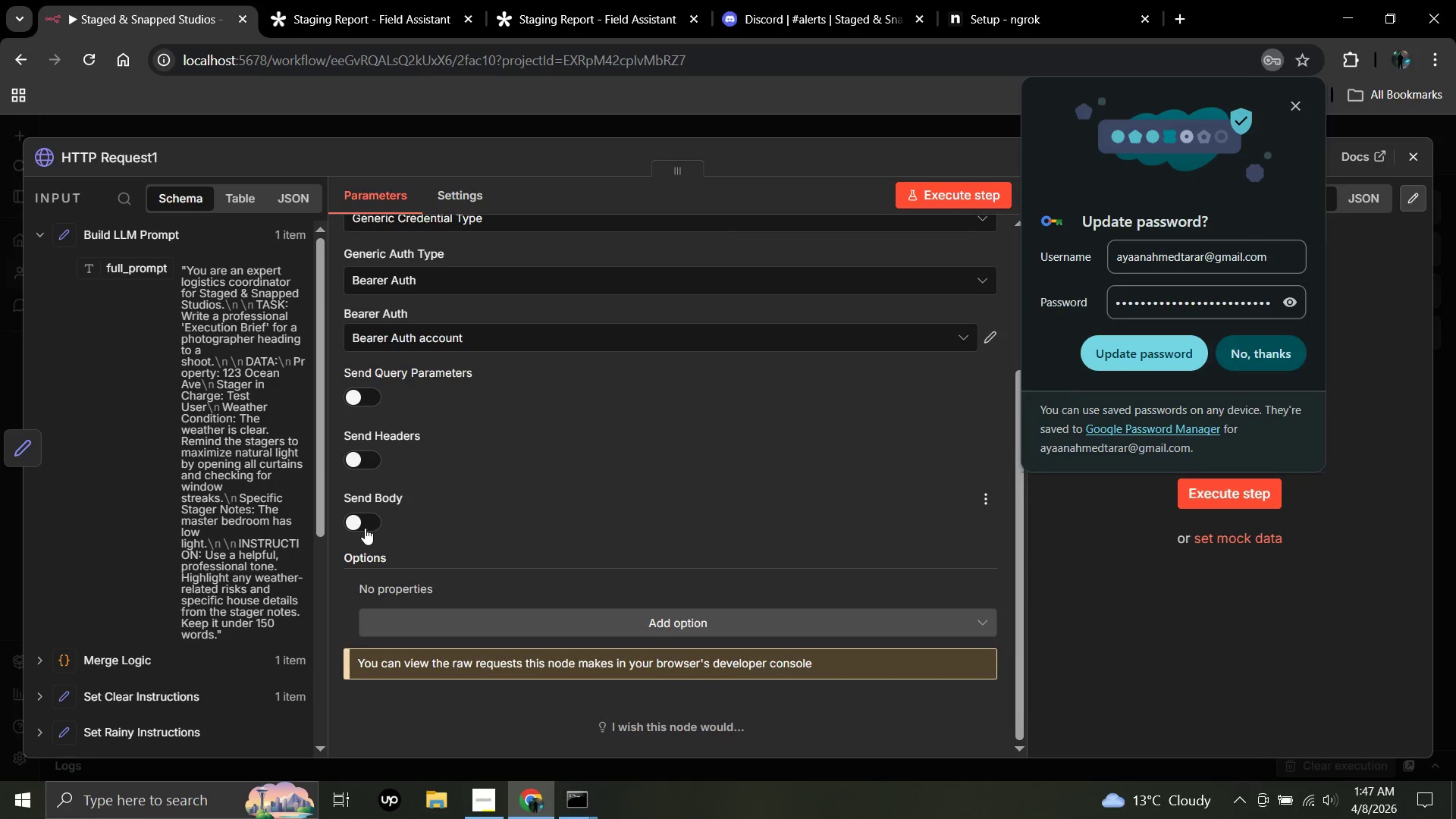 
left_click([365, 528])
 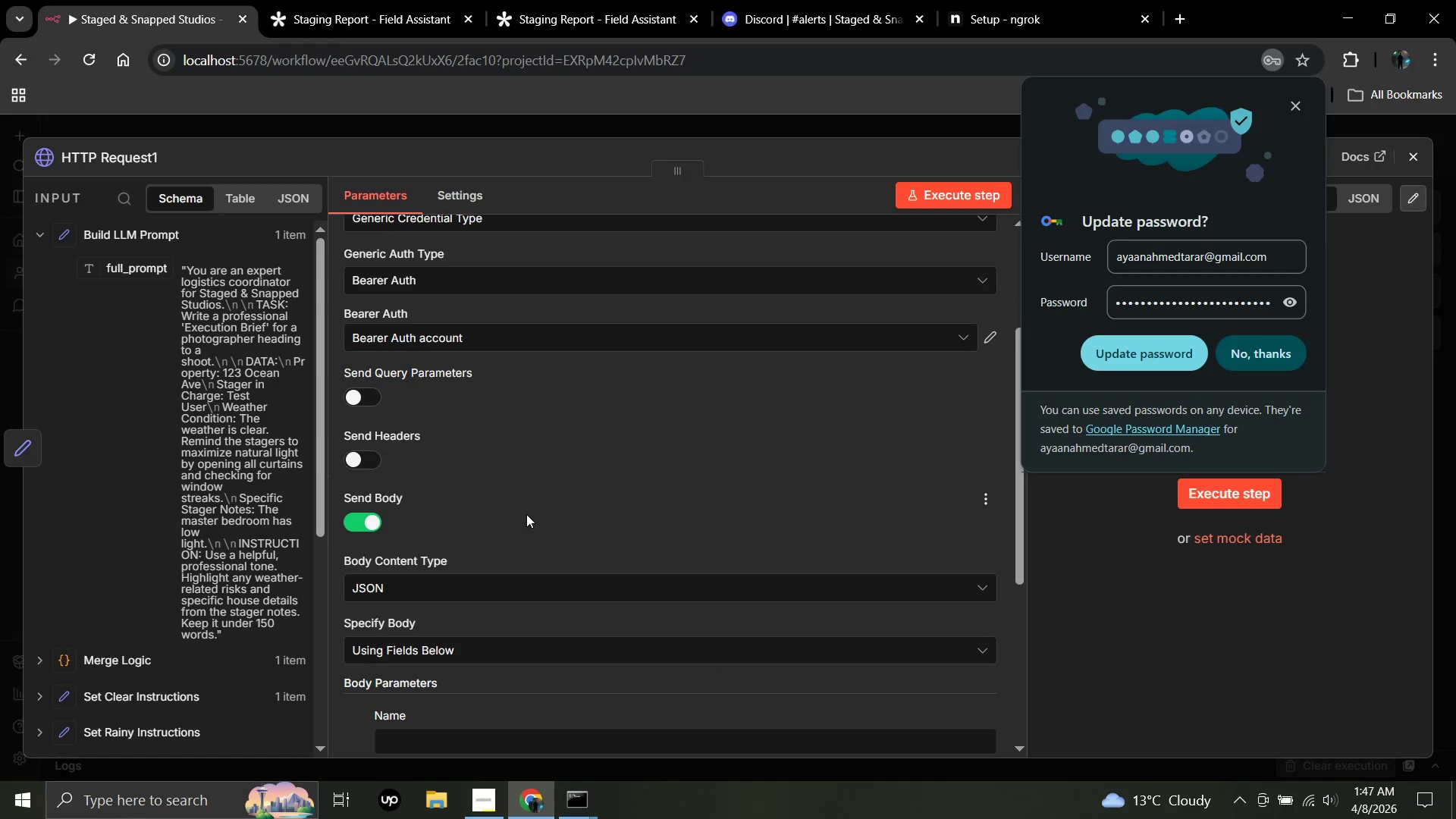 
scroll: coordinate [526, 514], scroll_direction: down, amount: 2.0
 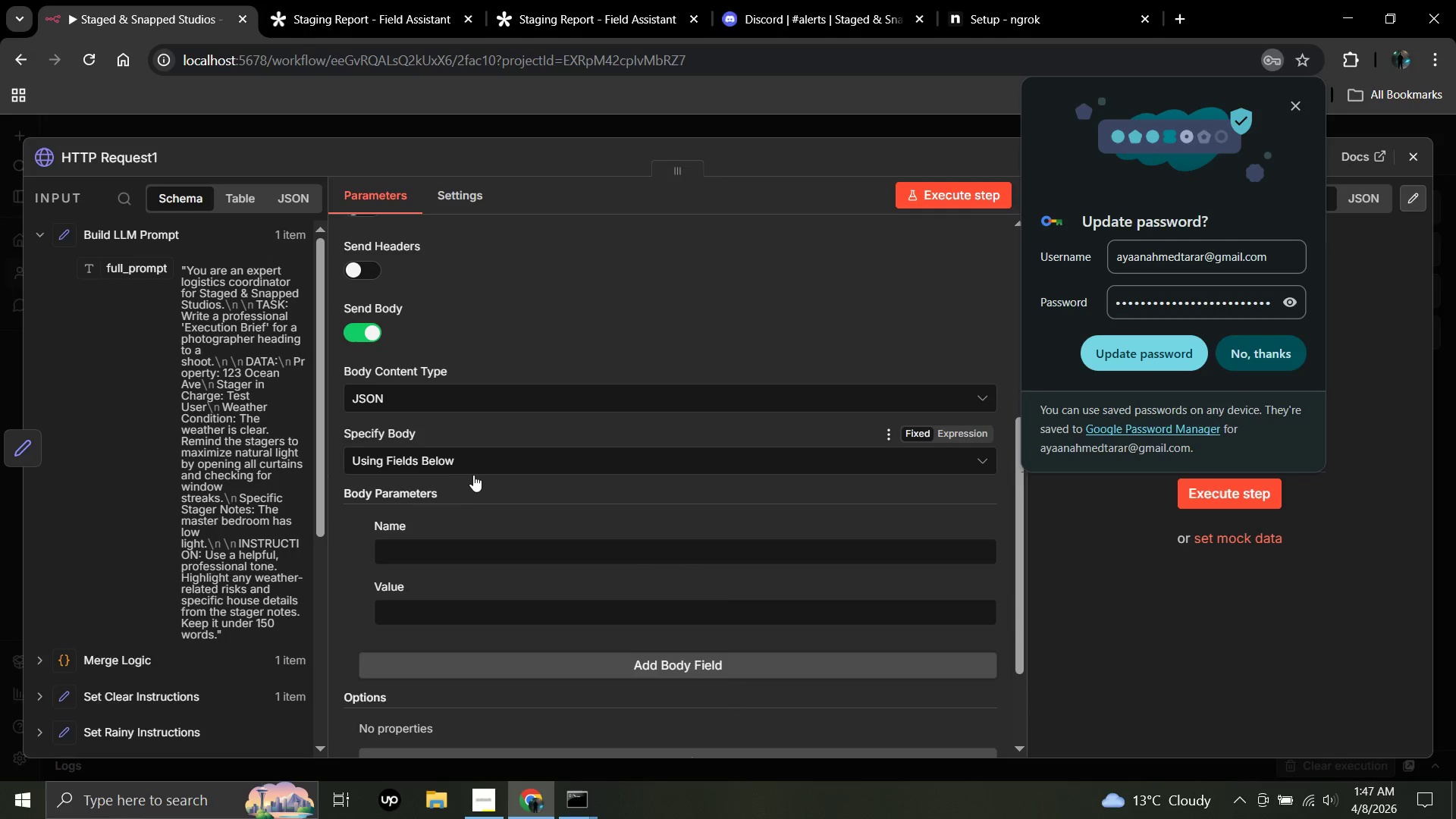 
mouse_move([481, 500])
 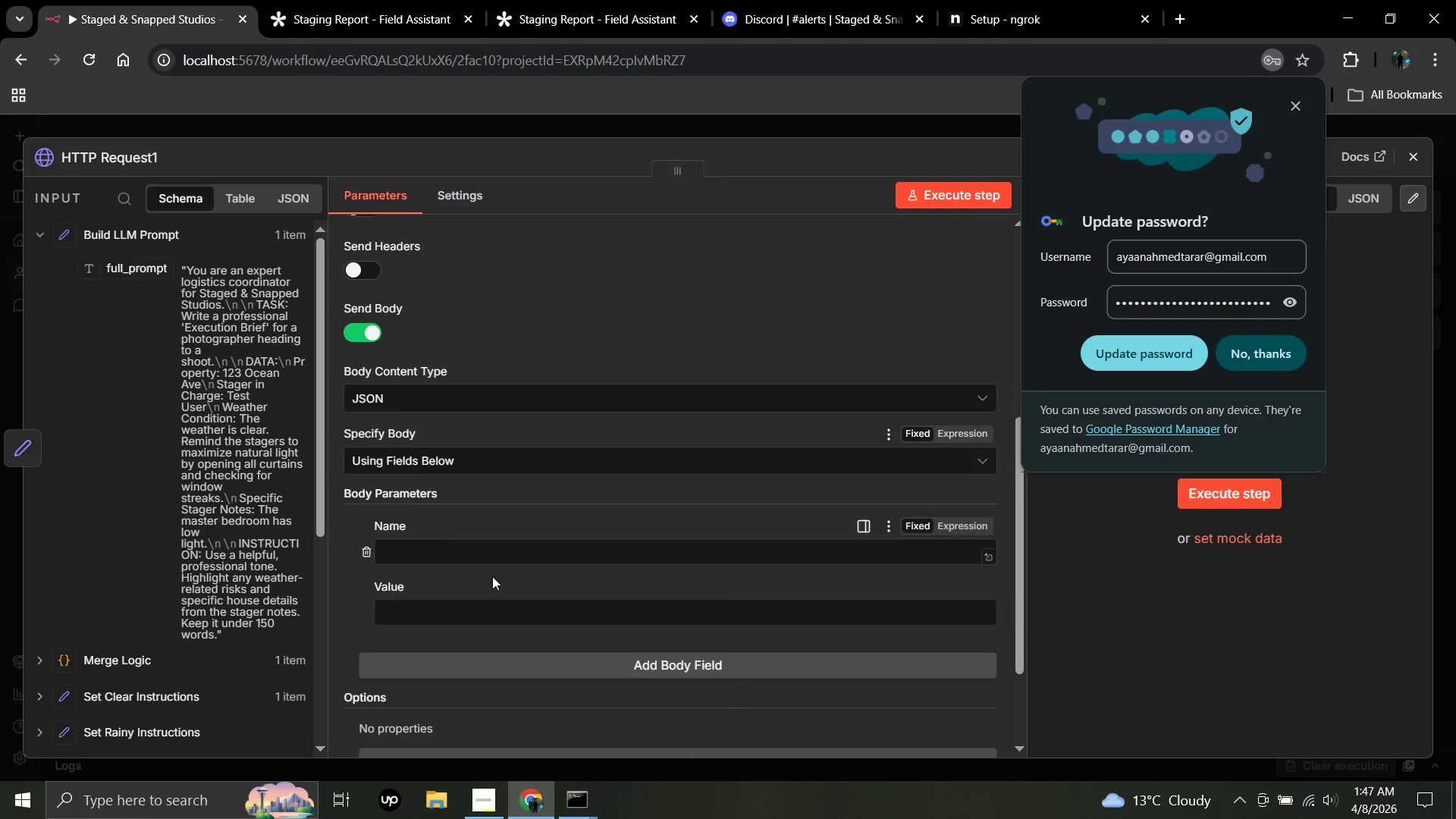 
mouse_move([491, 557])
 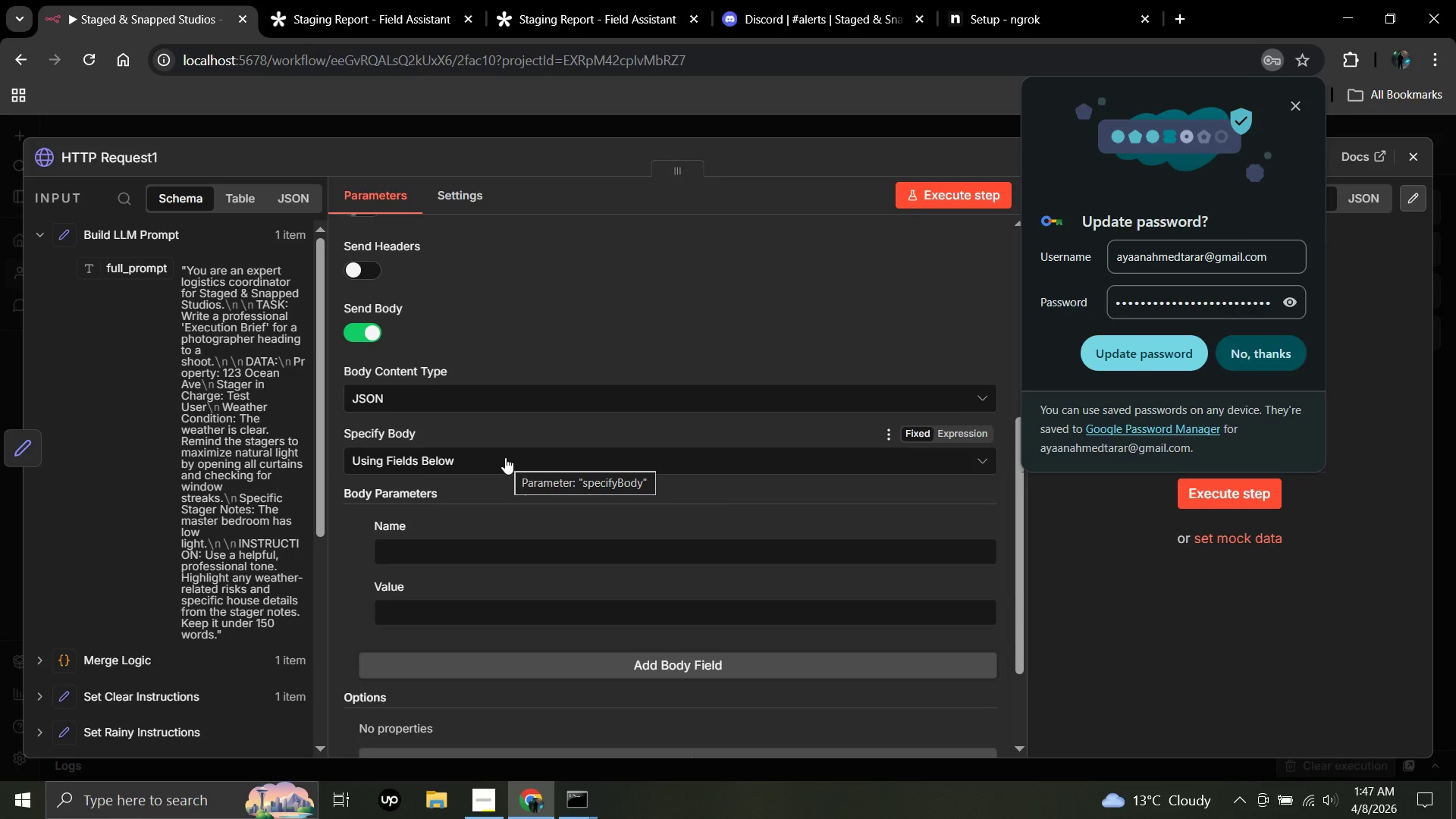 
left_click([505, 457])
 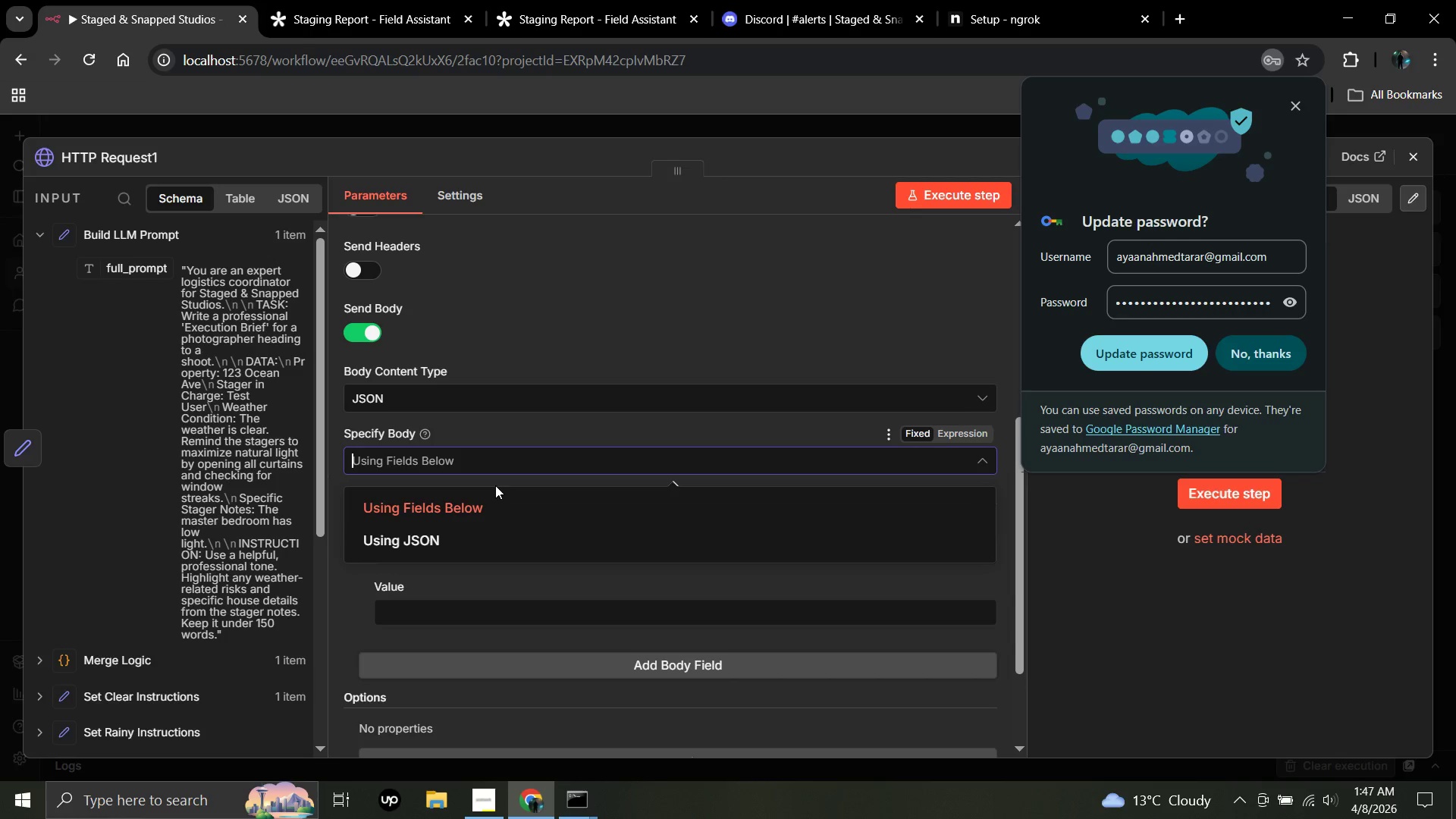 
left_click([472, 533])
 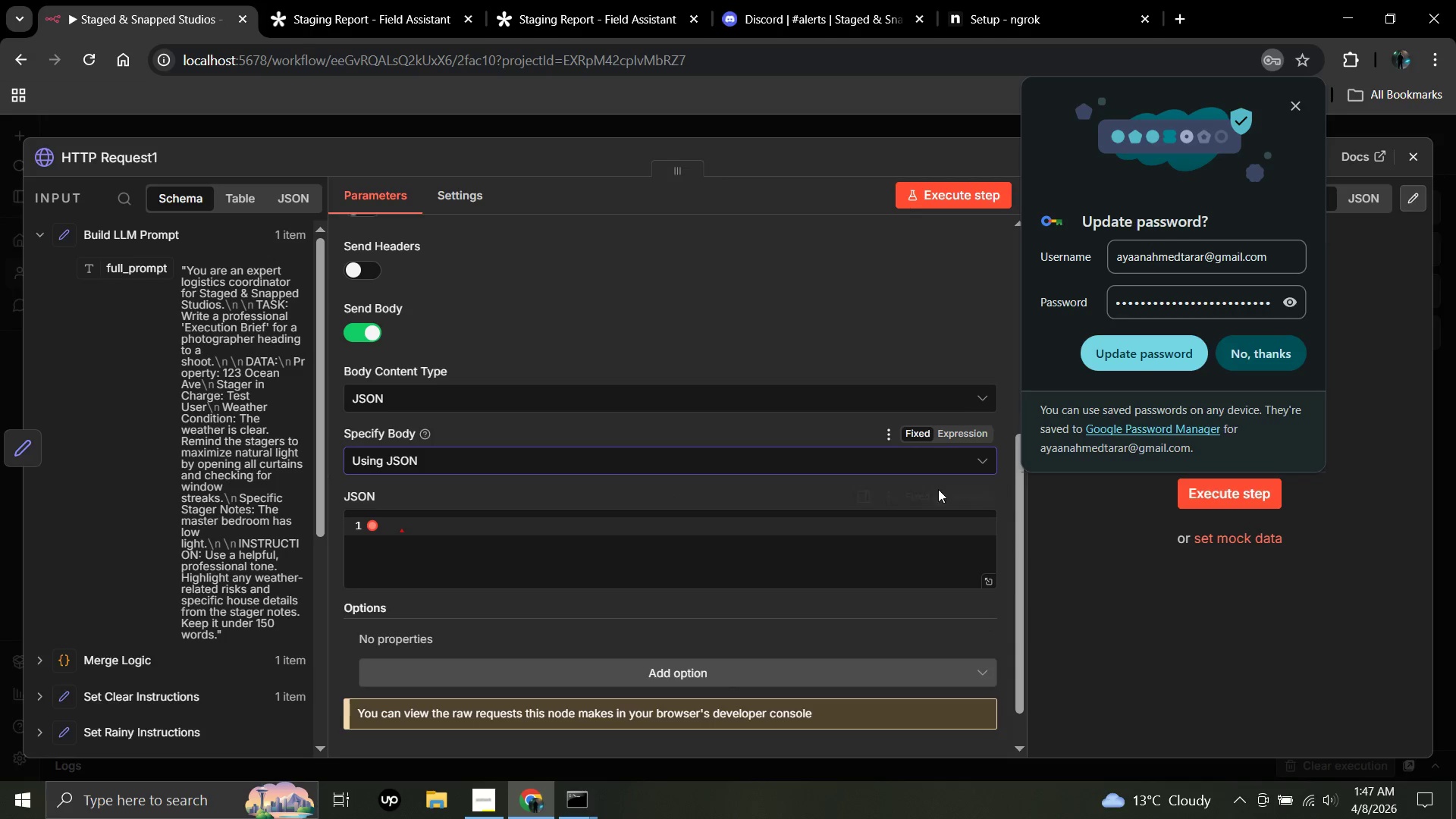 
left_click([948, 486])
 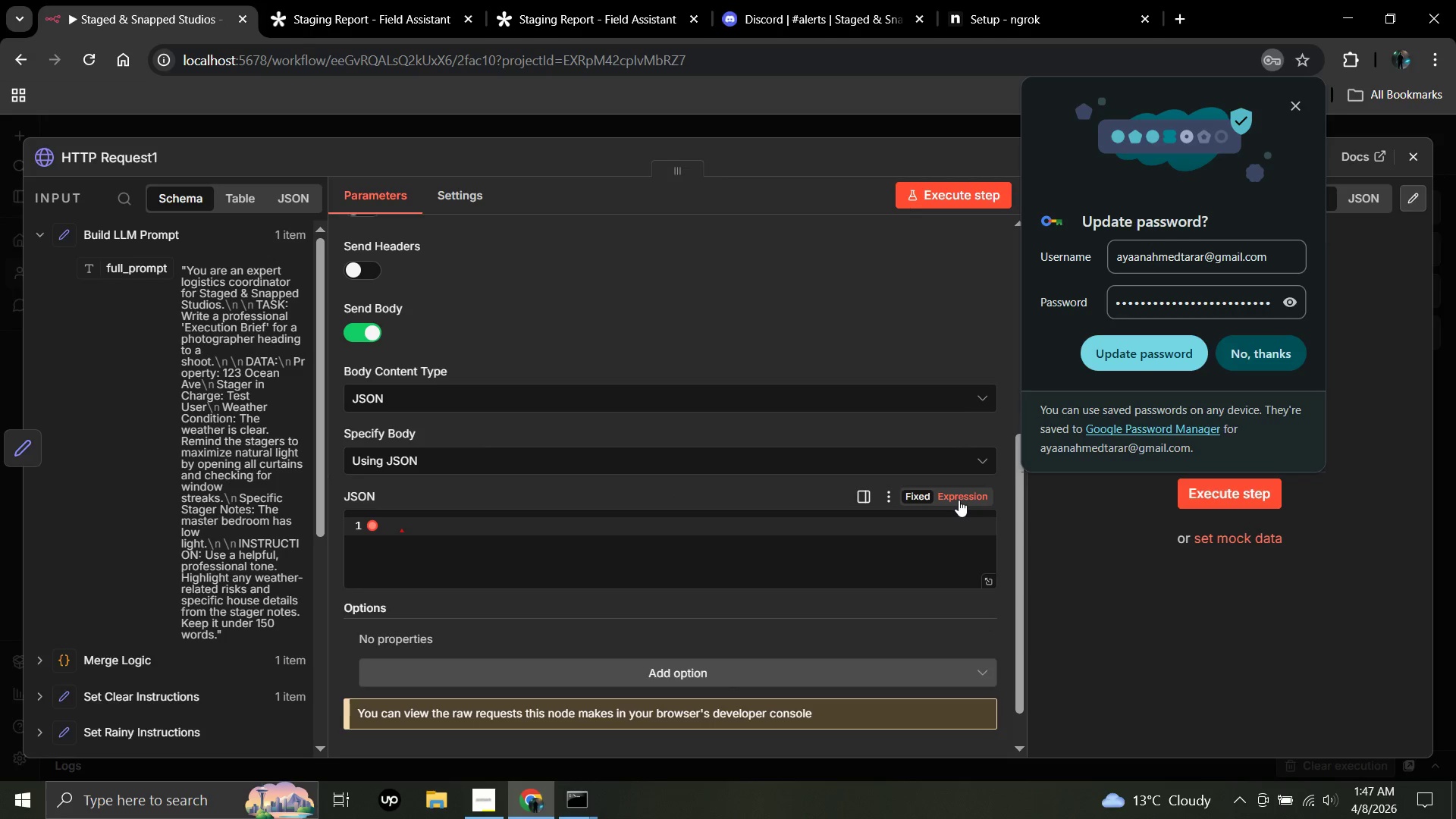 
left_click([959, 500])
 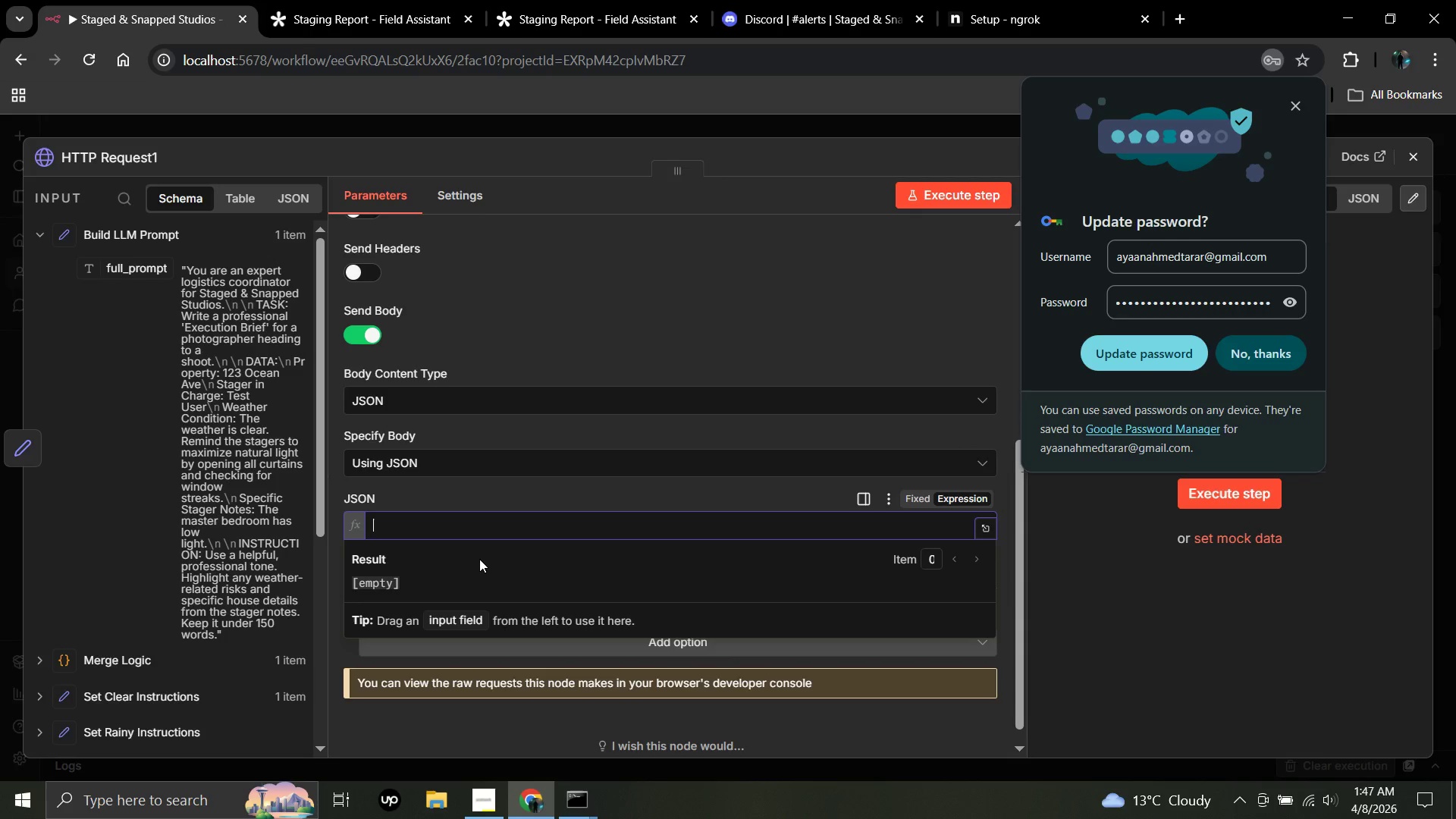 
key(Shift+BracketLeft)
 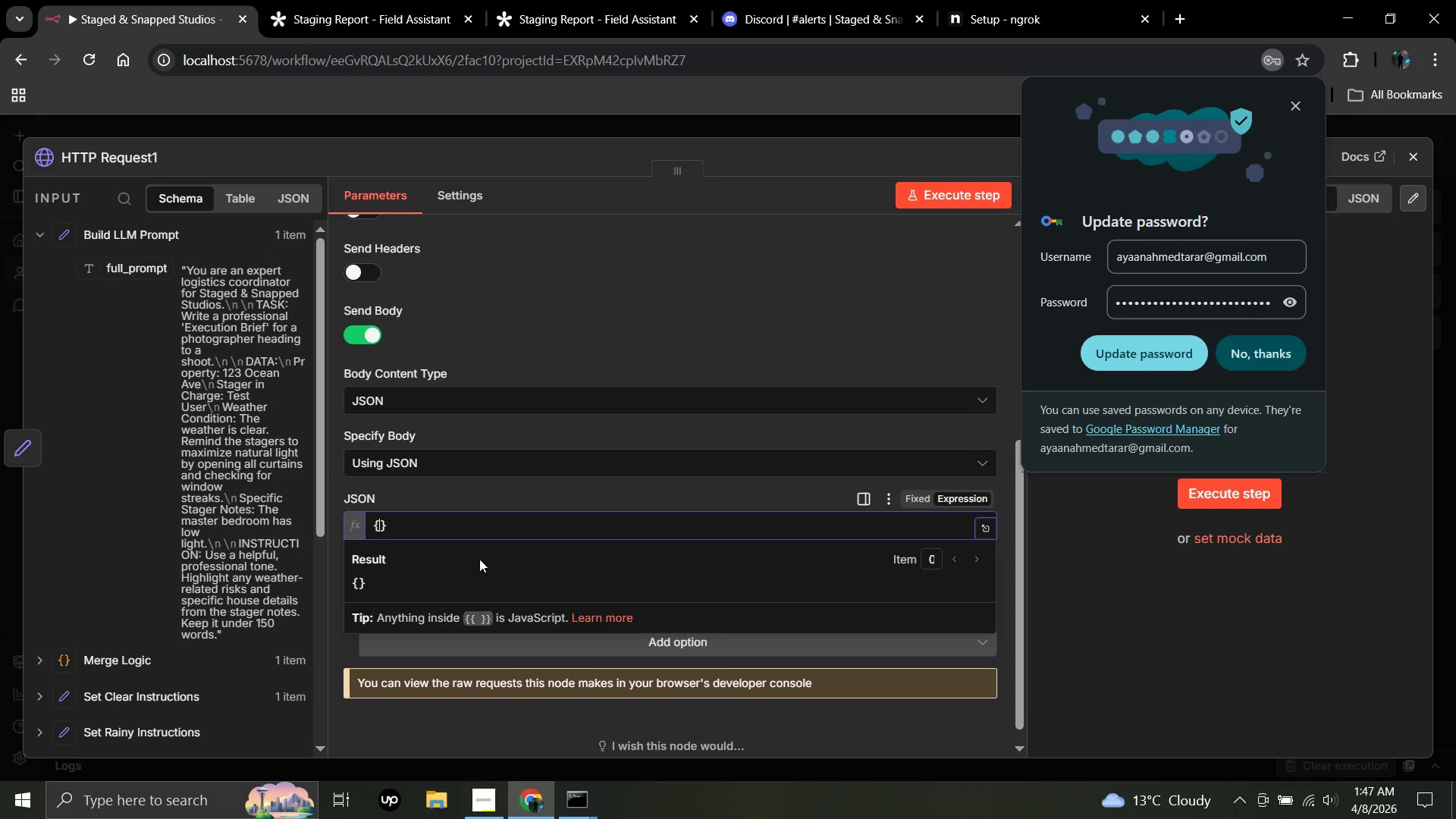 
key(Enter)
 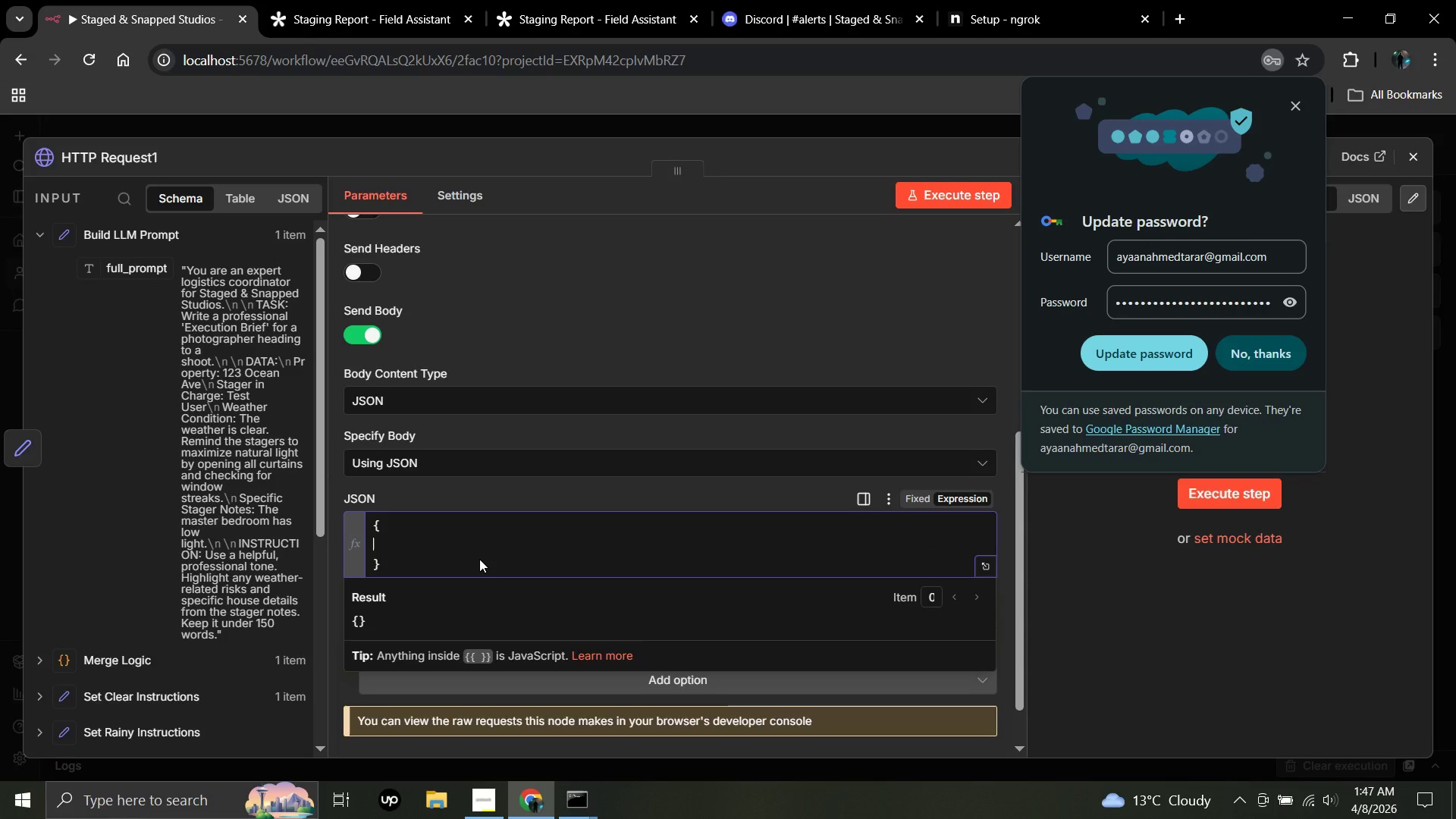 
type("model)
 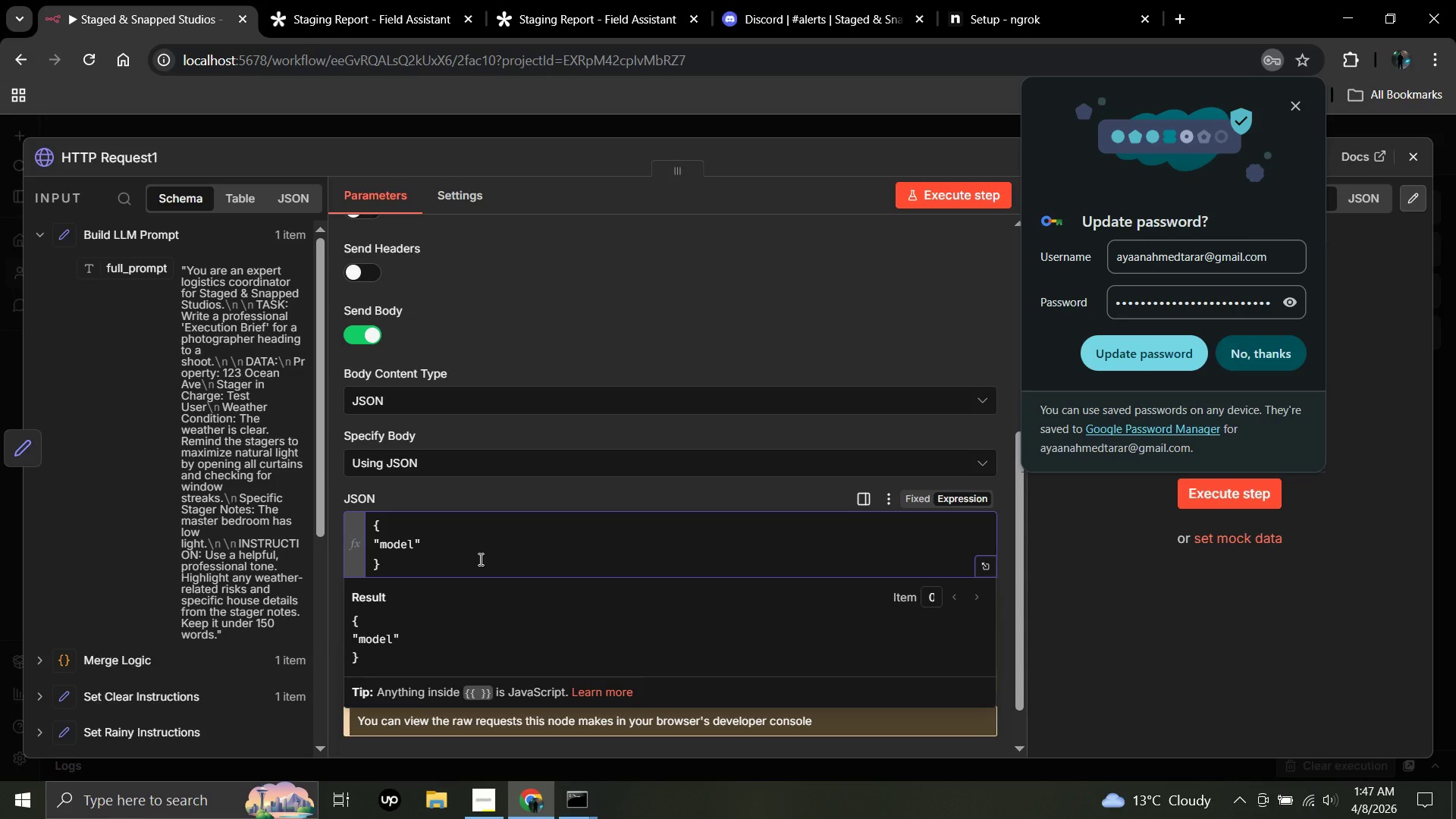 
key(ArrowRight)
 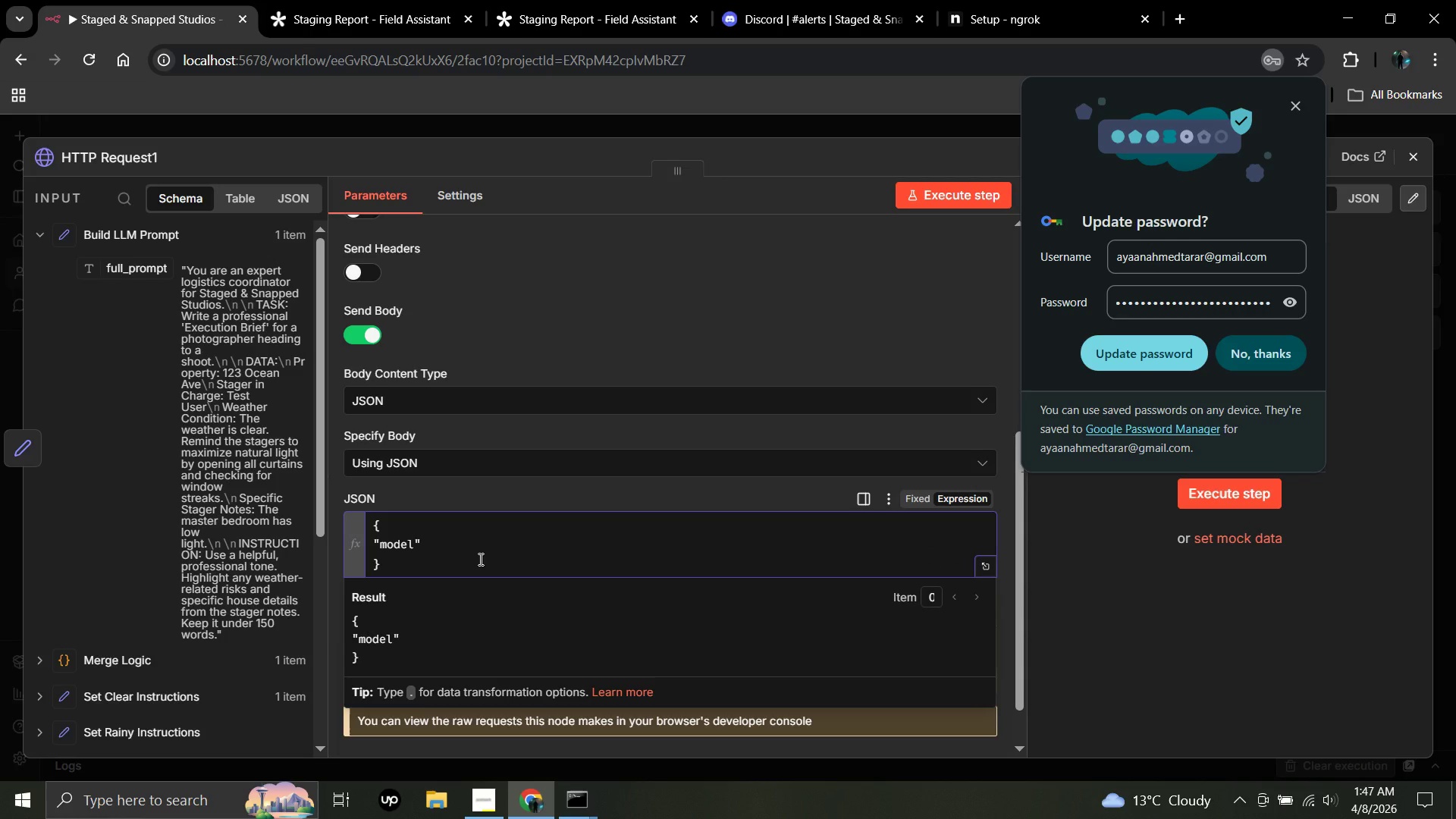 
type(: "llama3-8b08192)
 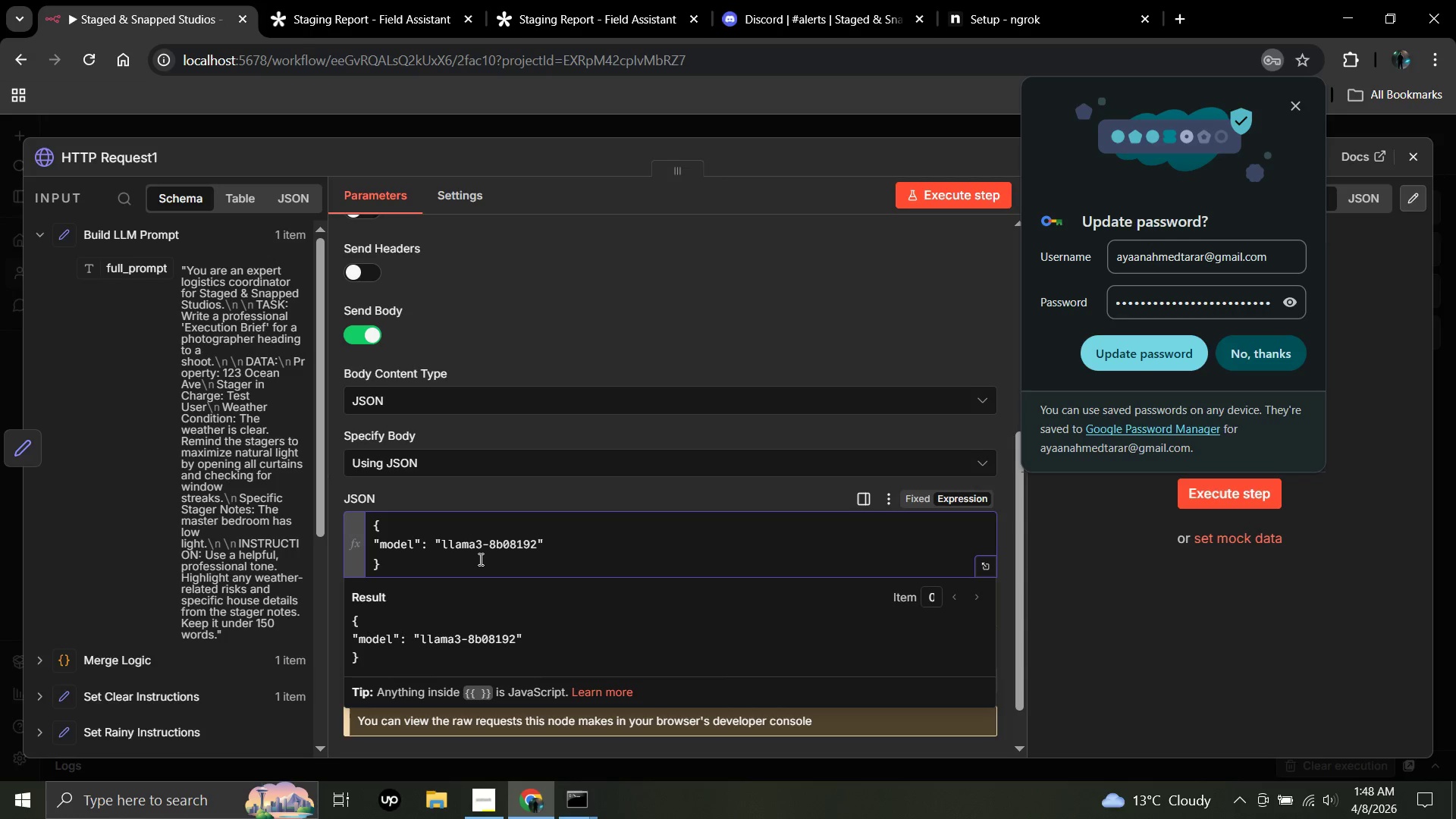 
hold_key(key=ArrowLeft, duration=0.64)
 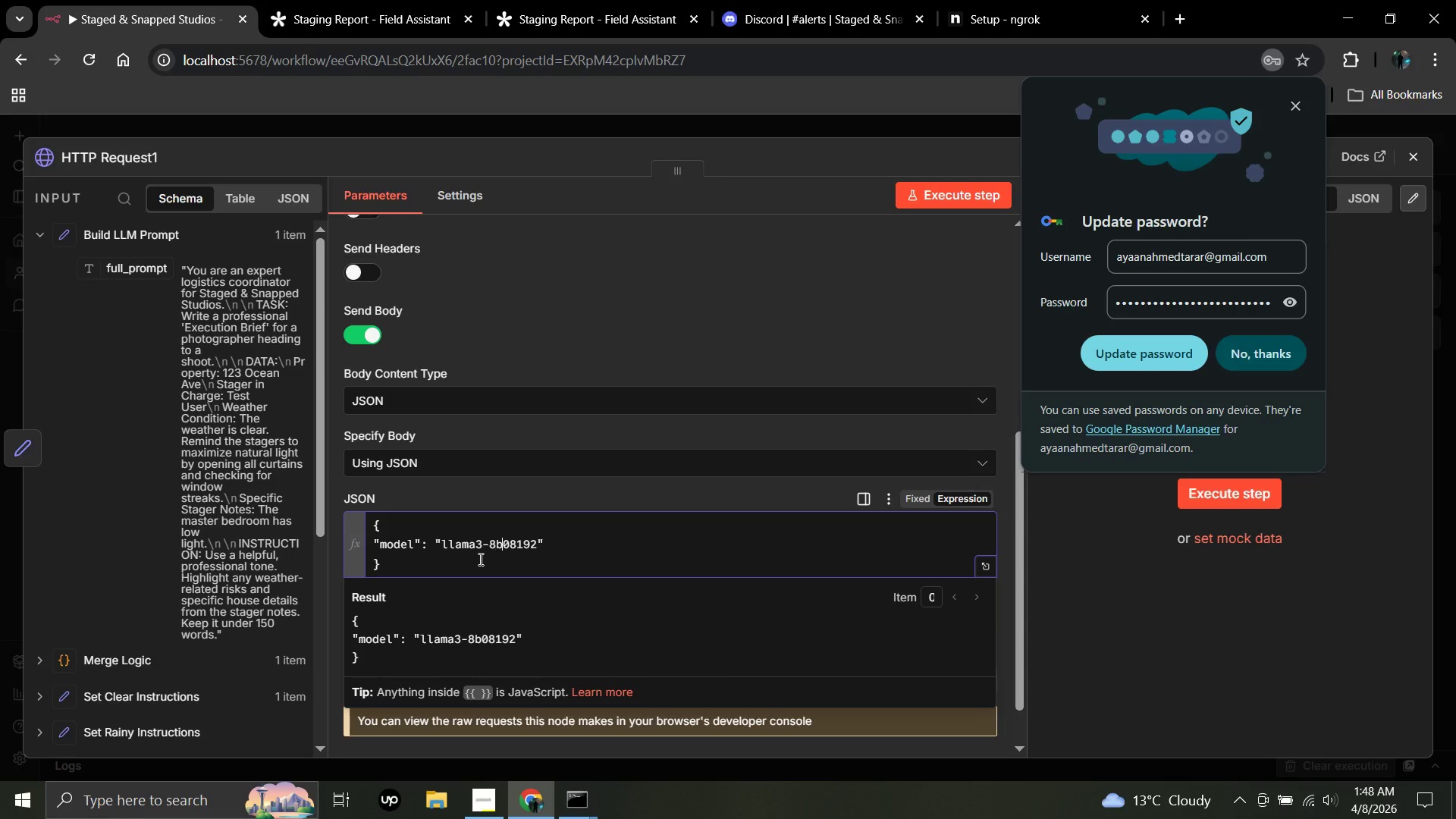 
key(ArrowRight)
 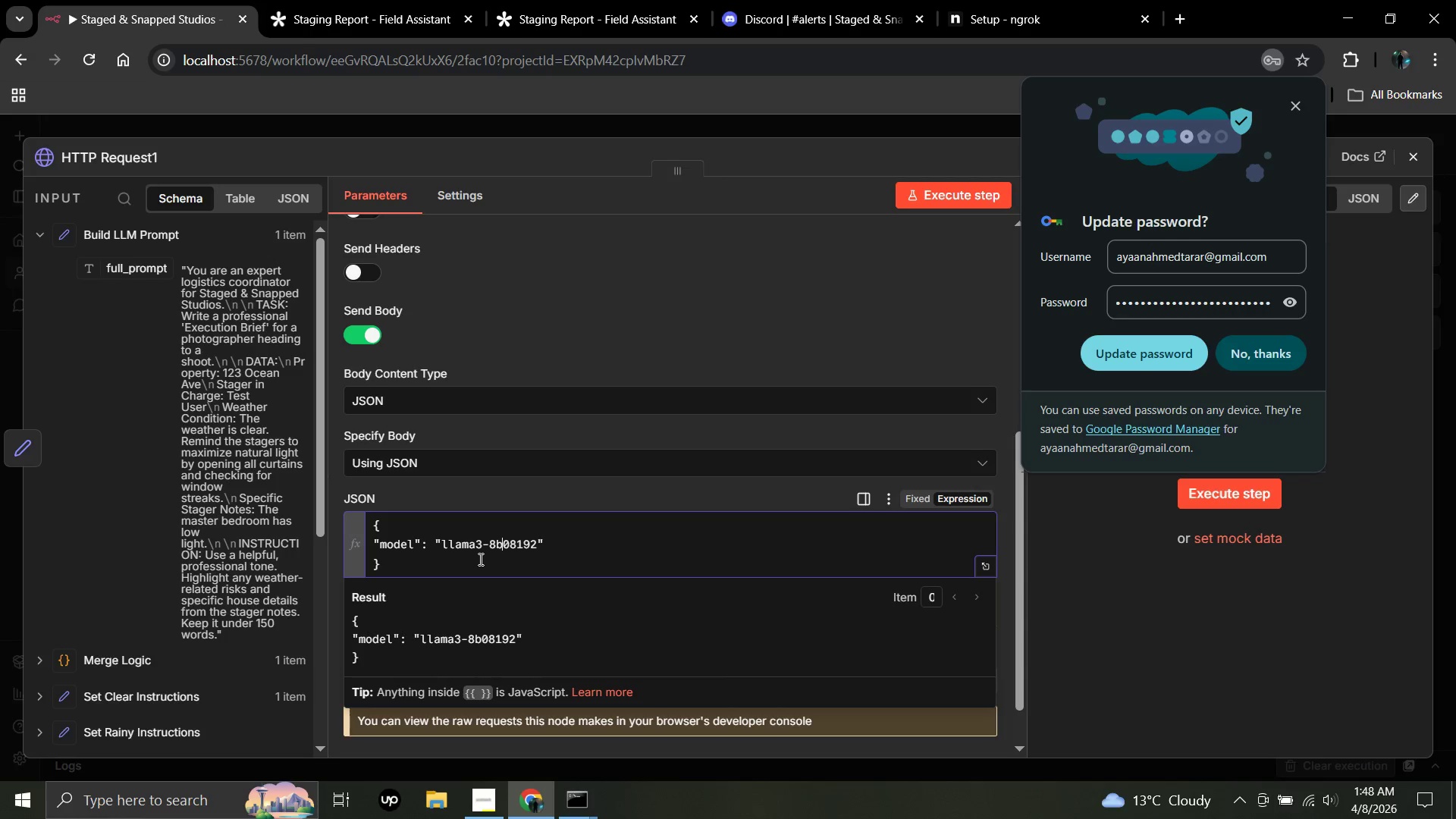 
key(Minus)
 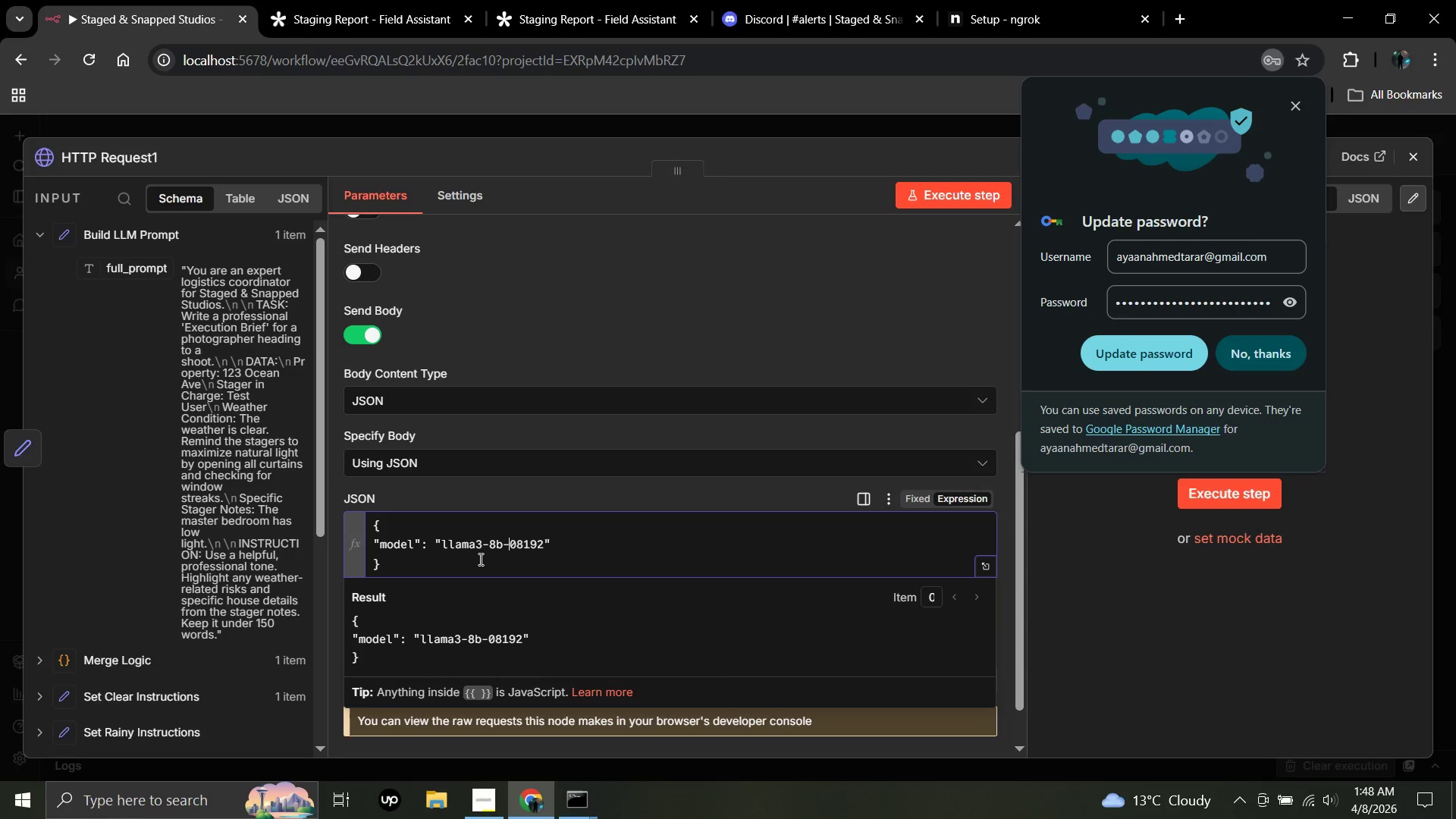 
key(ArrowRight)
 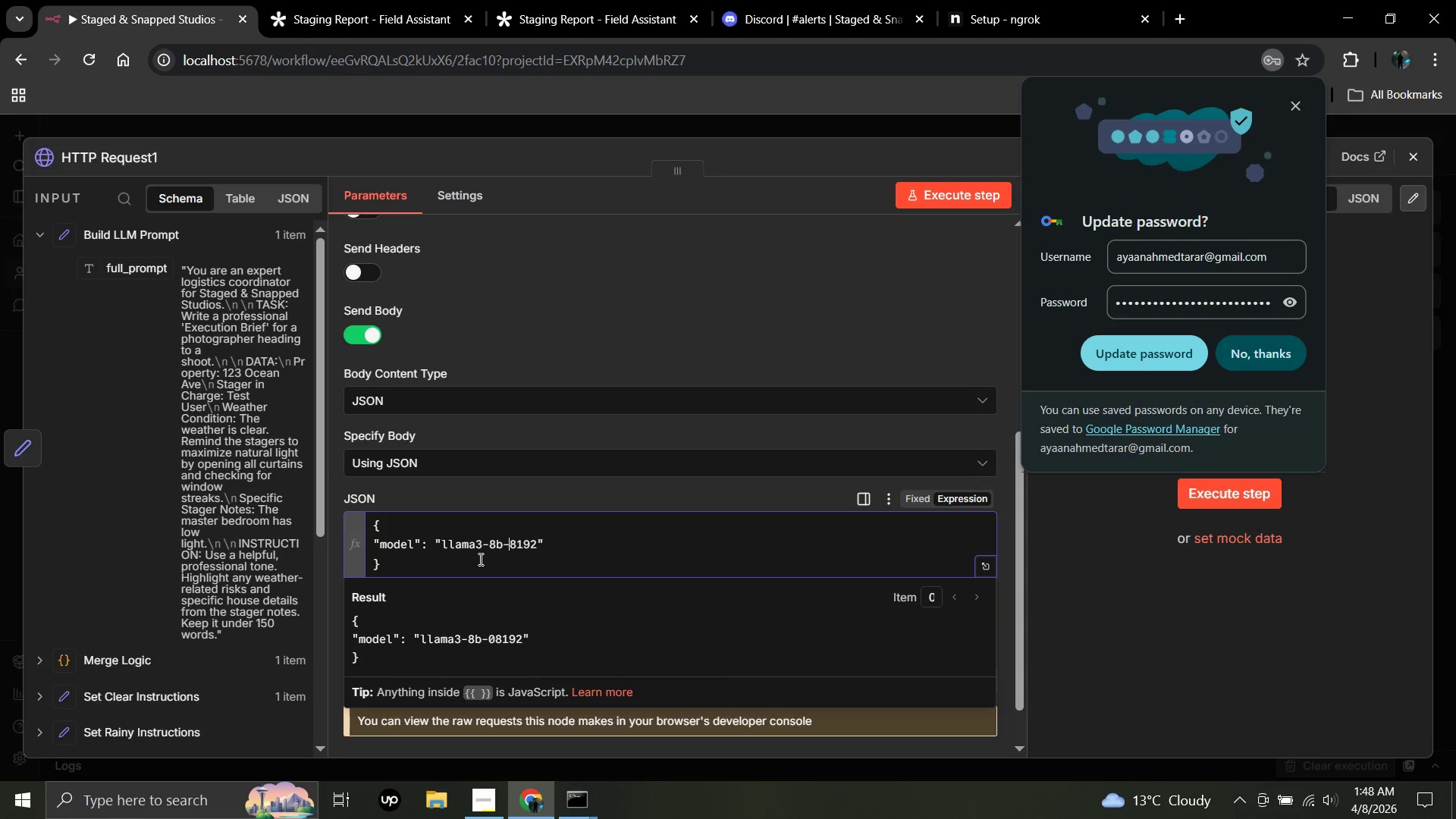 
key(Backspace)
 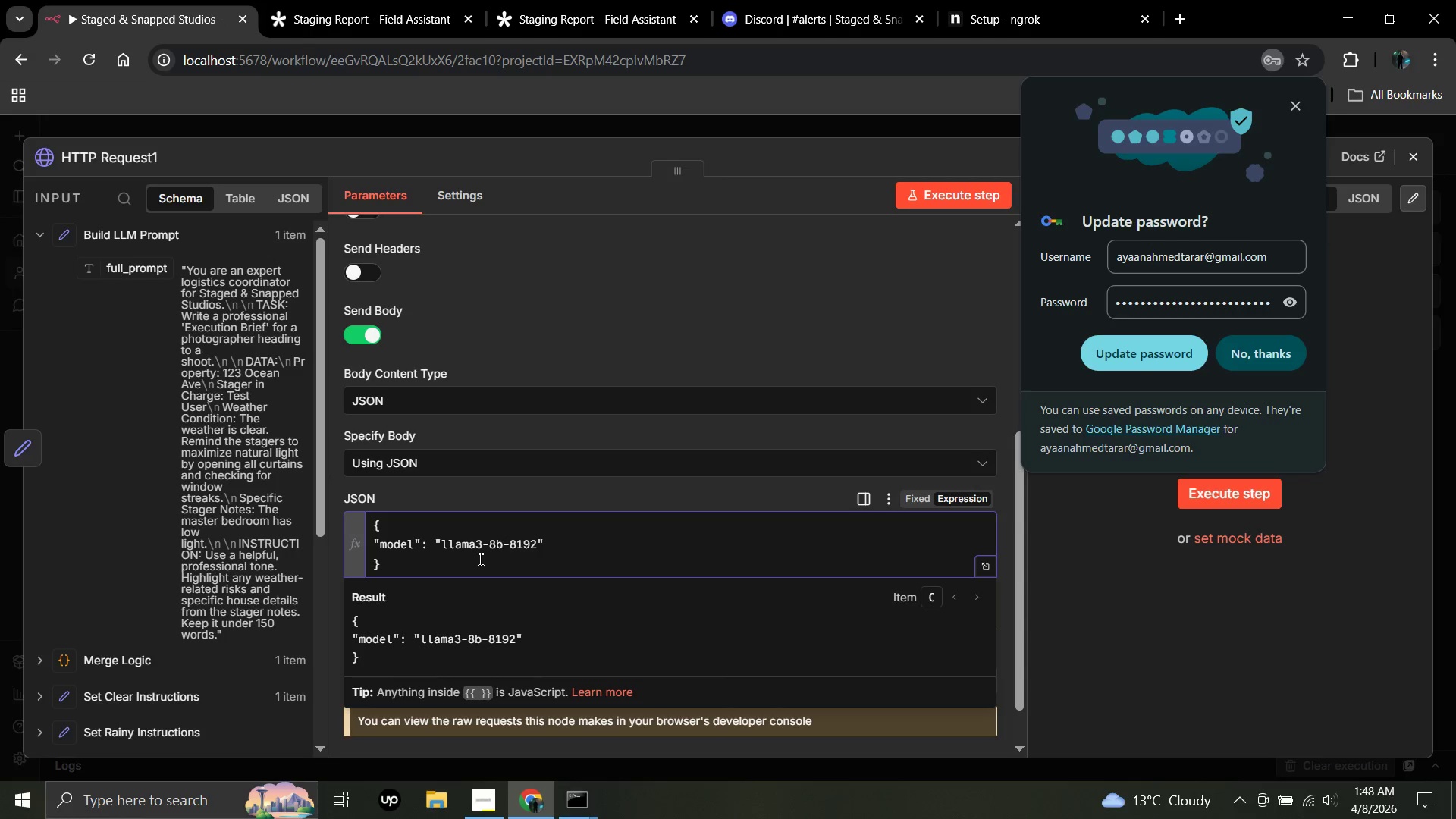 
key(ArrowRight)
 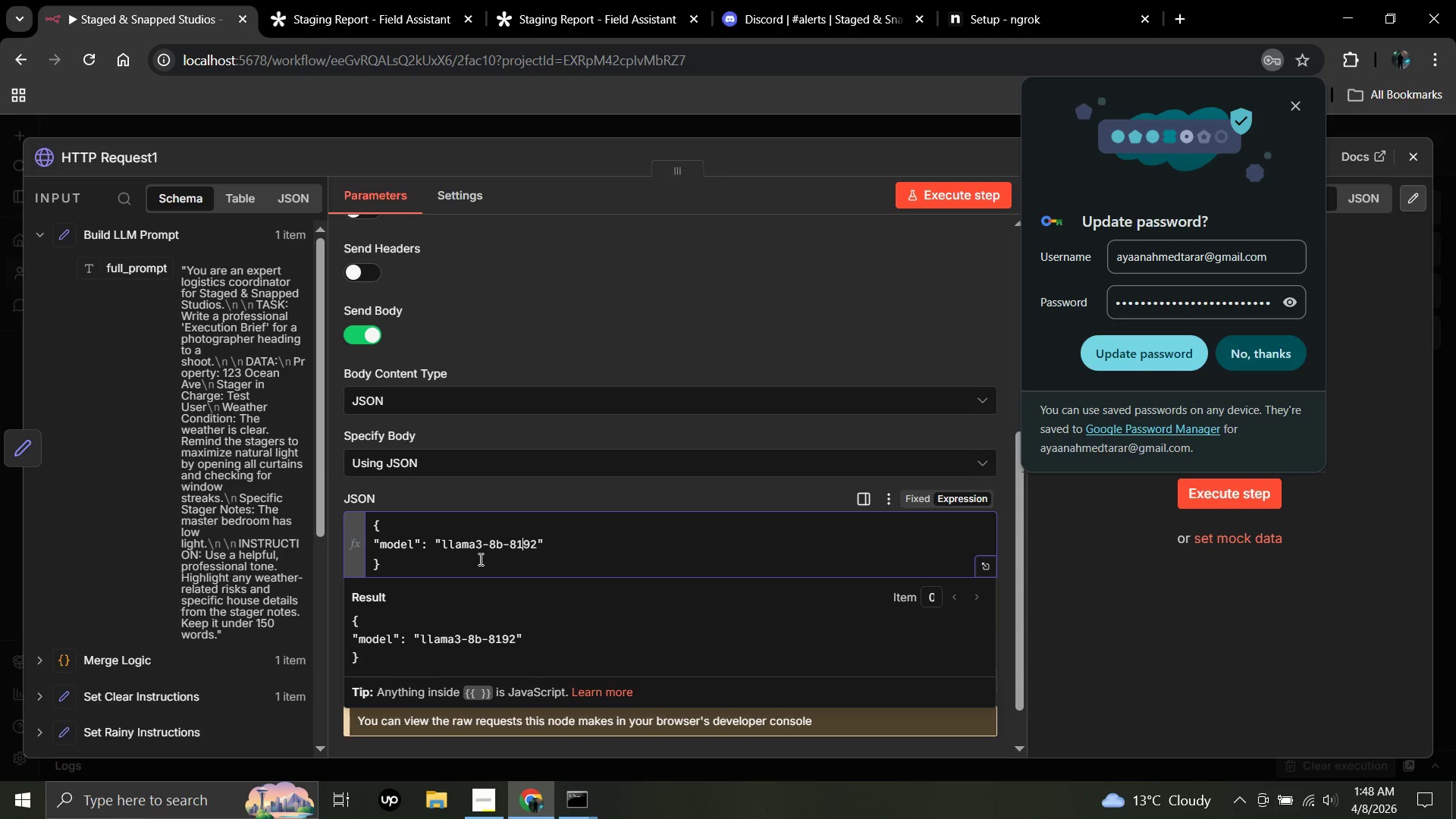 
key(ArrowRight)
 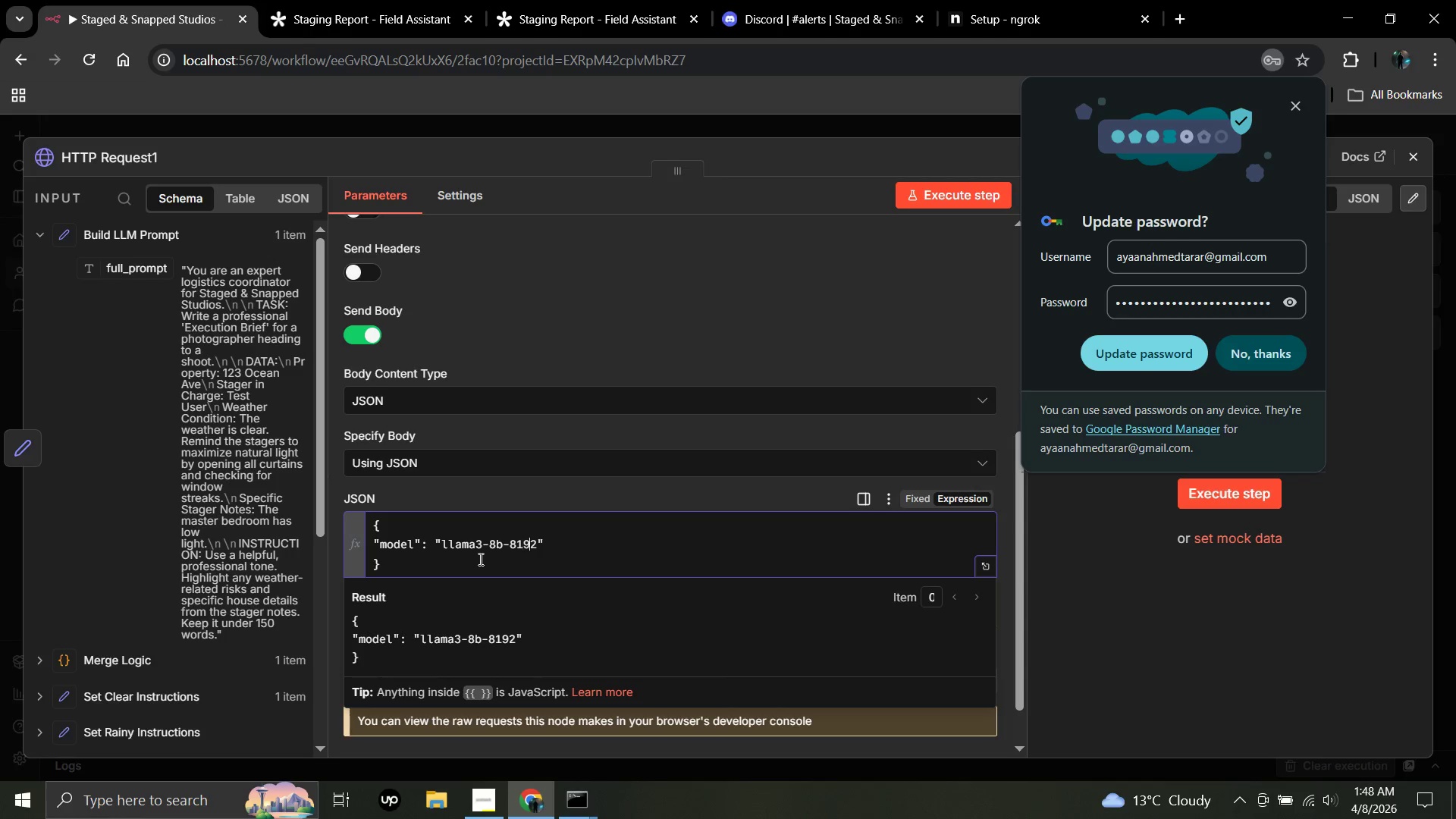 
key(ArrowRight)
 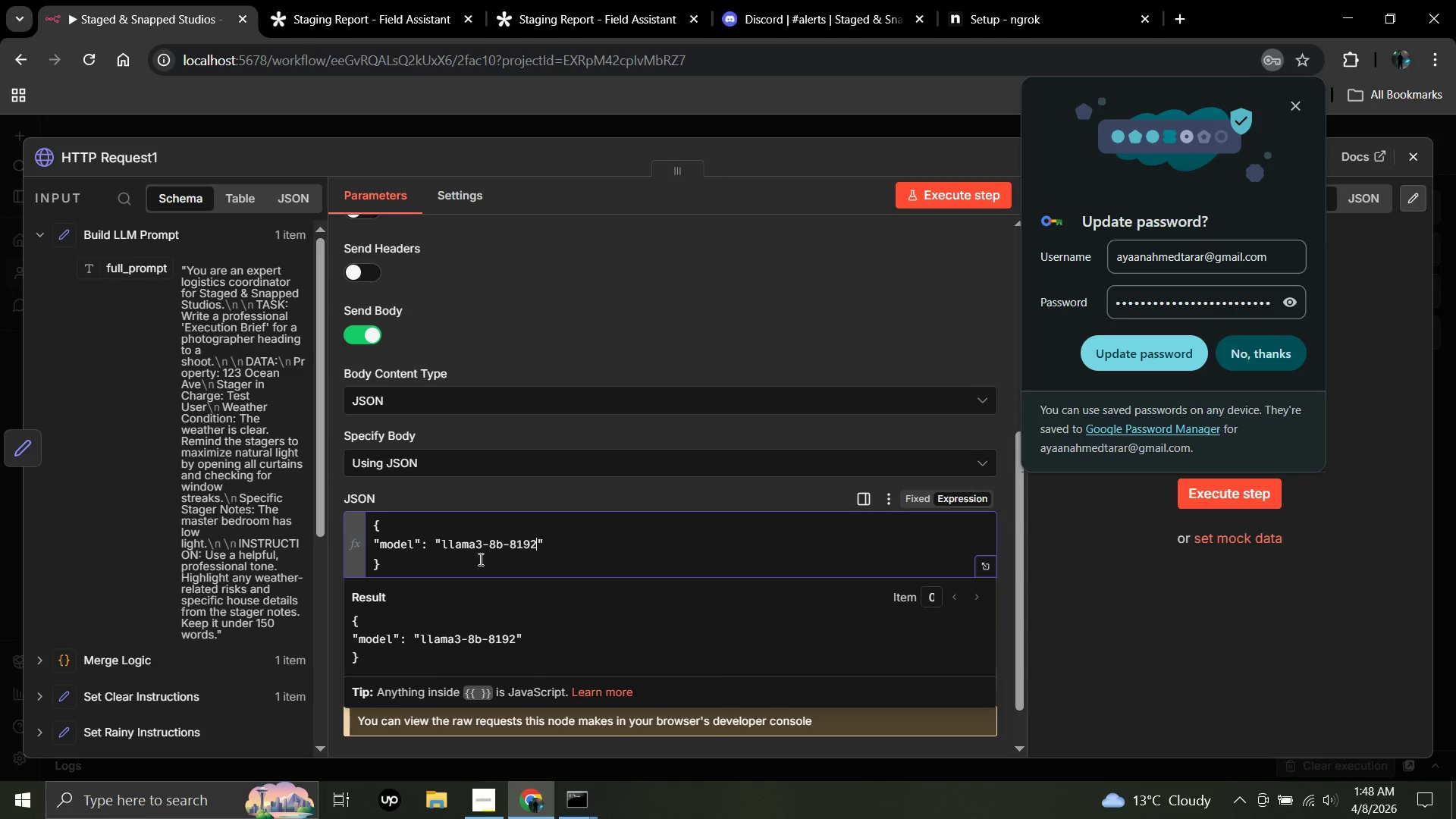 
key(ArrowRight)
 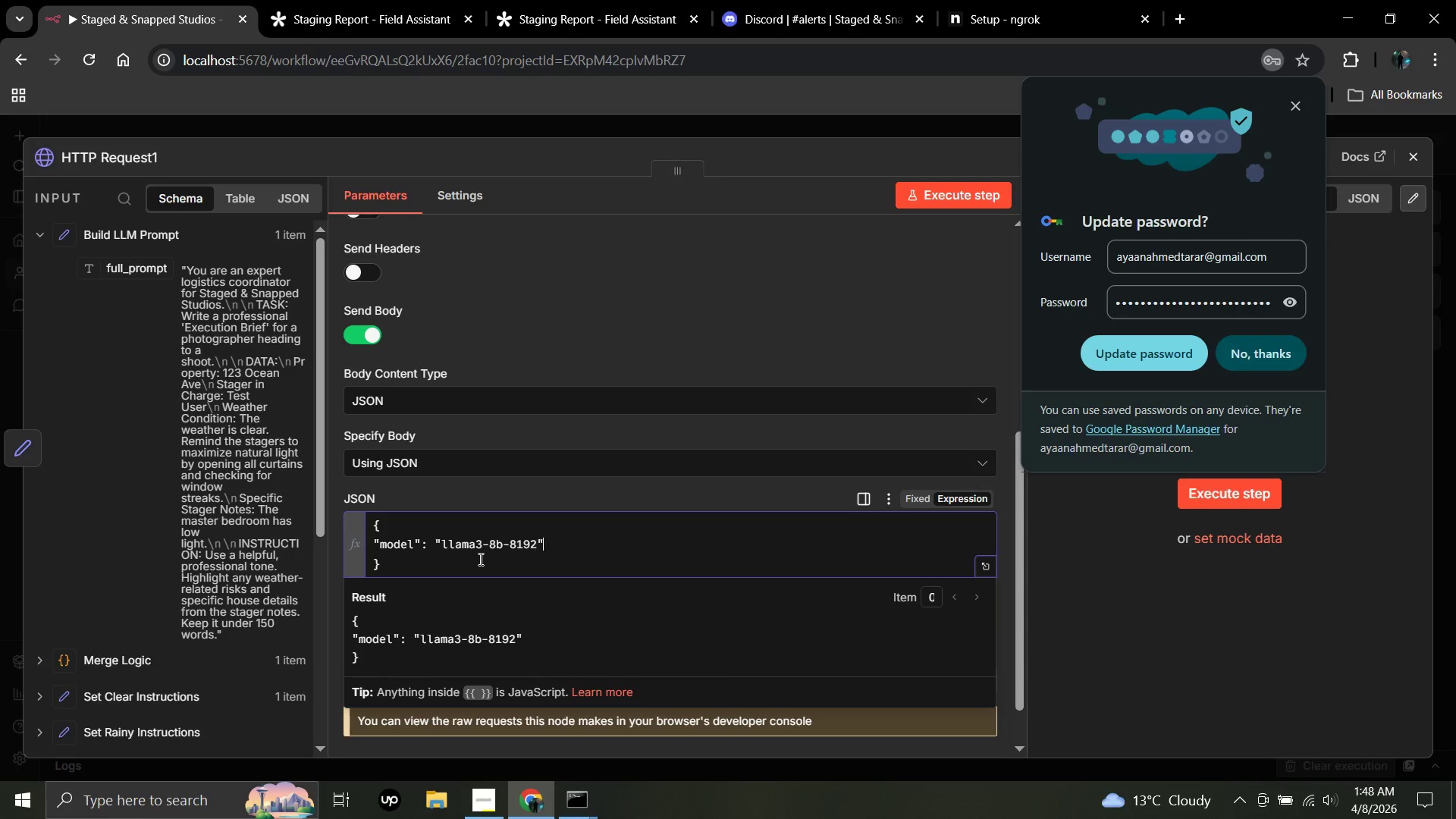 
key(ArrowRight)
 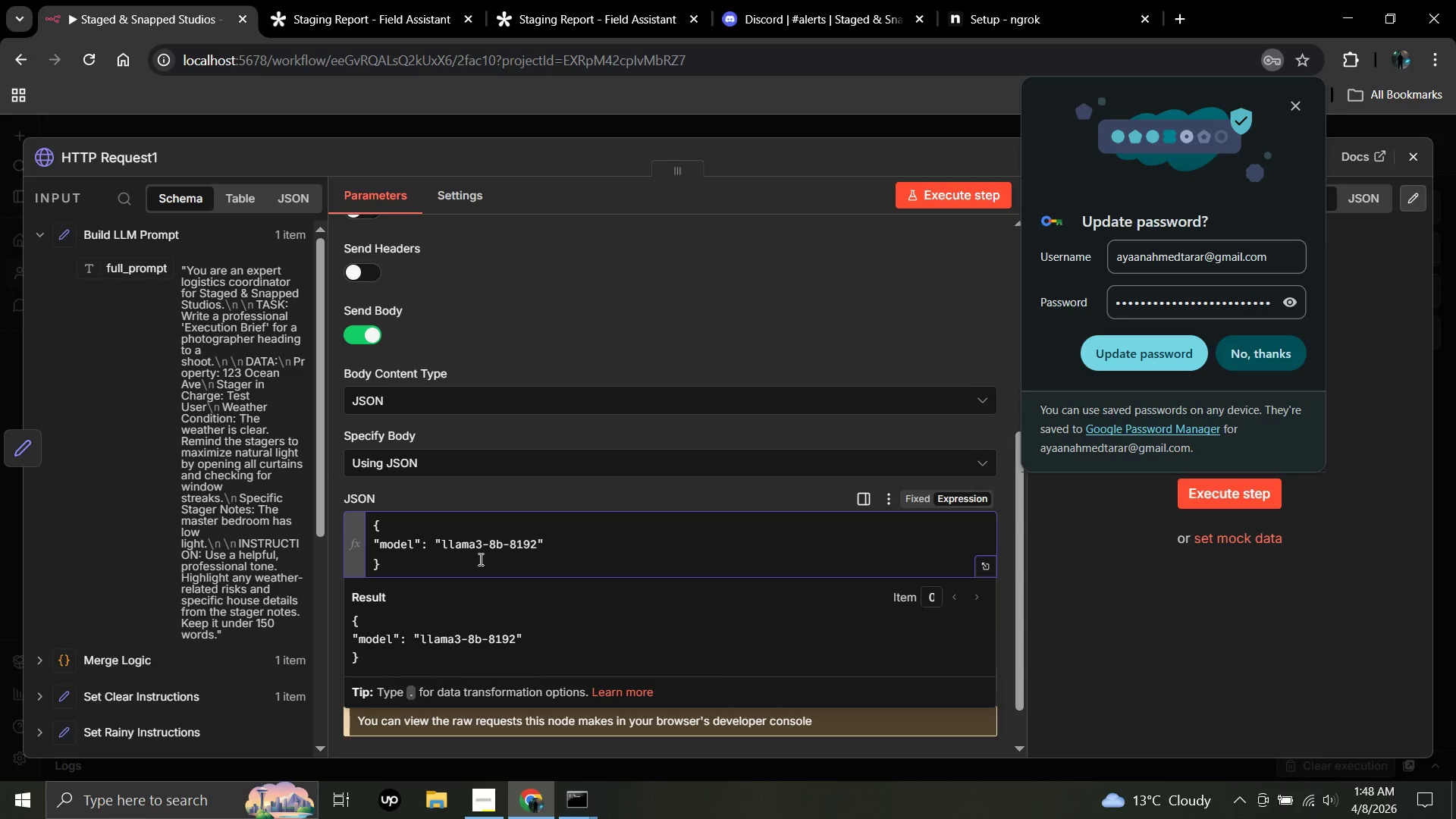 
key(Comma)
 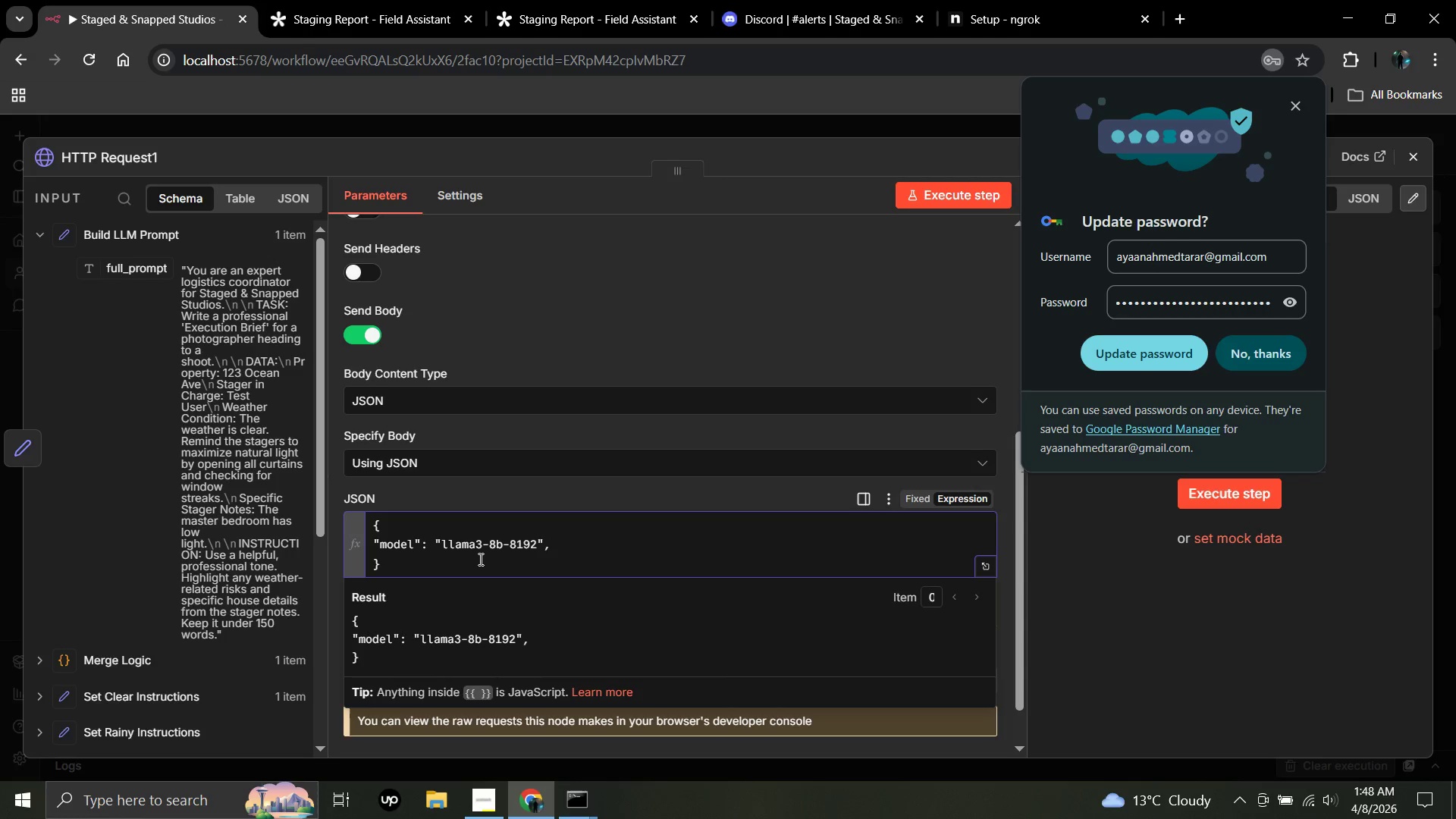 
key(Enter)
 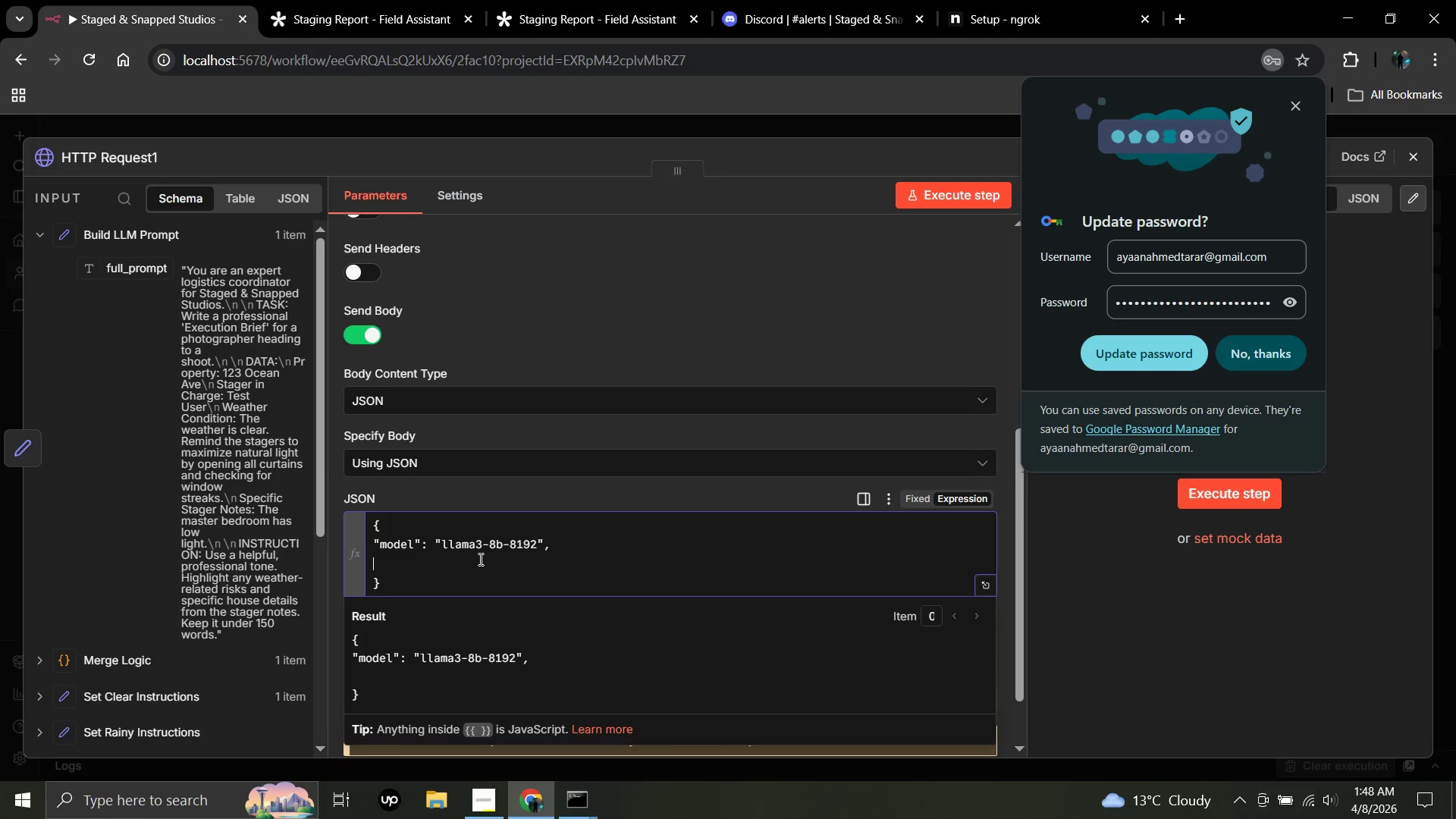 
type("messages)
 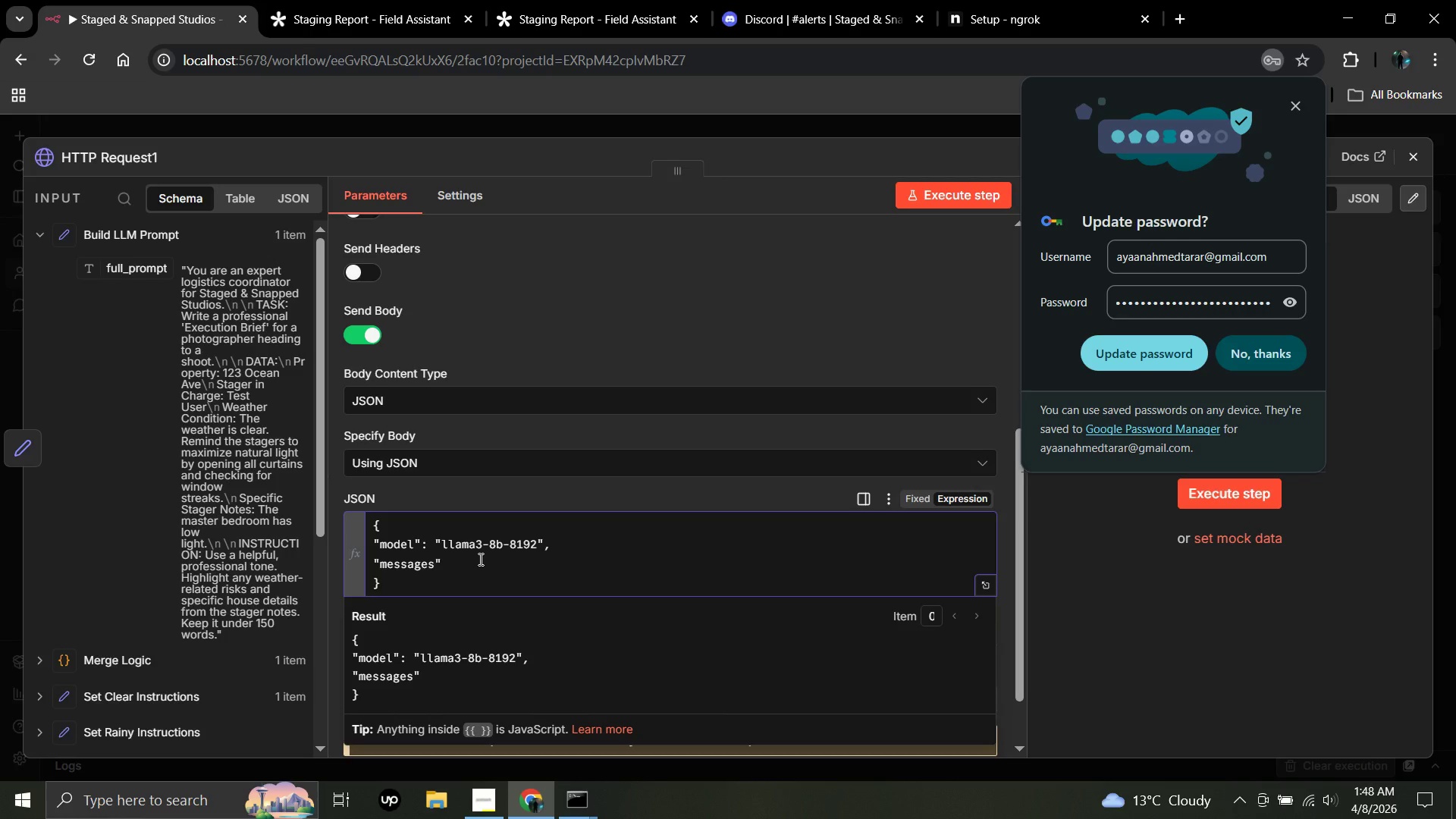 
key(ArrowRight)
 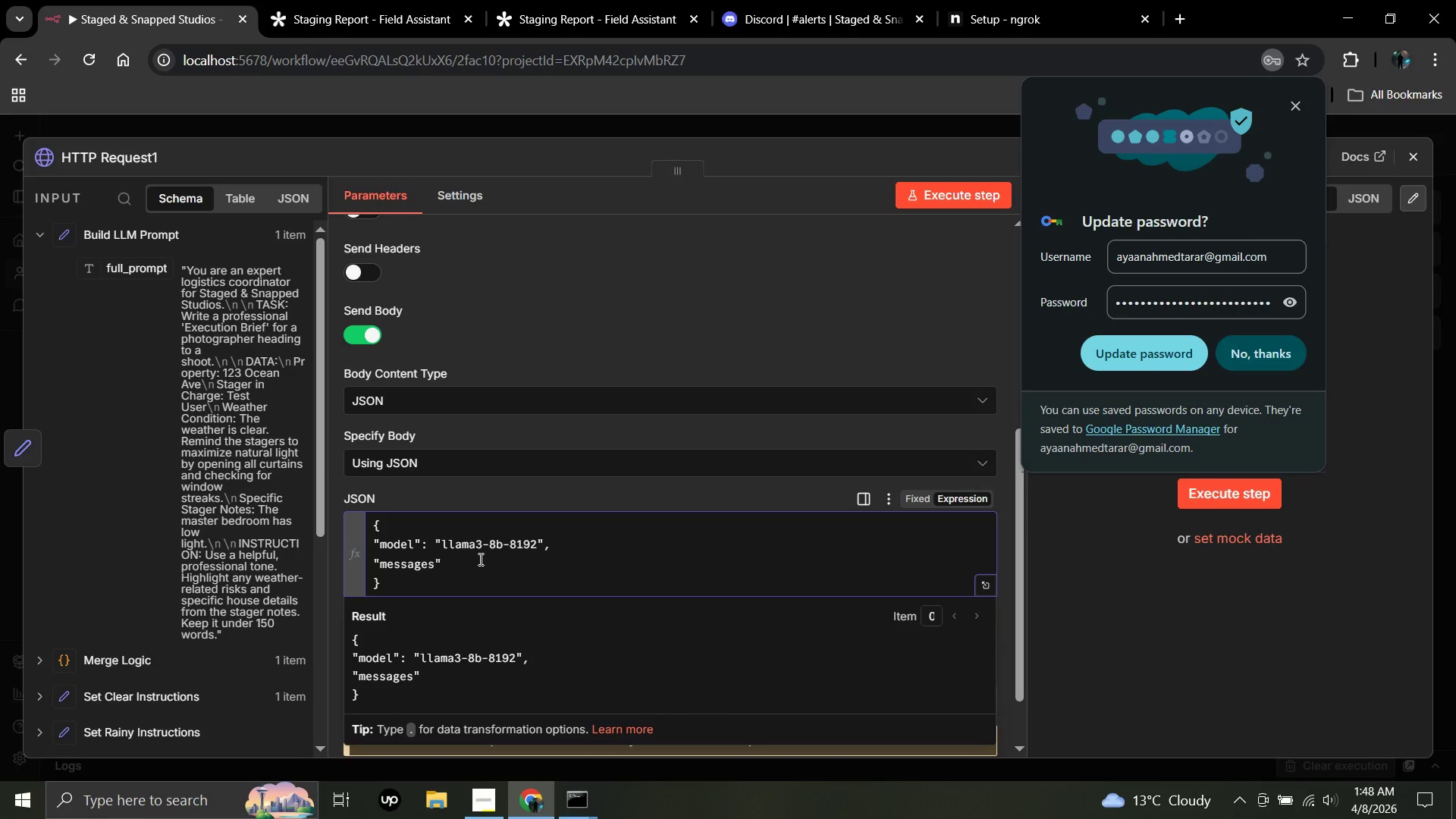 
key(Shift+Semicolon)
 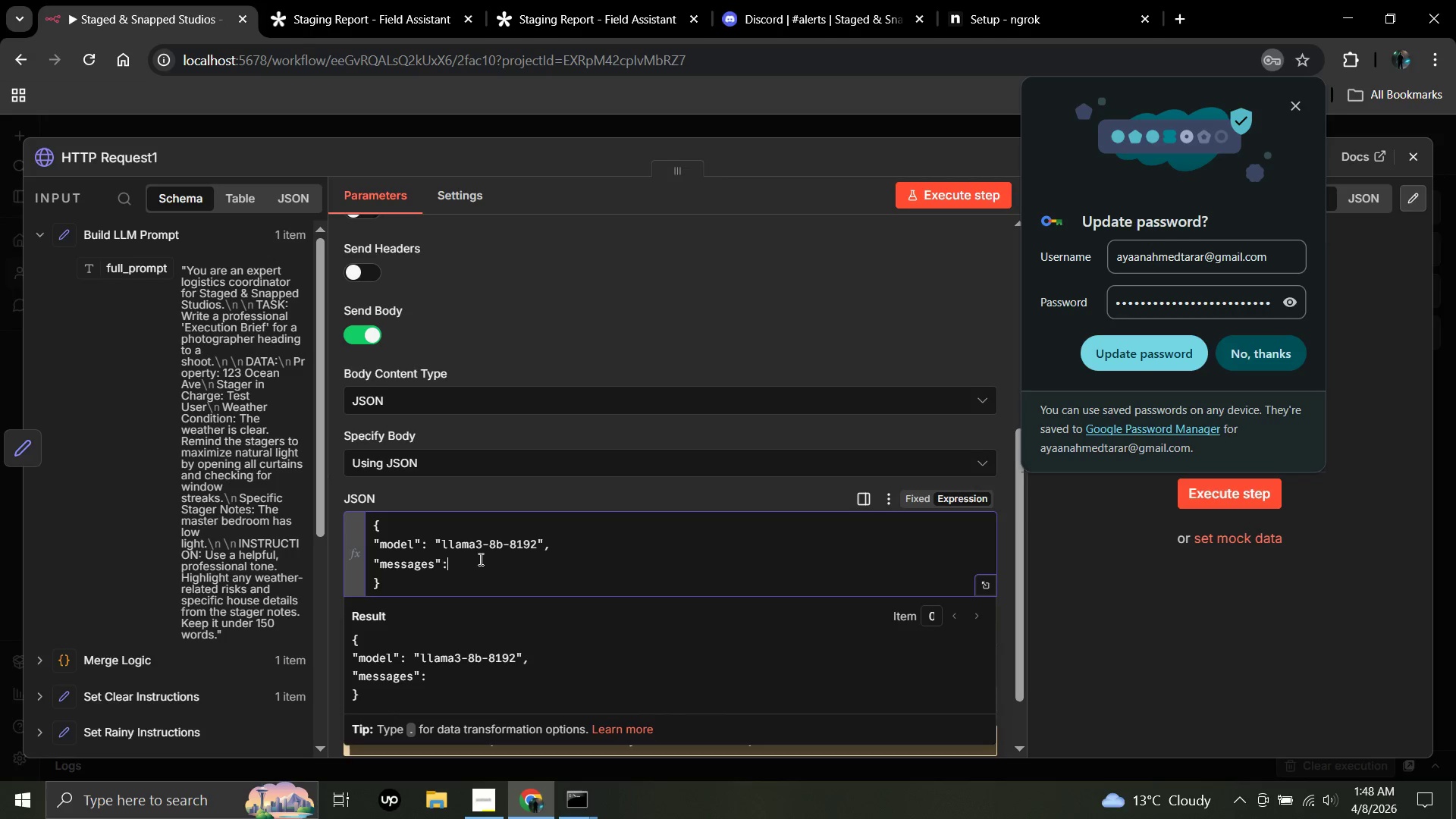 
key(Space)
 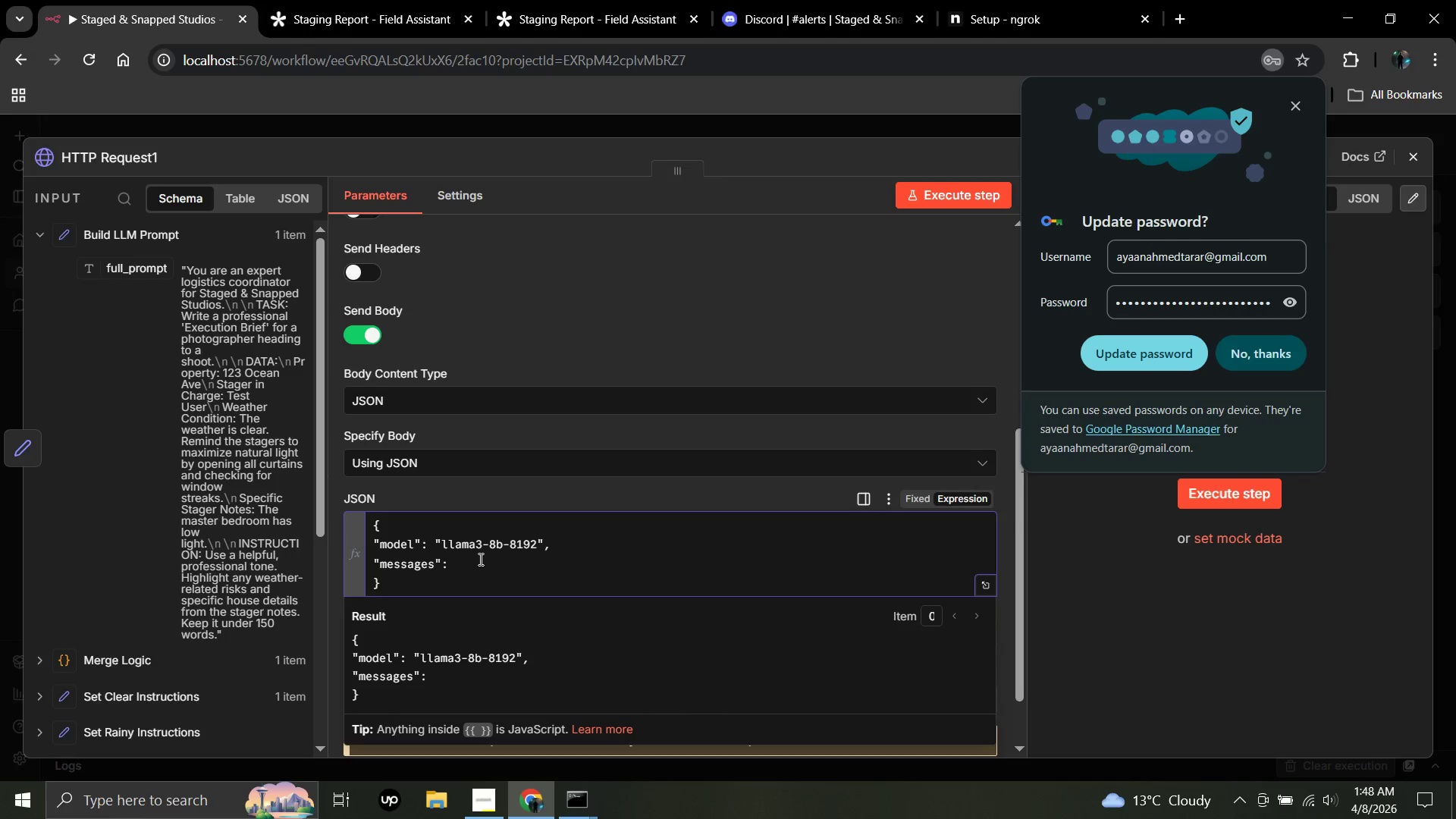 
key(BracketLeft)
 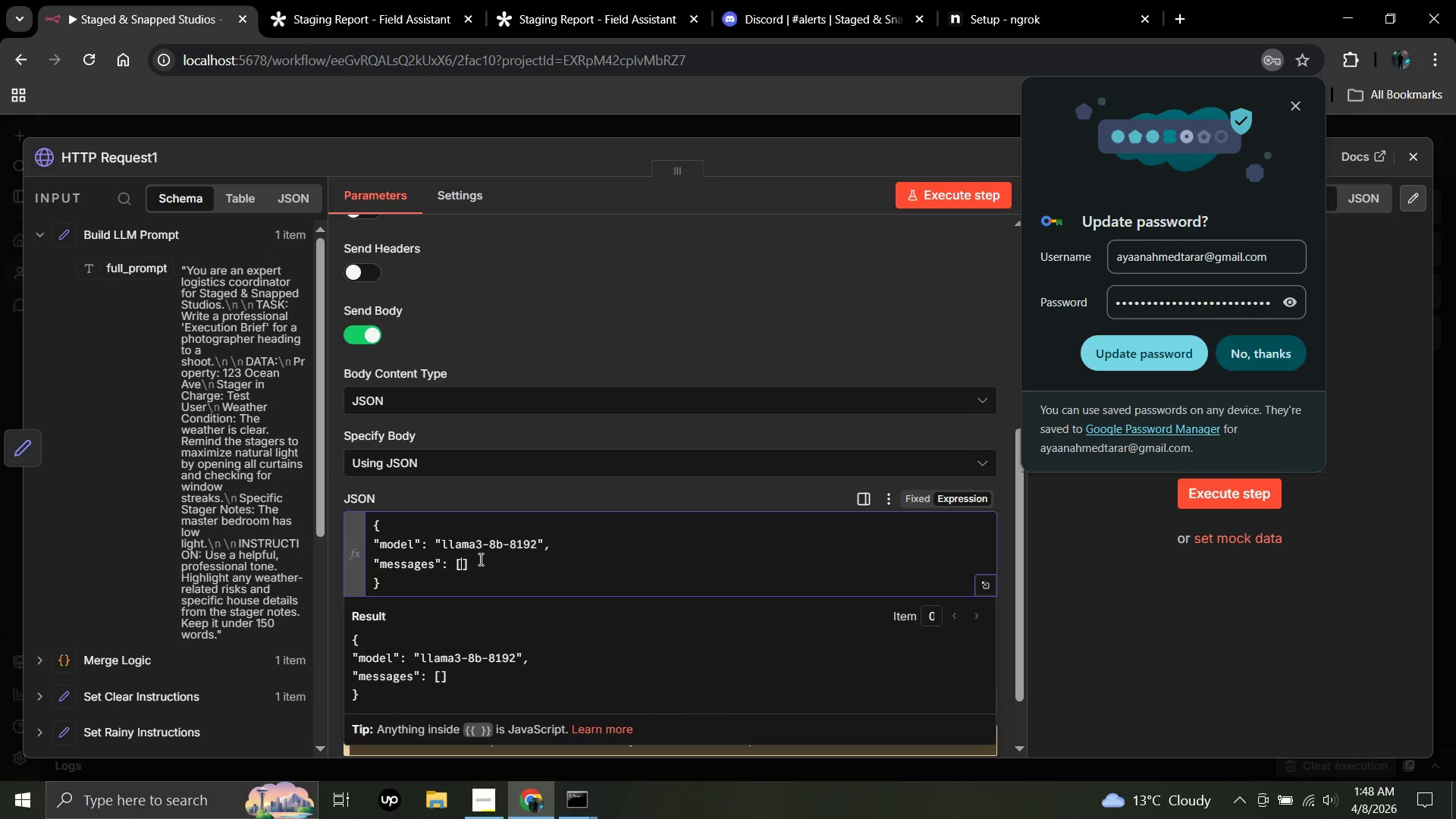 
key(Enter)
 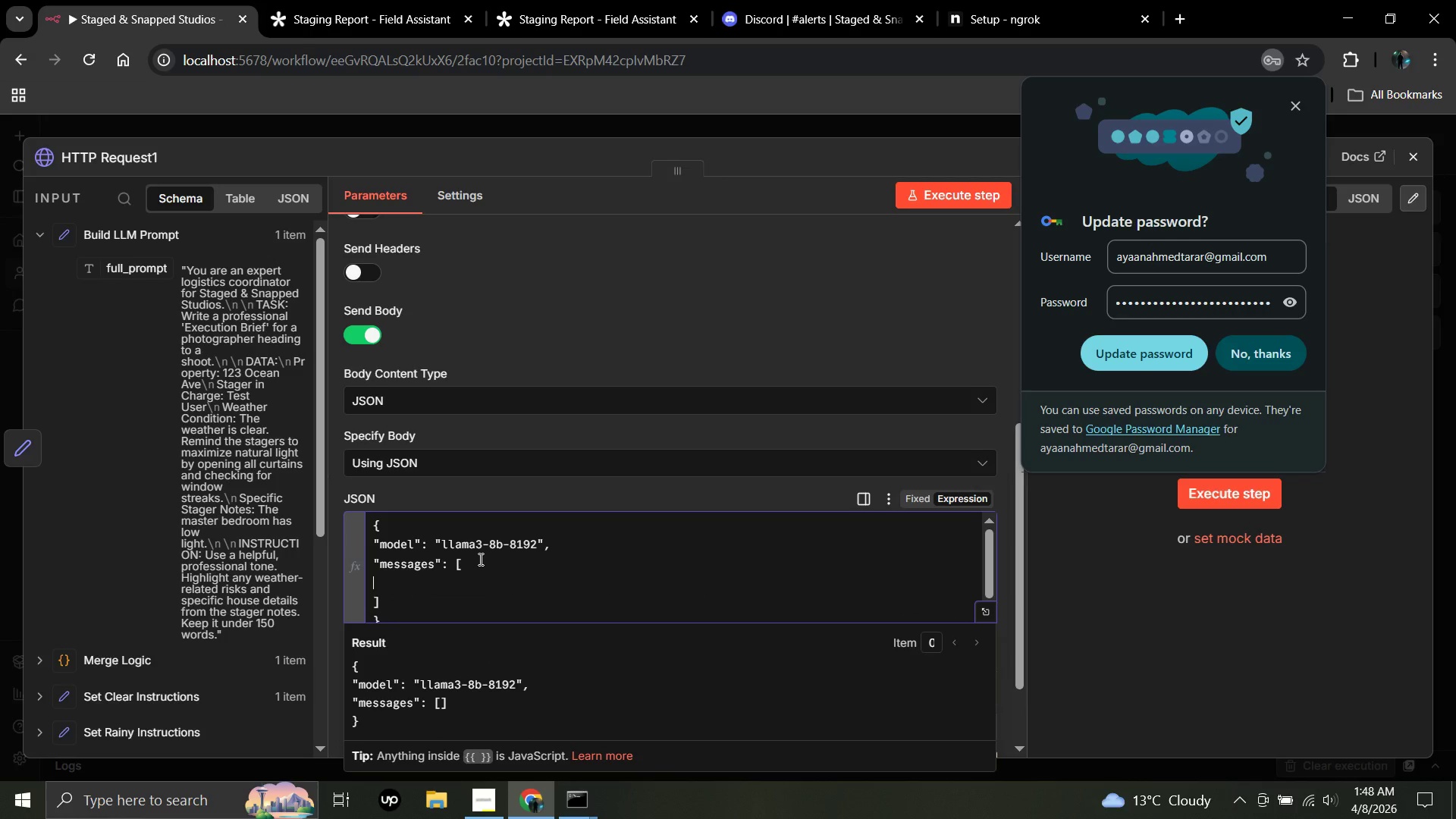 
key(Shift+BracketLeft)
 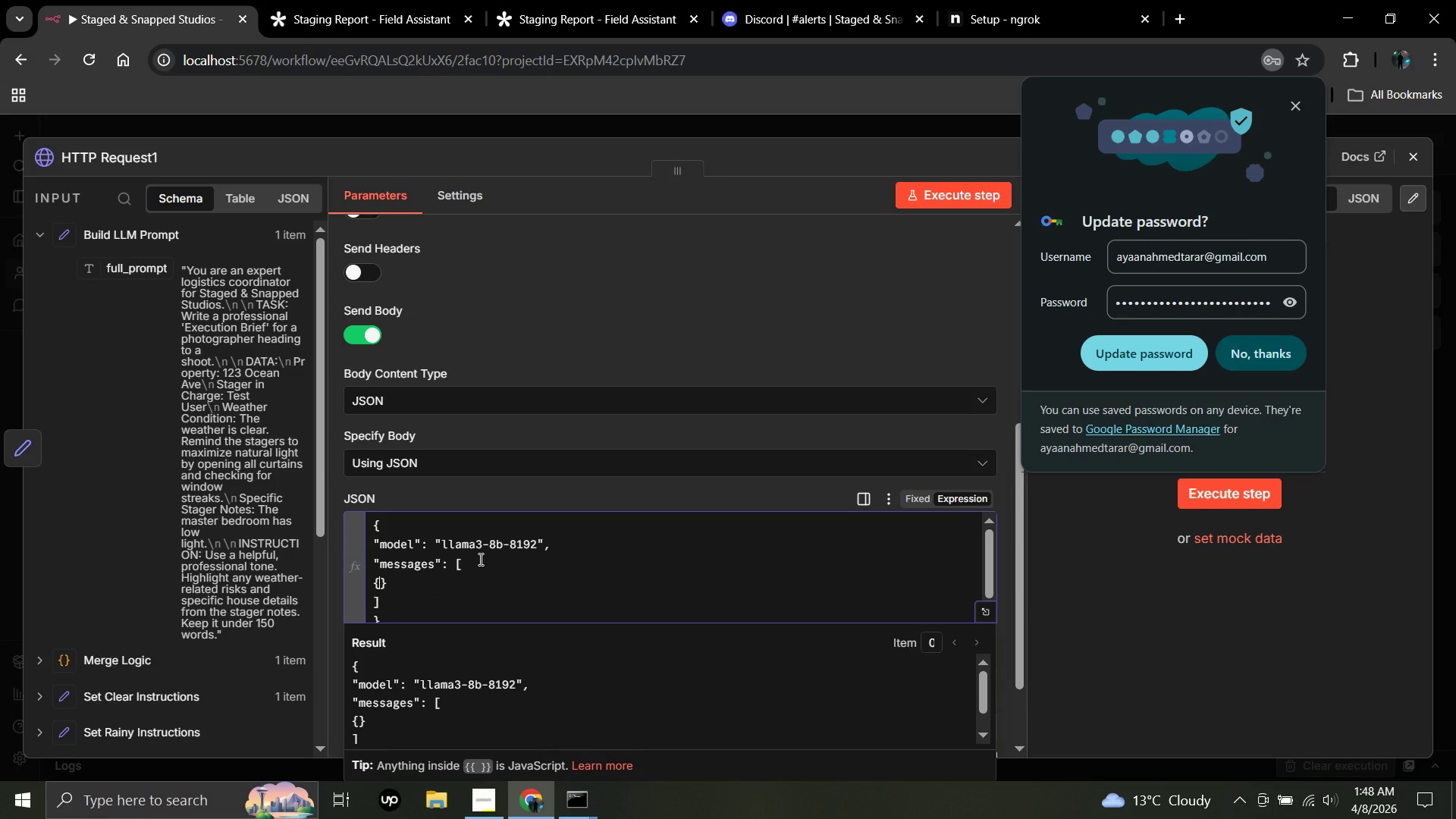 
key(Enter)
 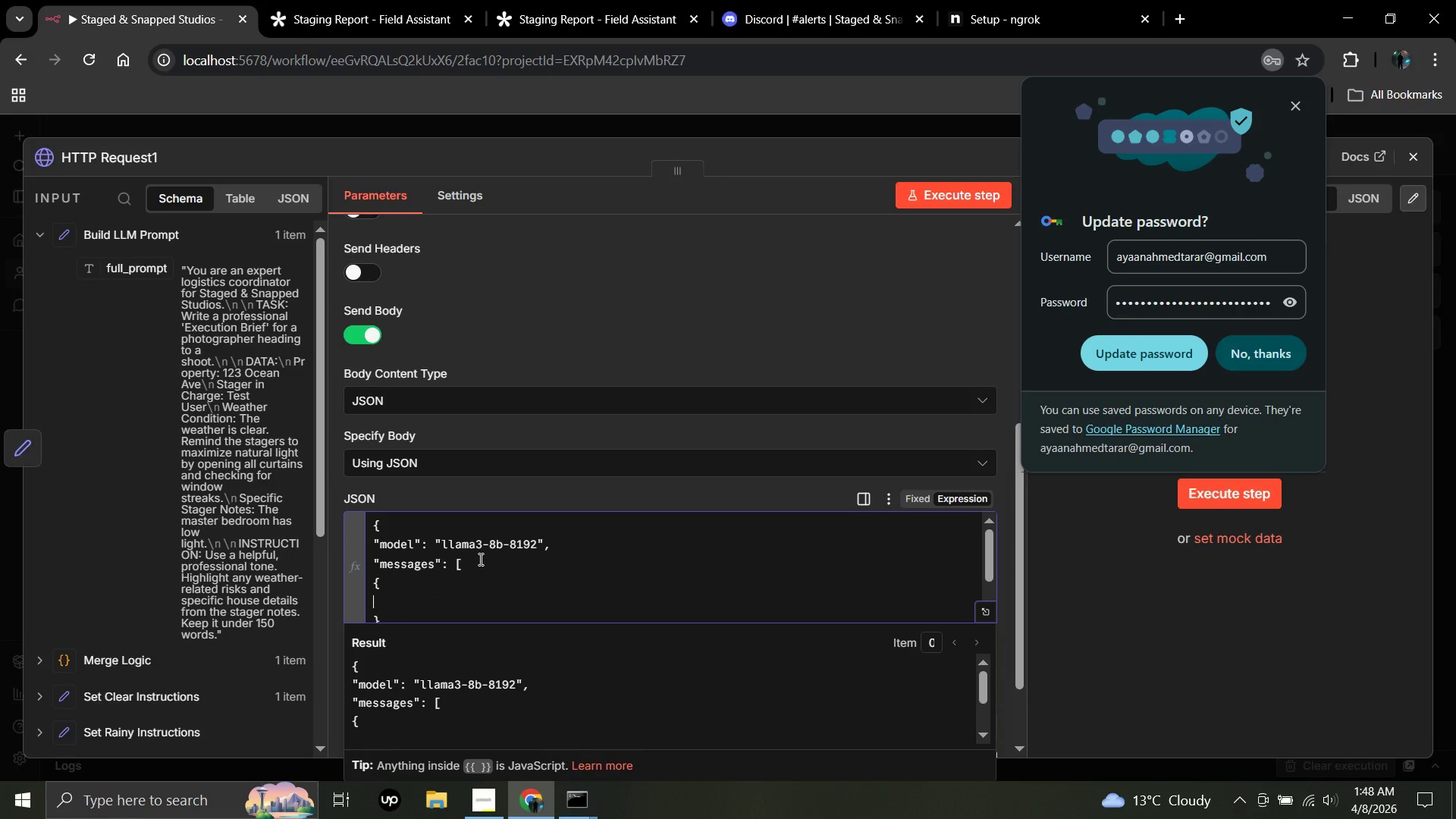 
type("role[PageDown])
 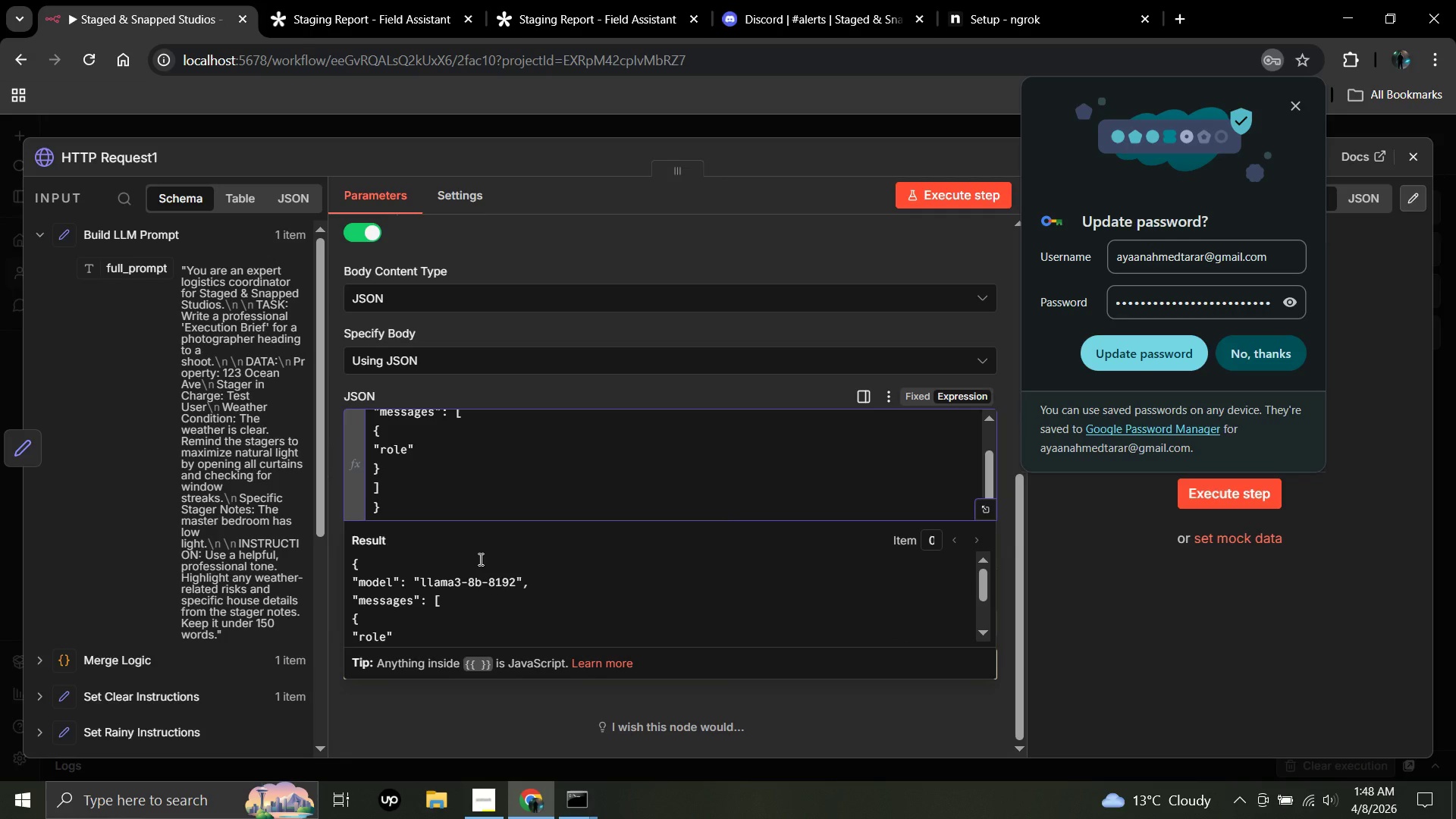 
key(ArrowUp)
 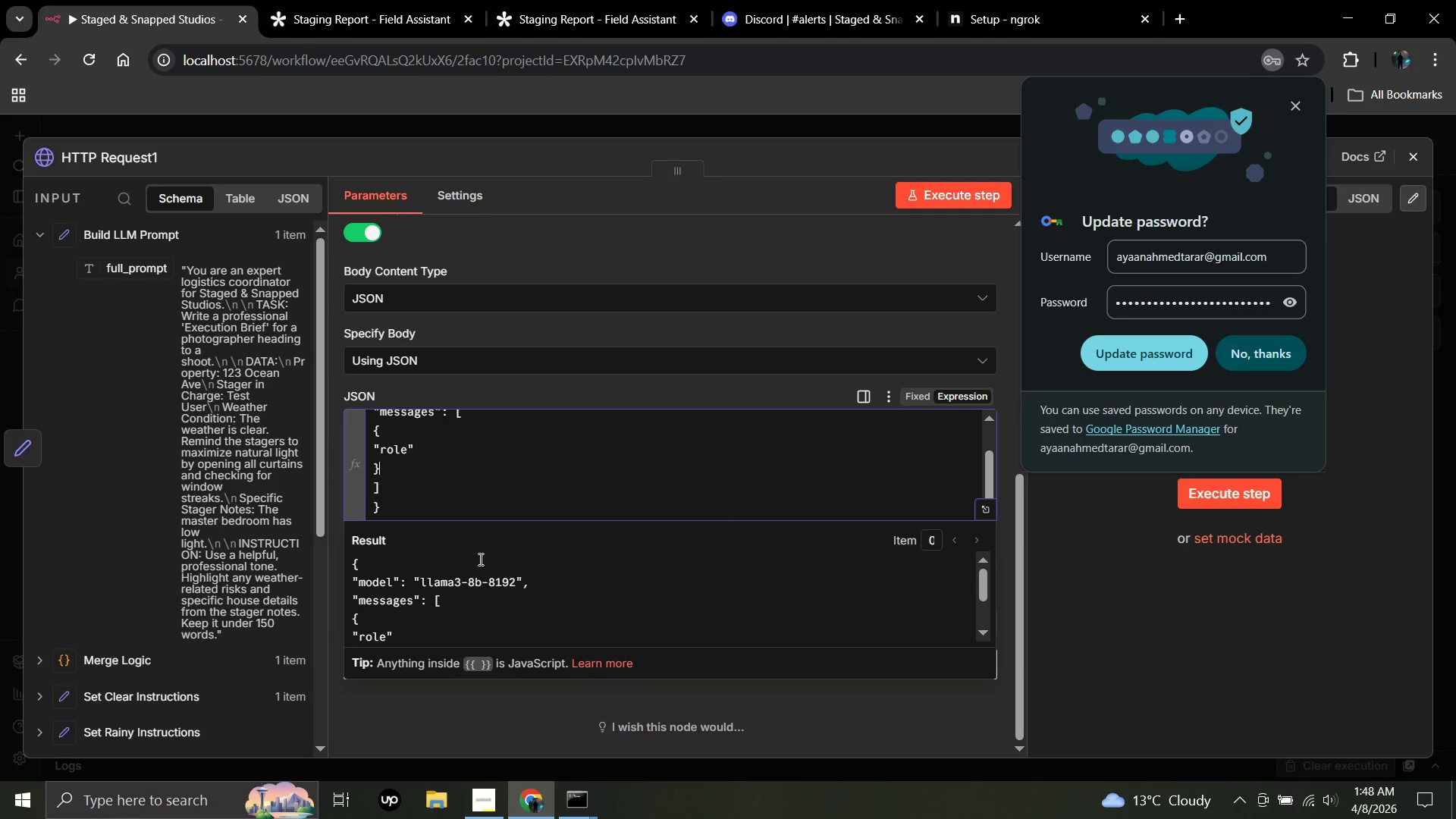 
key(ArrowUp)
 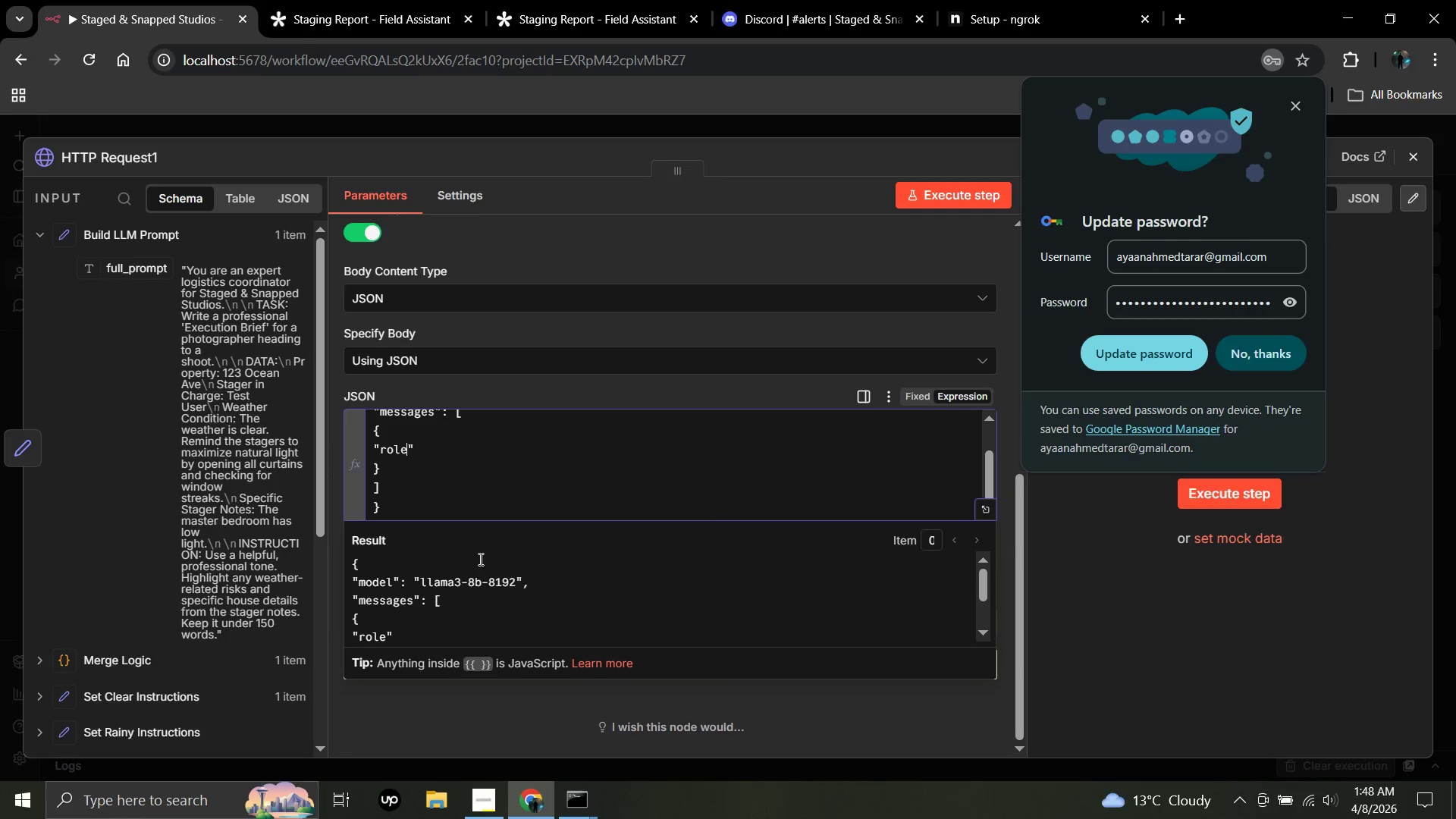 
key(ArrowUp)
 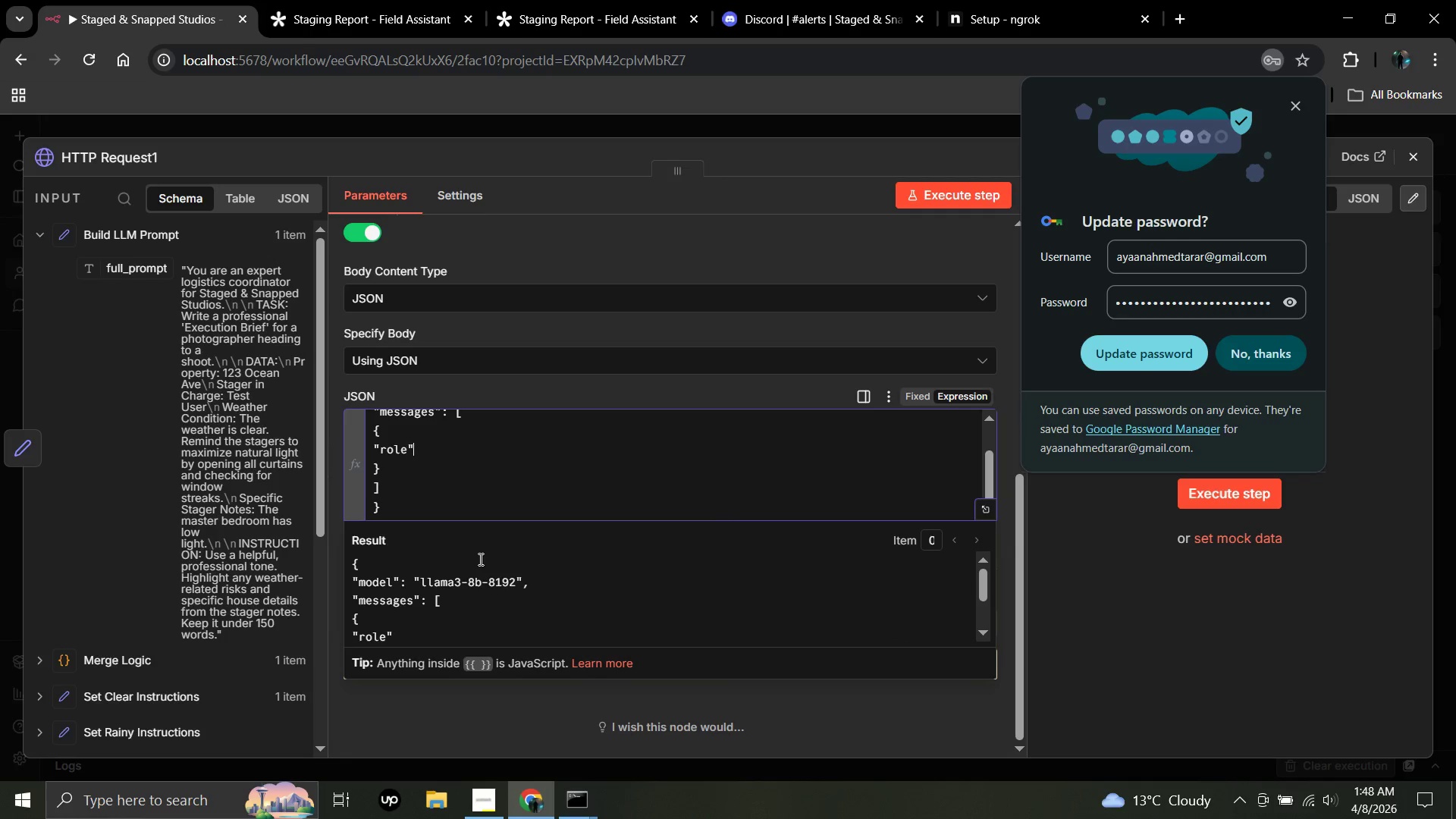 
key(ArrowRight)
 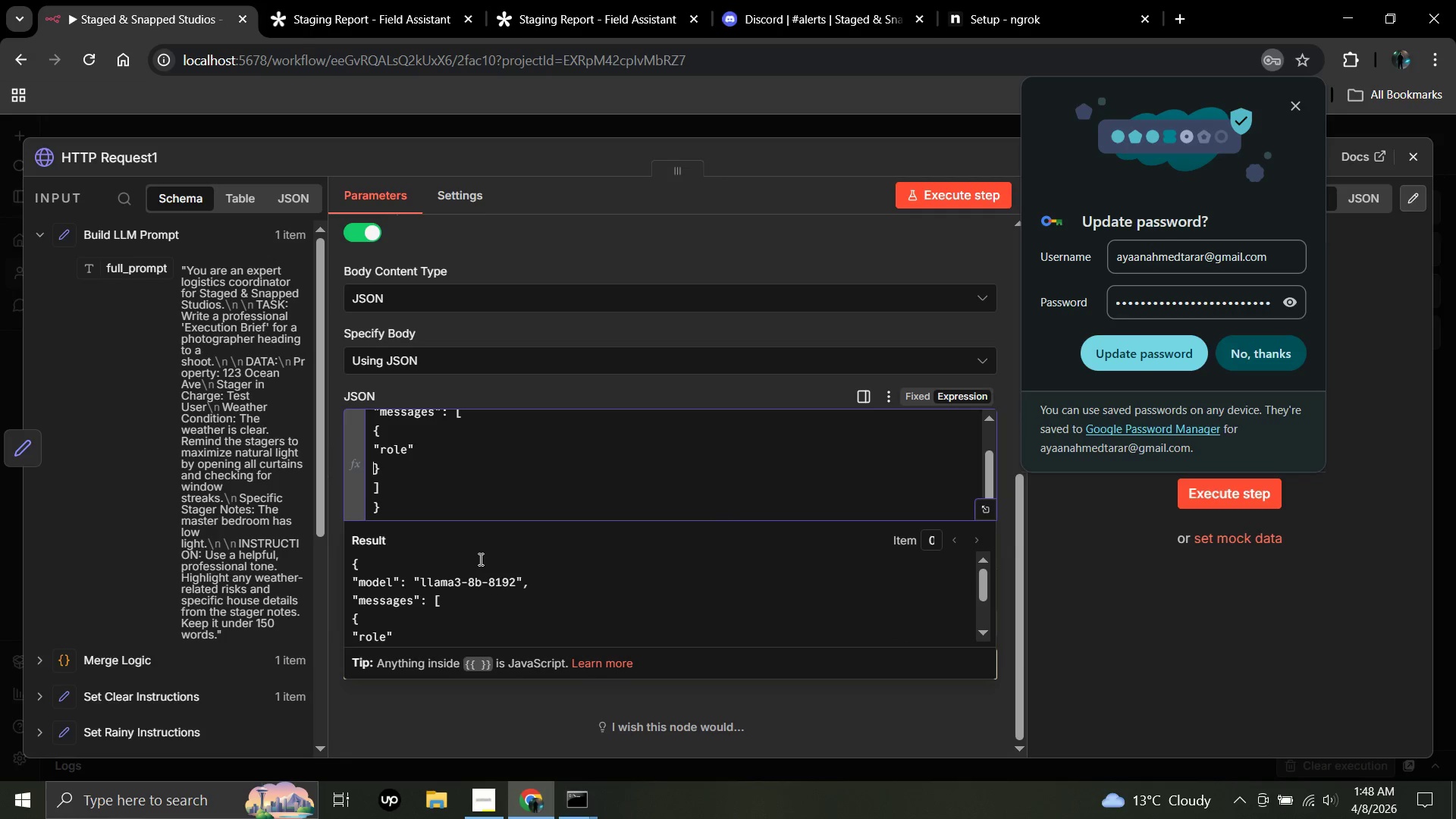 
key(ArrowRight)
 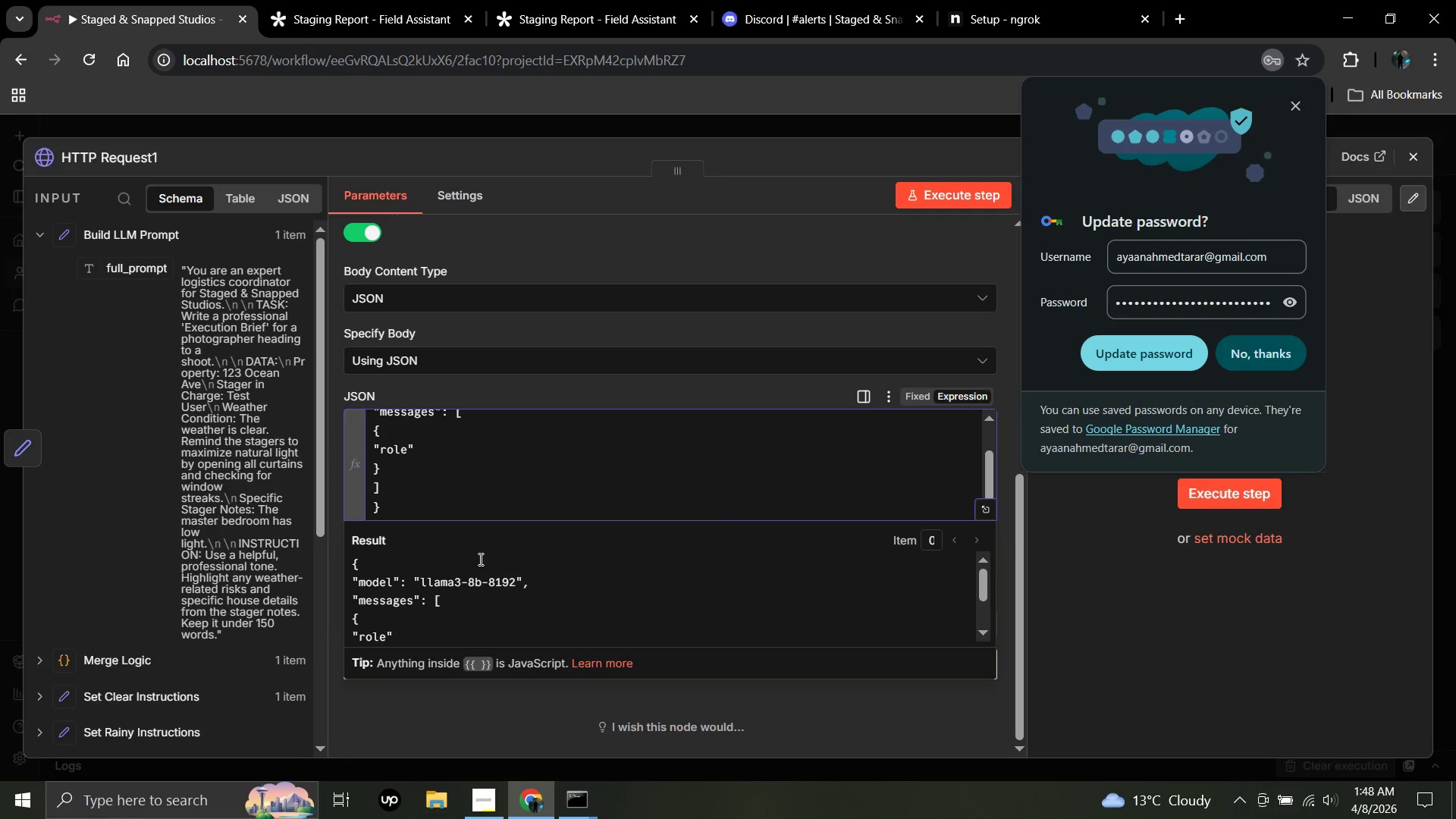 
key(ArrowLeft)
 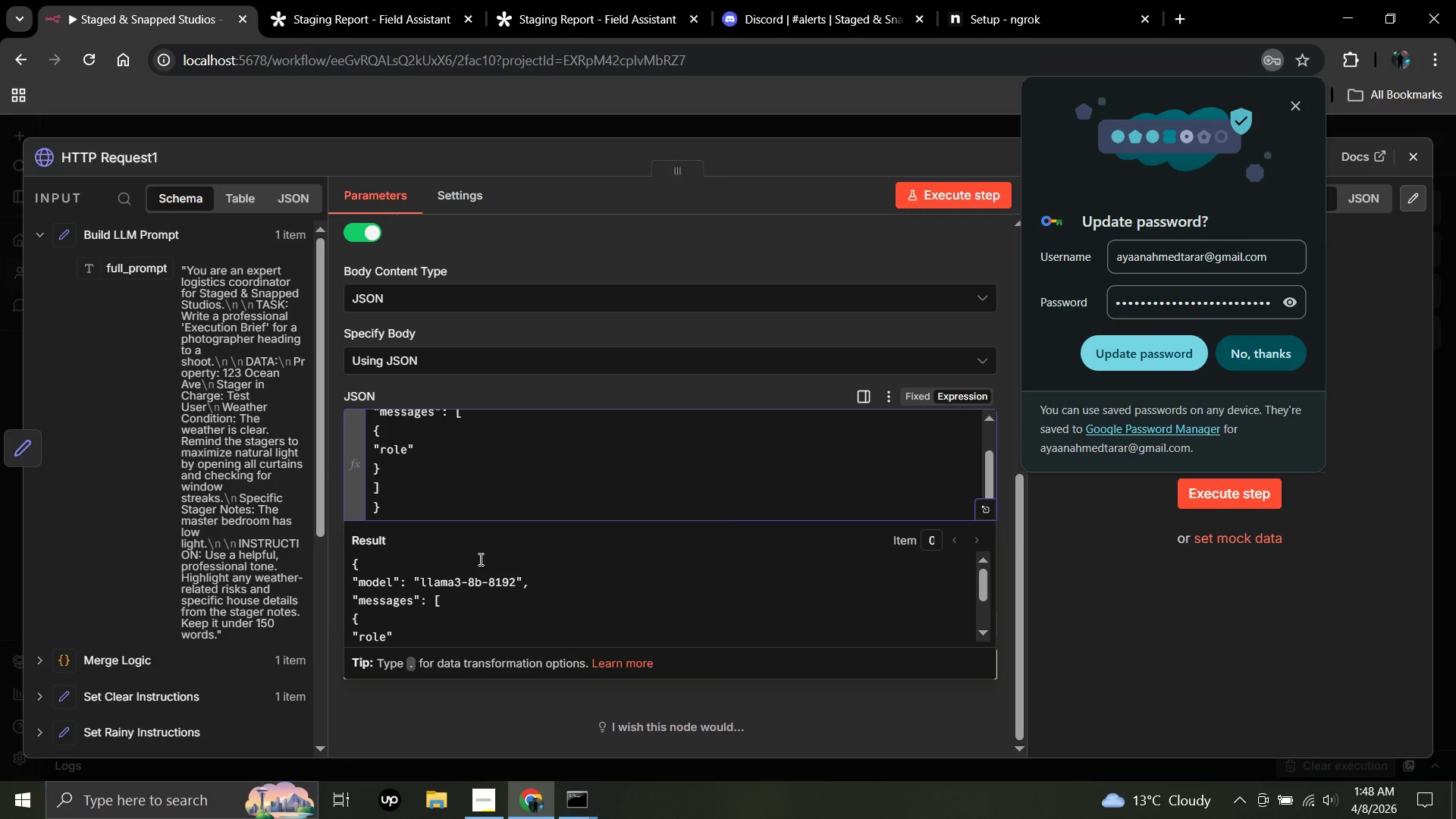 
type(: "user)
 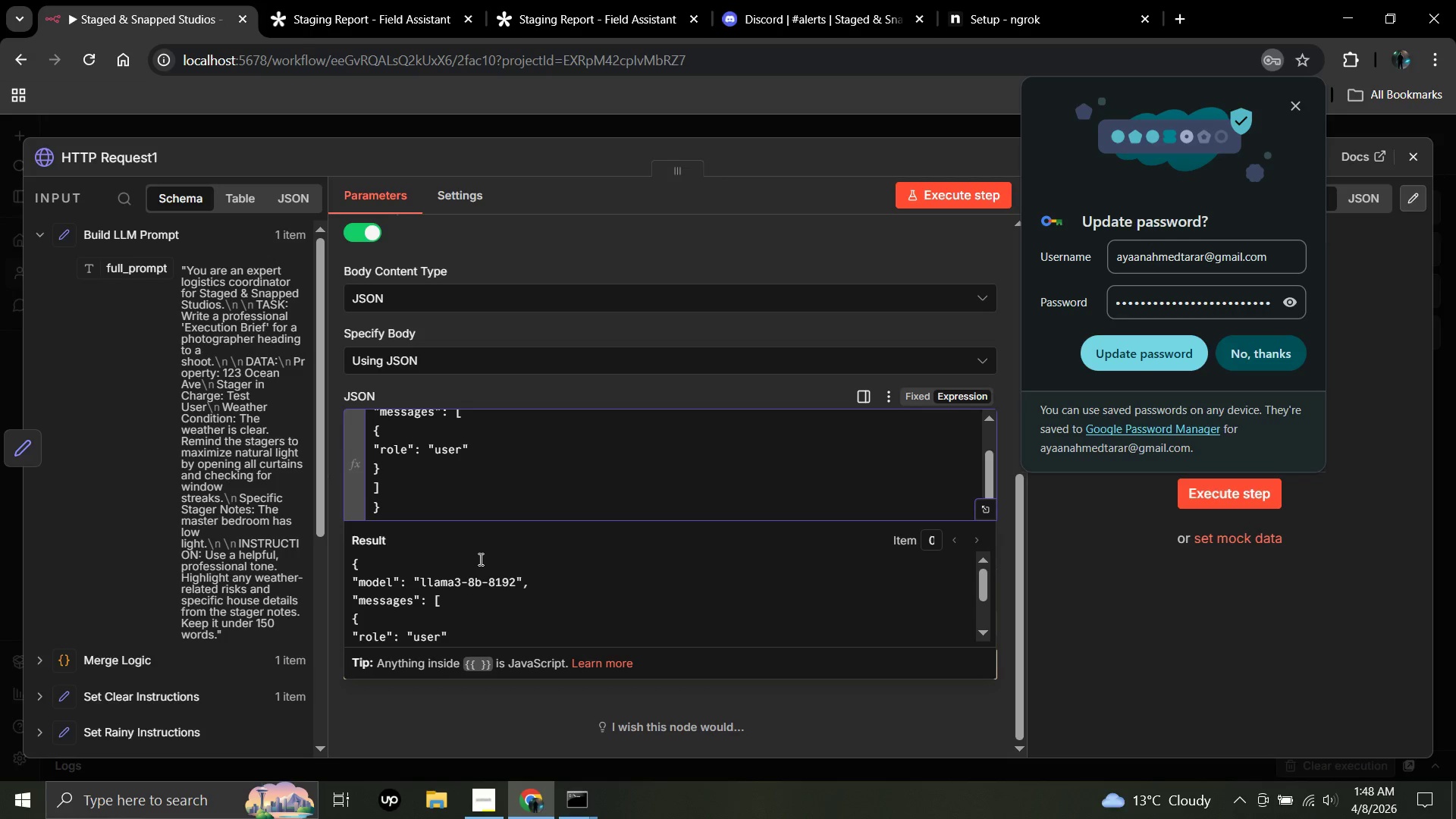 
key(ArrowRight)
 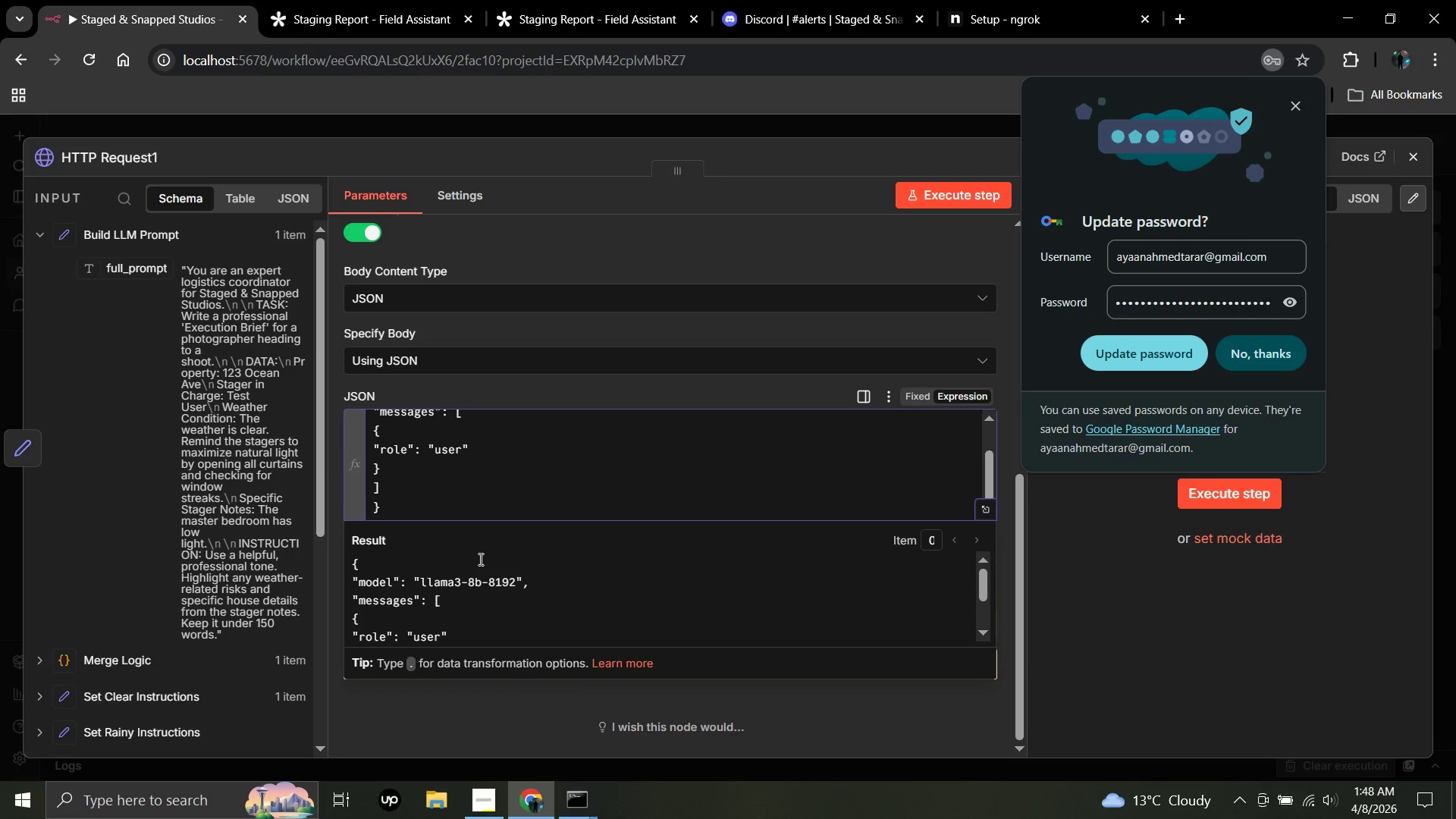 
key(Comma)
 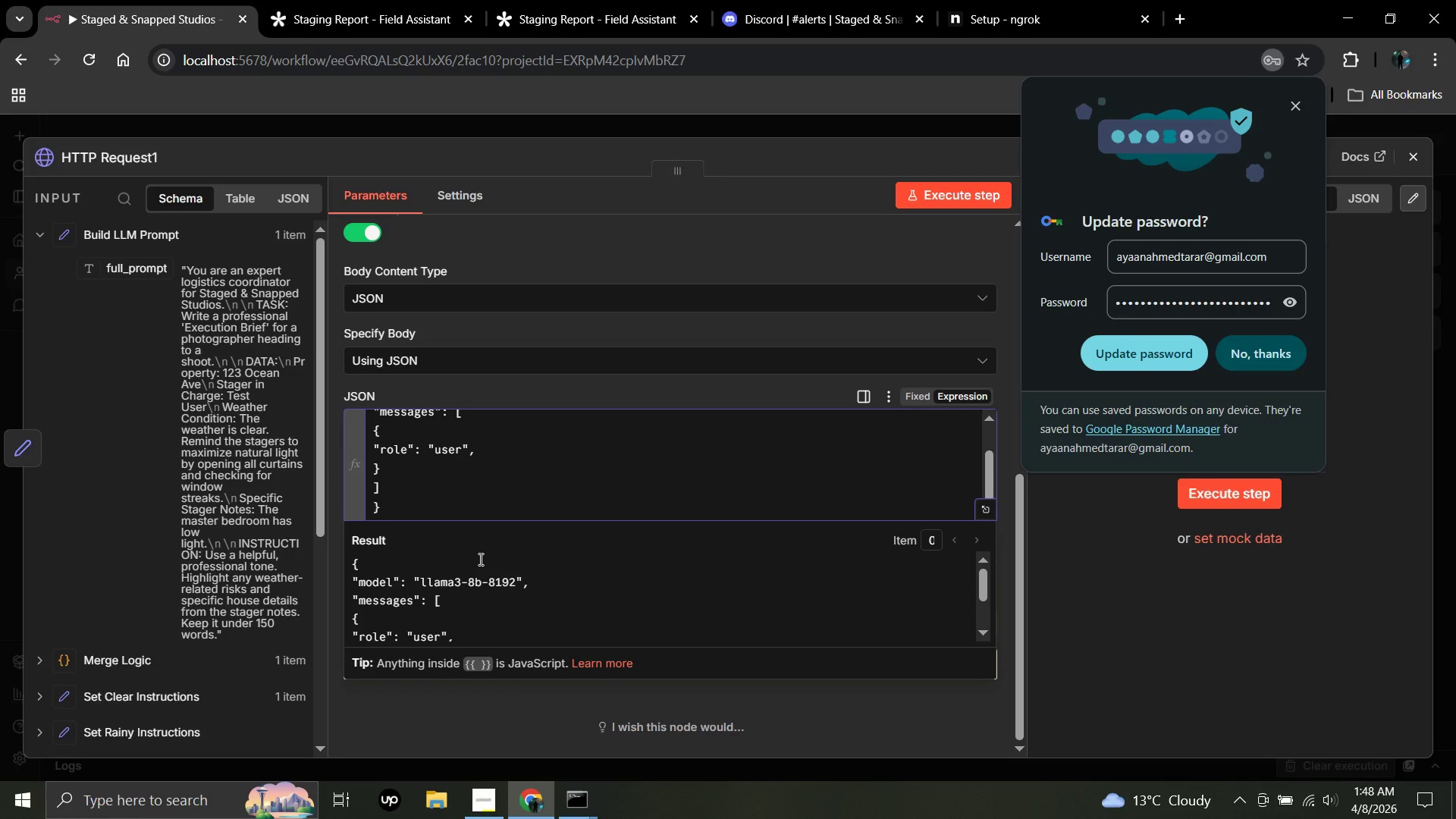 
key(Enter)
 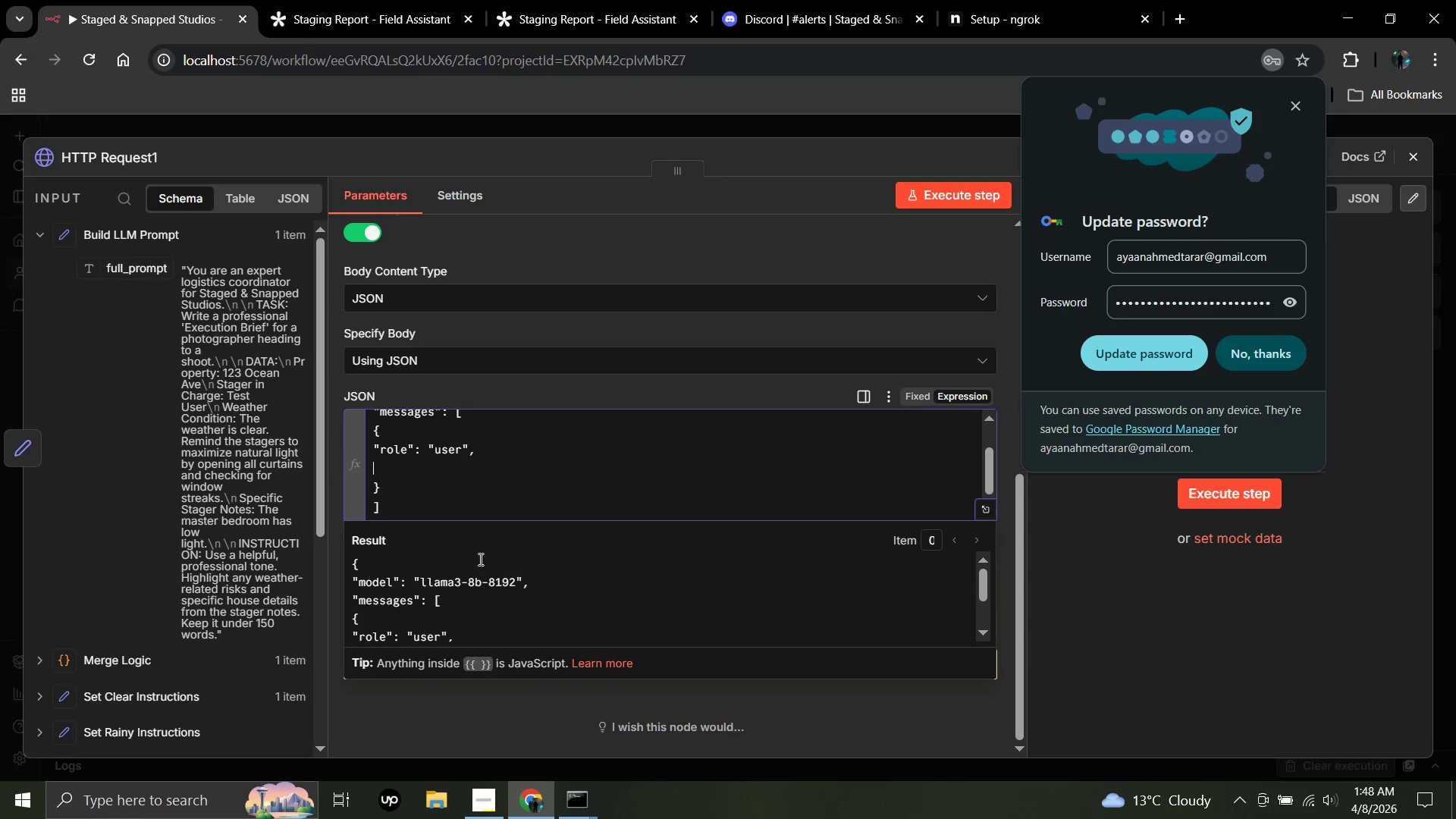 
type(:)
key(Backspace)
type("content)
 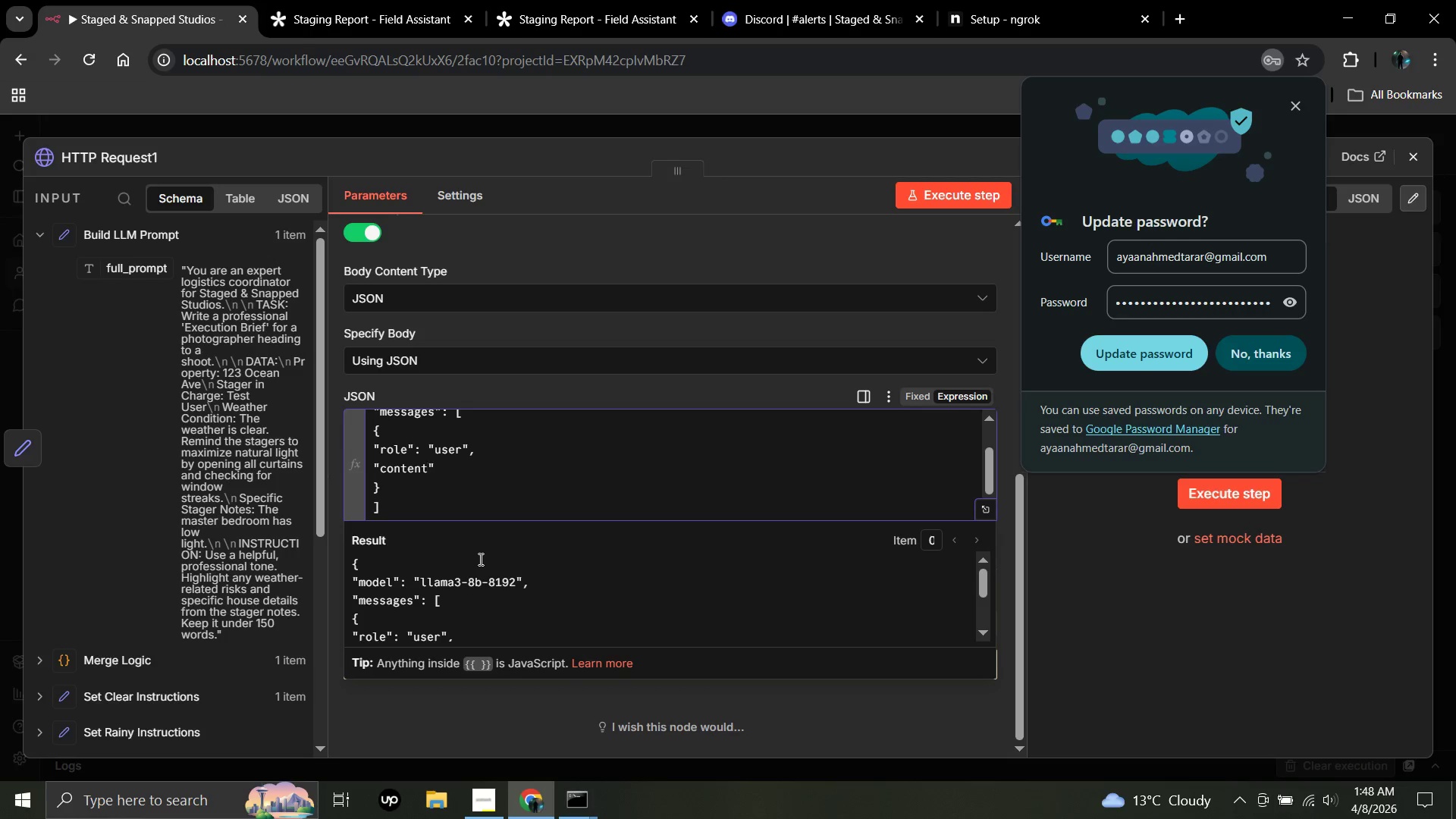 
key(ArrowRight)
 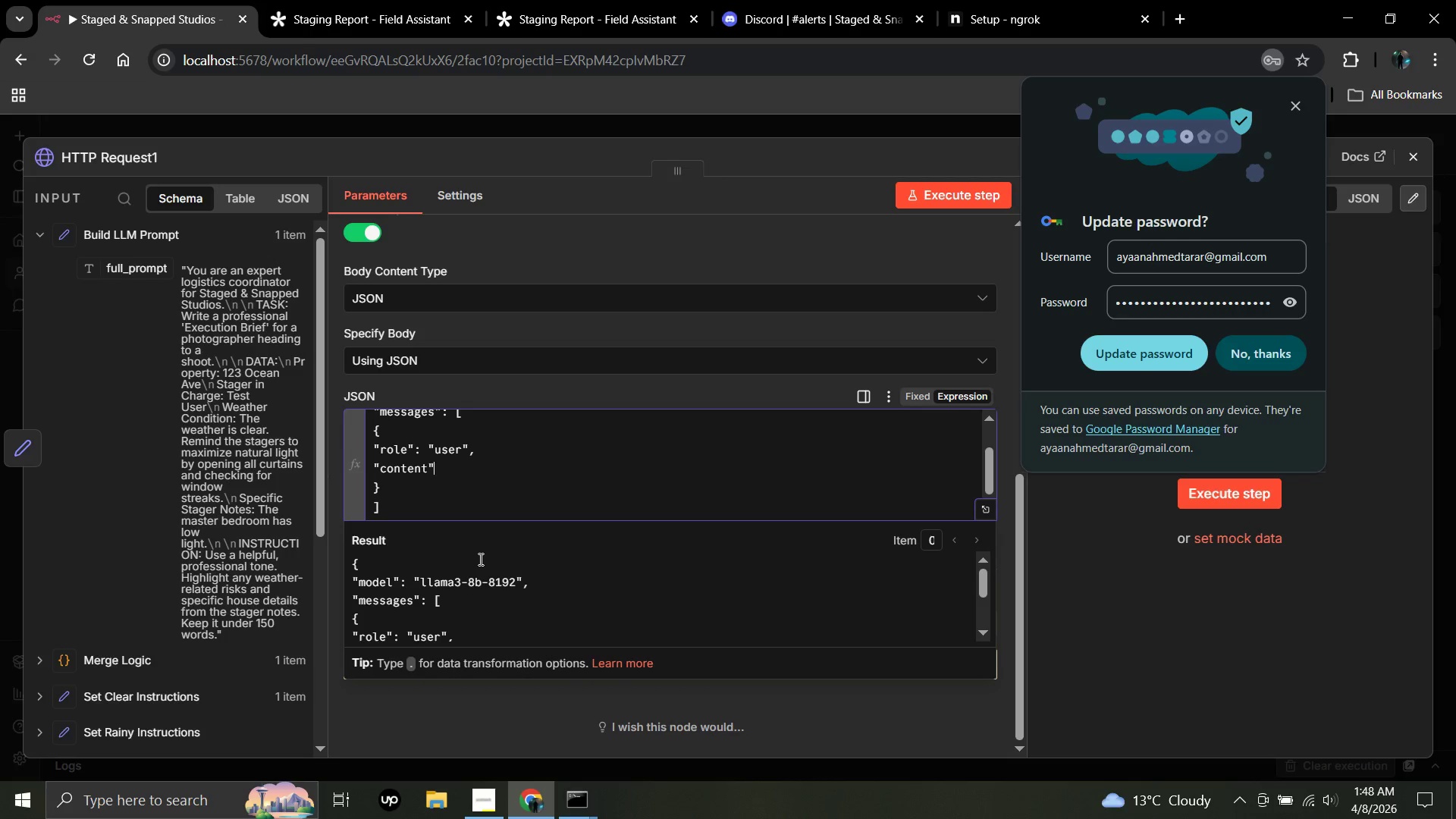 
key(Shift+Semicolon)
 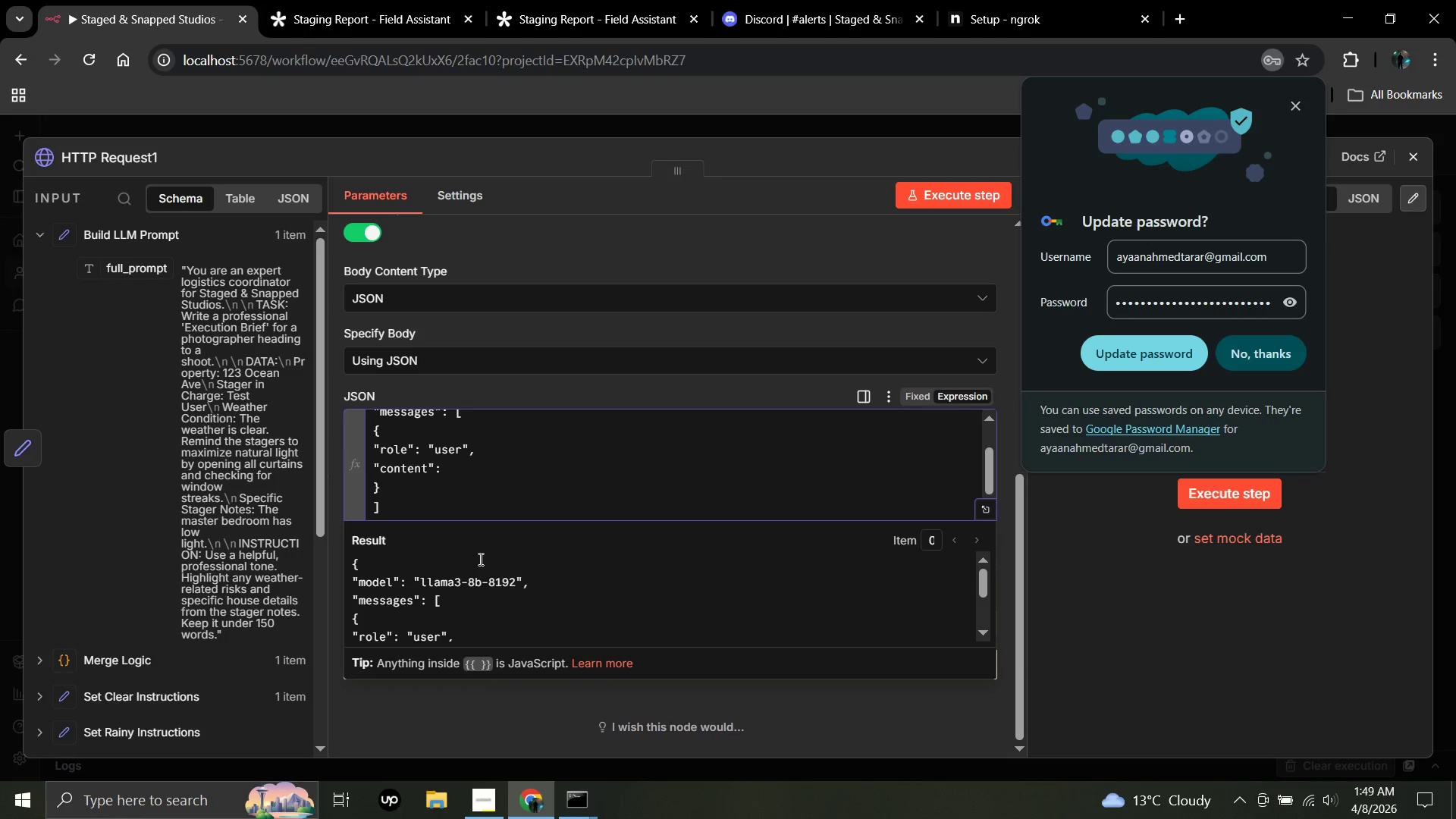 
wait(6.39)
 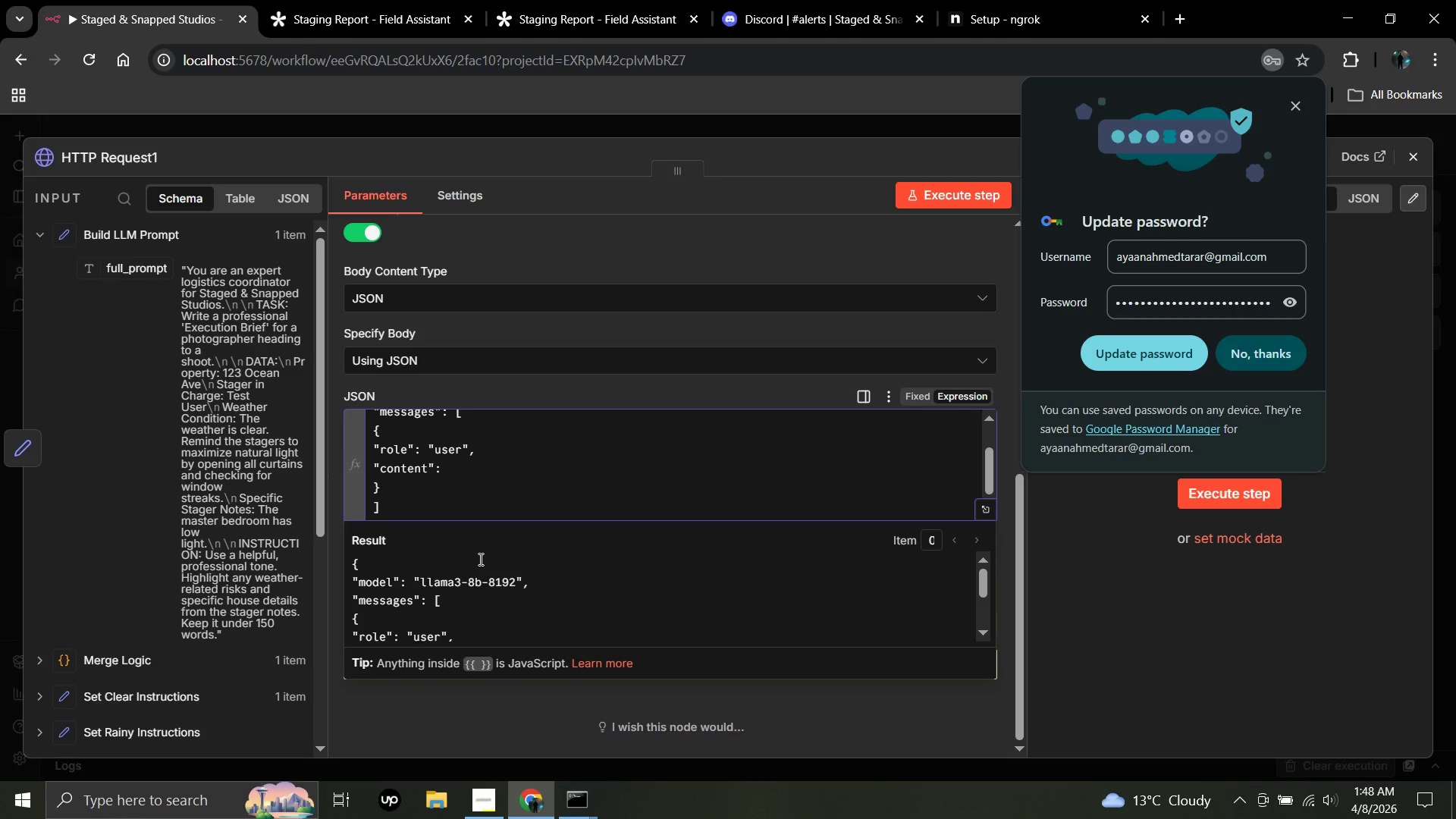 
hold_key(key=ShiftLeft, duration=0.31)
 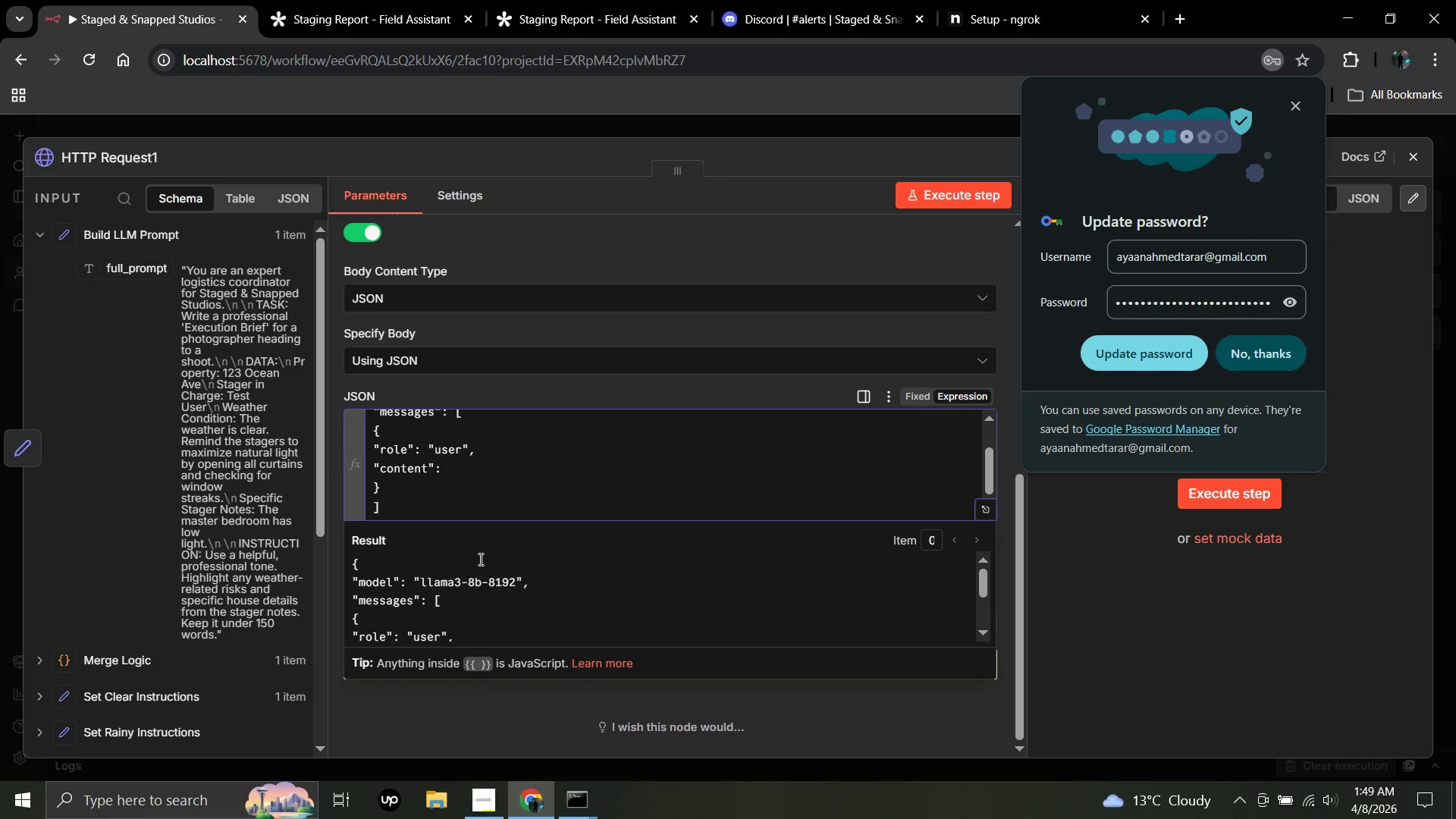 
key(Shift+Quote)
 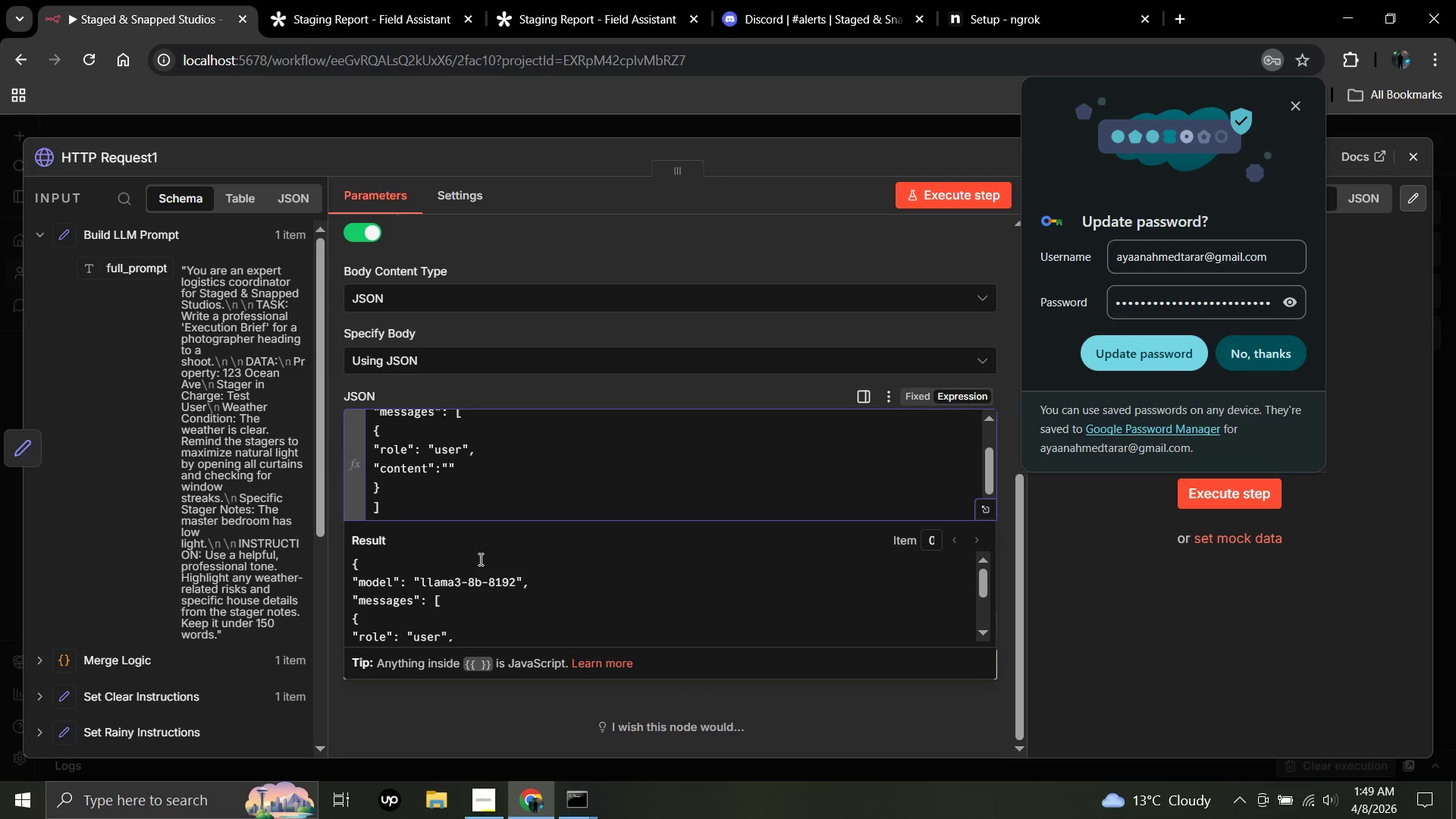 
key(Equal)
 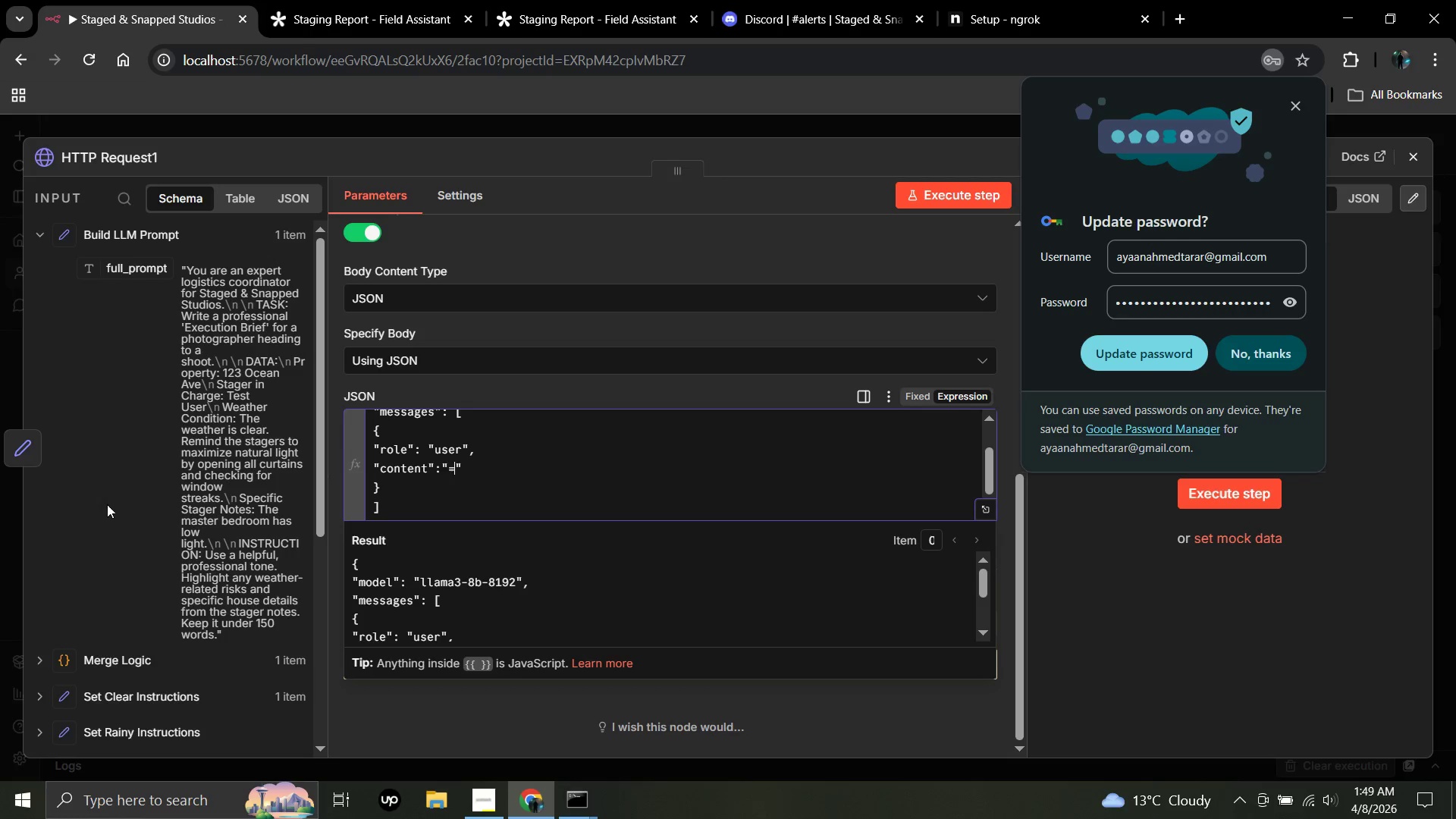 
wait(5.8)
 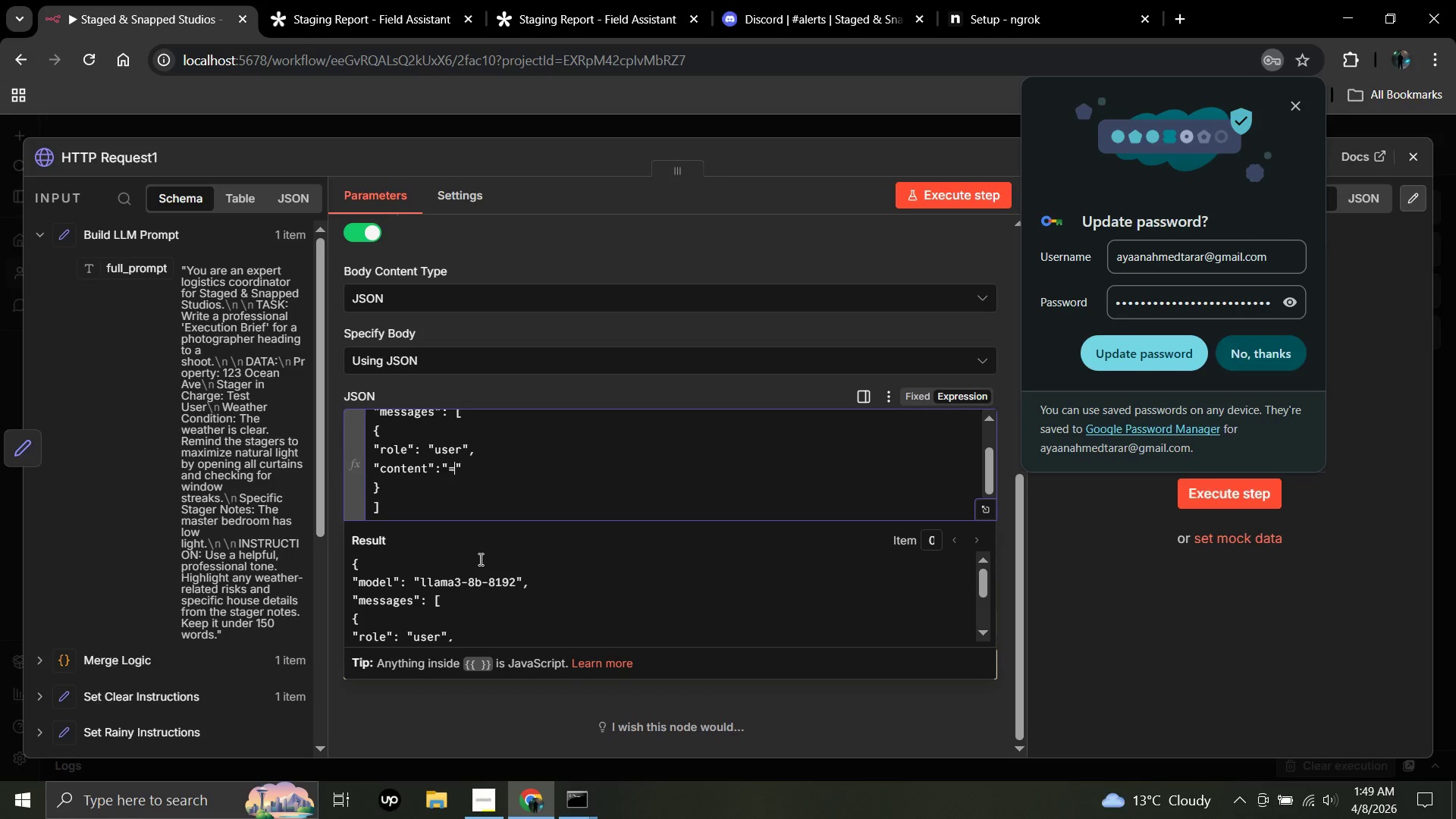 
left_click_drag(start_coordinate=[145, 279], to_coordinate=[457, 476])
 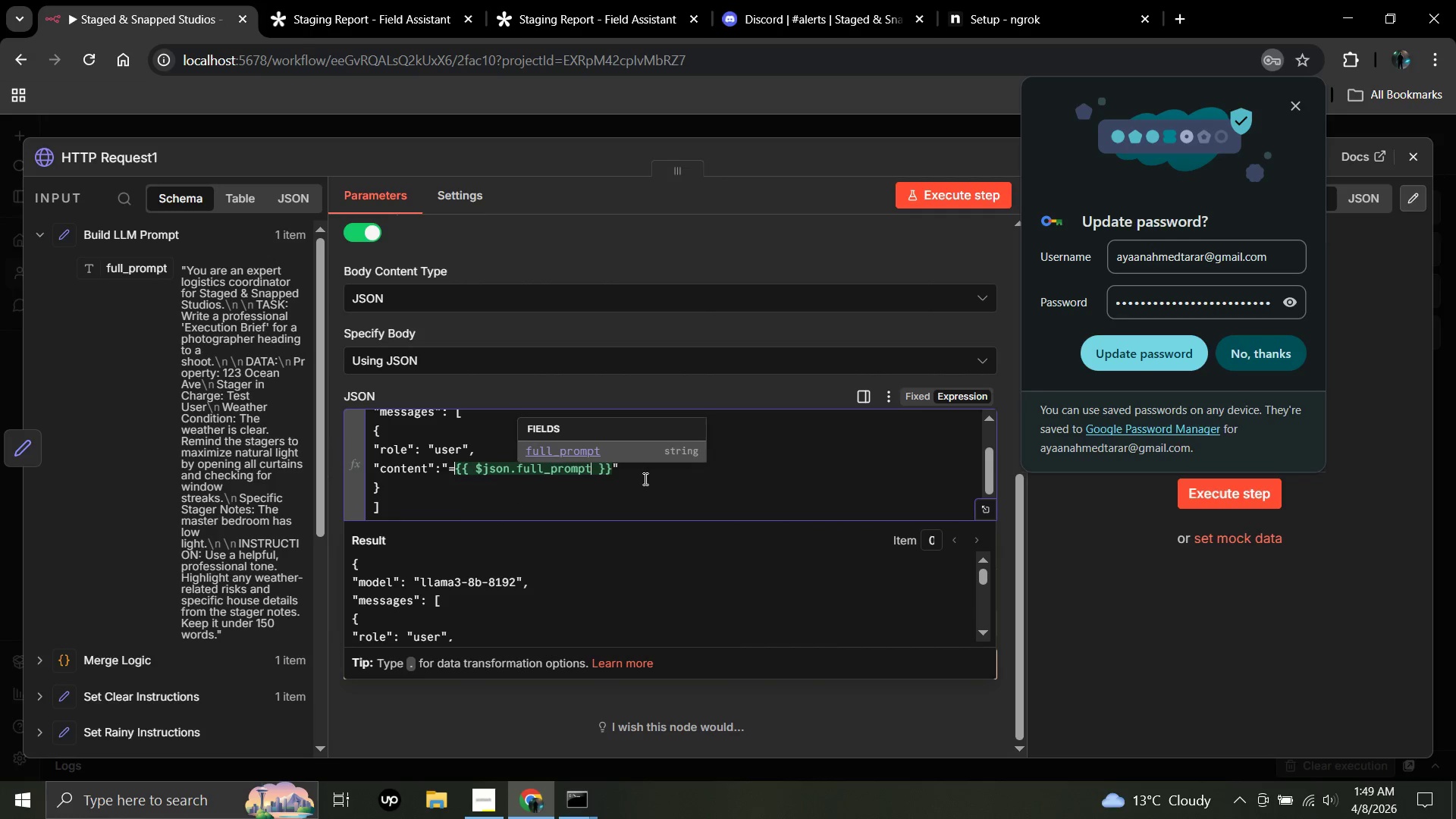 
left_click([647, 475])
 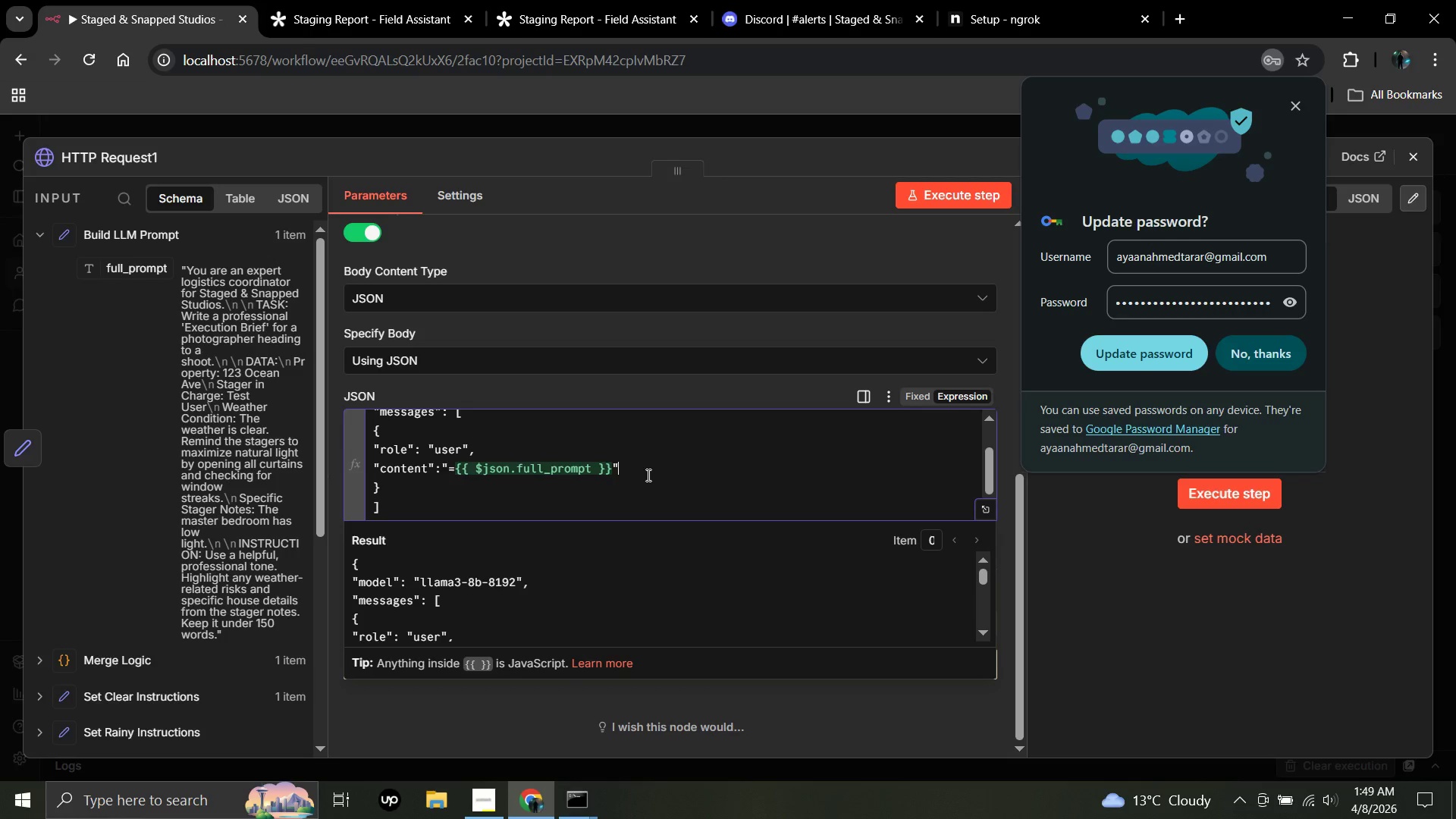 
scroll: coordinate [599, 550], scroll_direction: down, amount: 5.0
 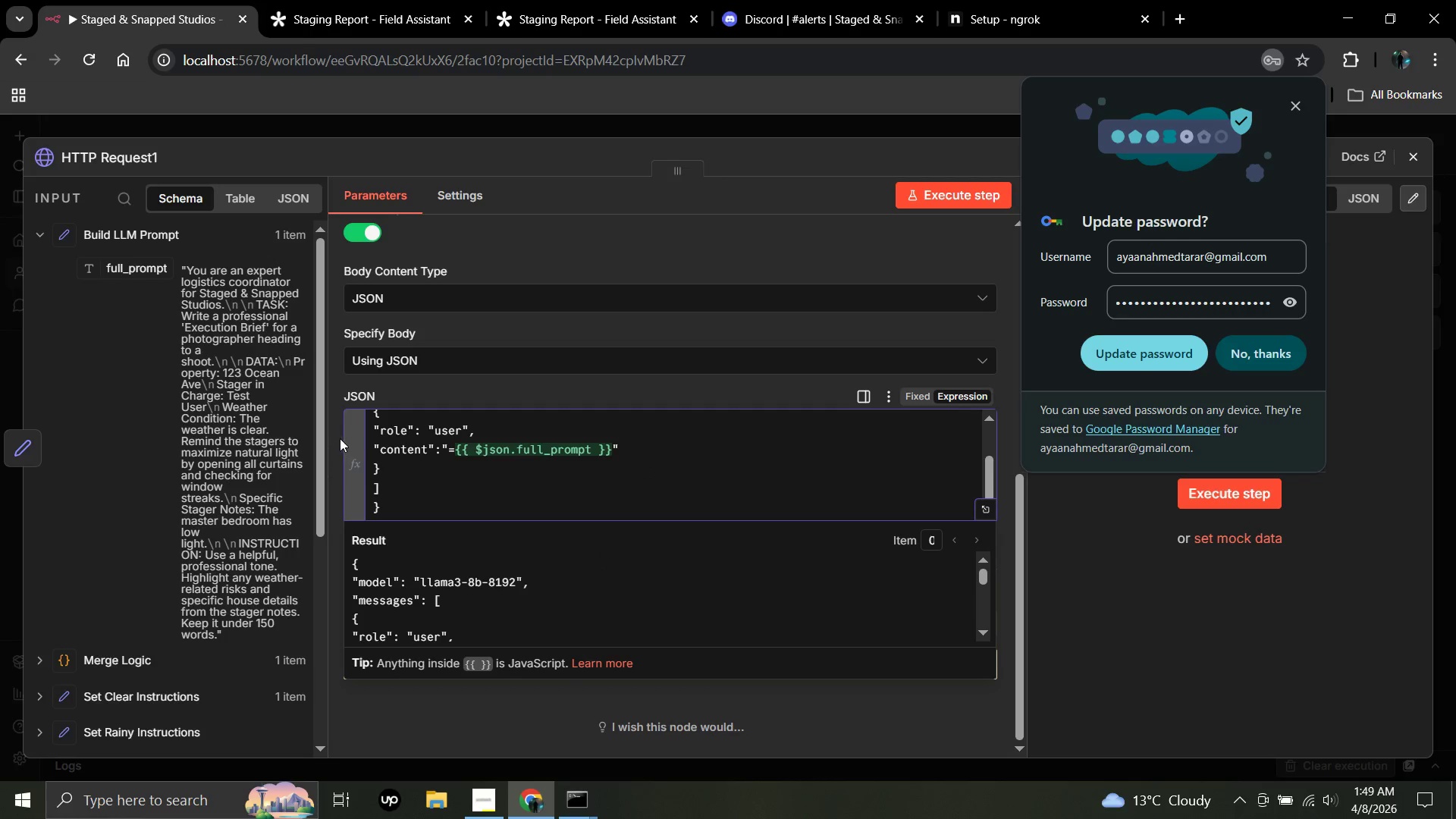 
left_click([336, 435])
 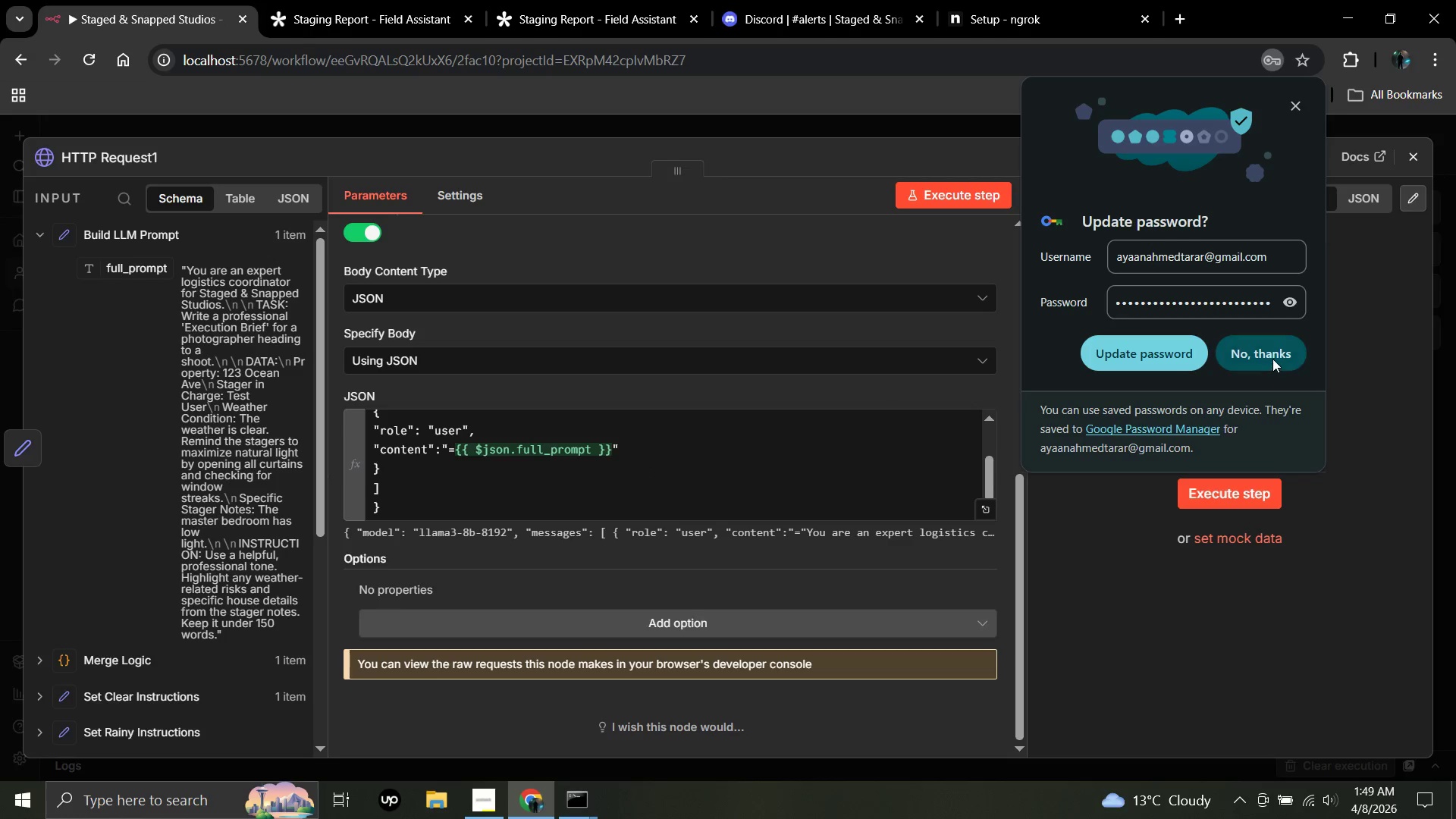 
left_click([1276, 356])
 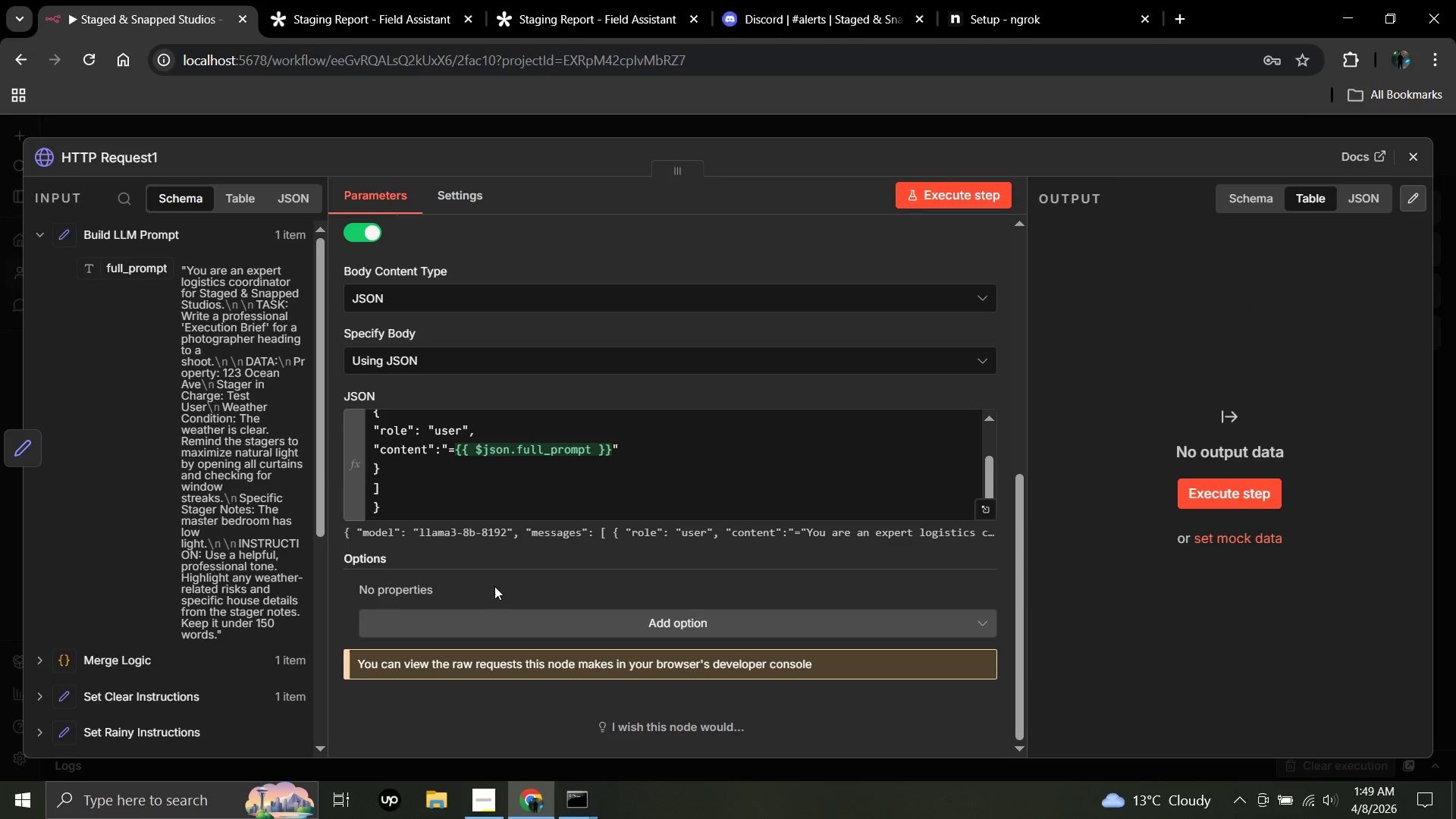 
left_click([510, 563])
 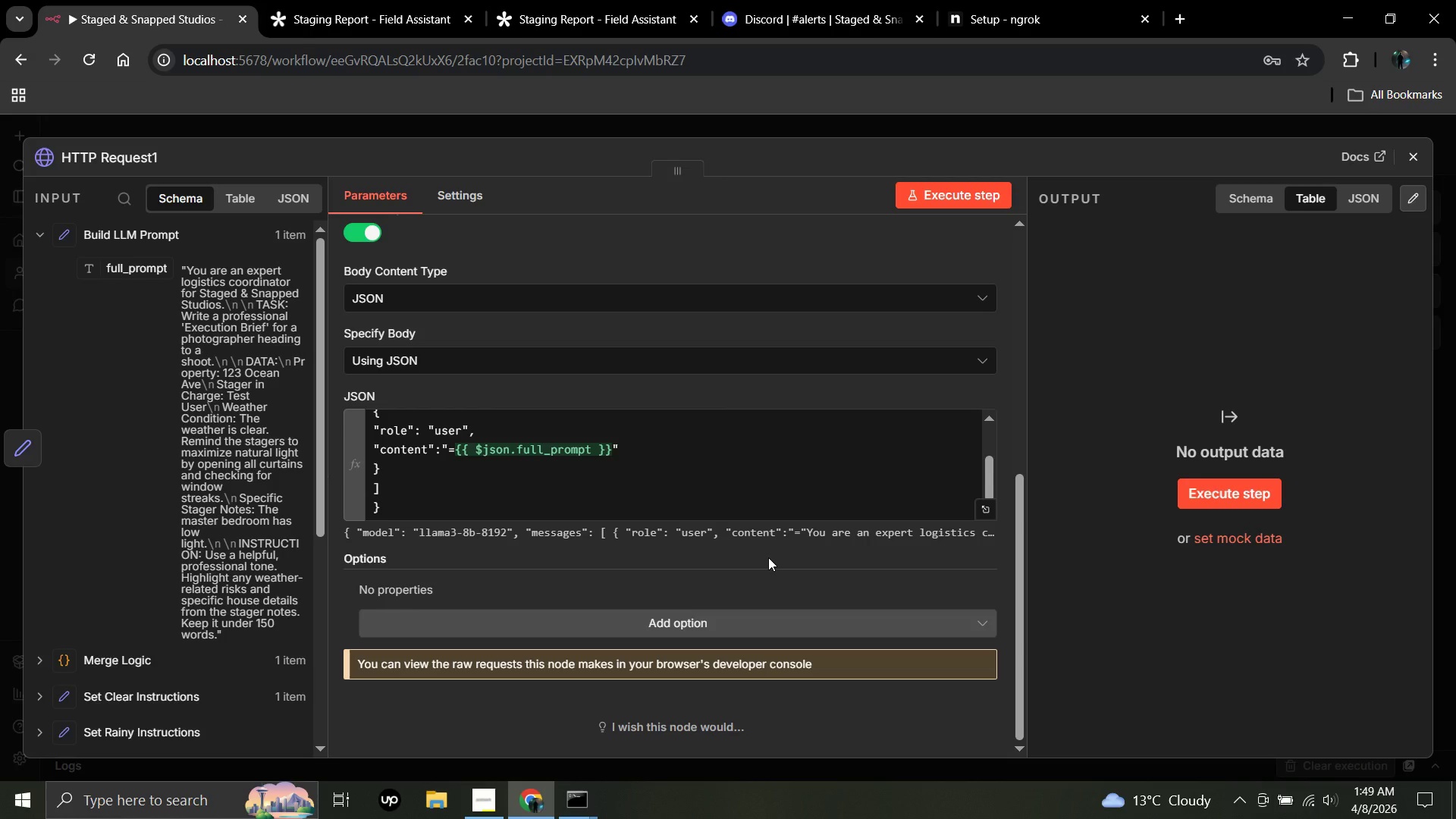 
wait(13.36)
 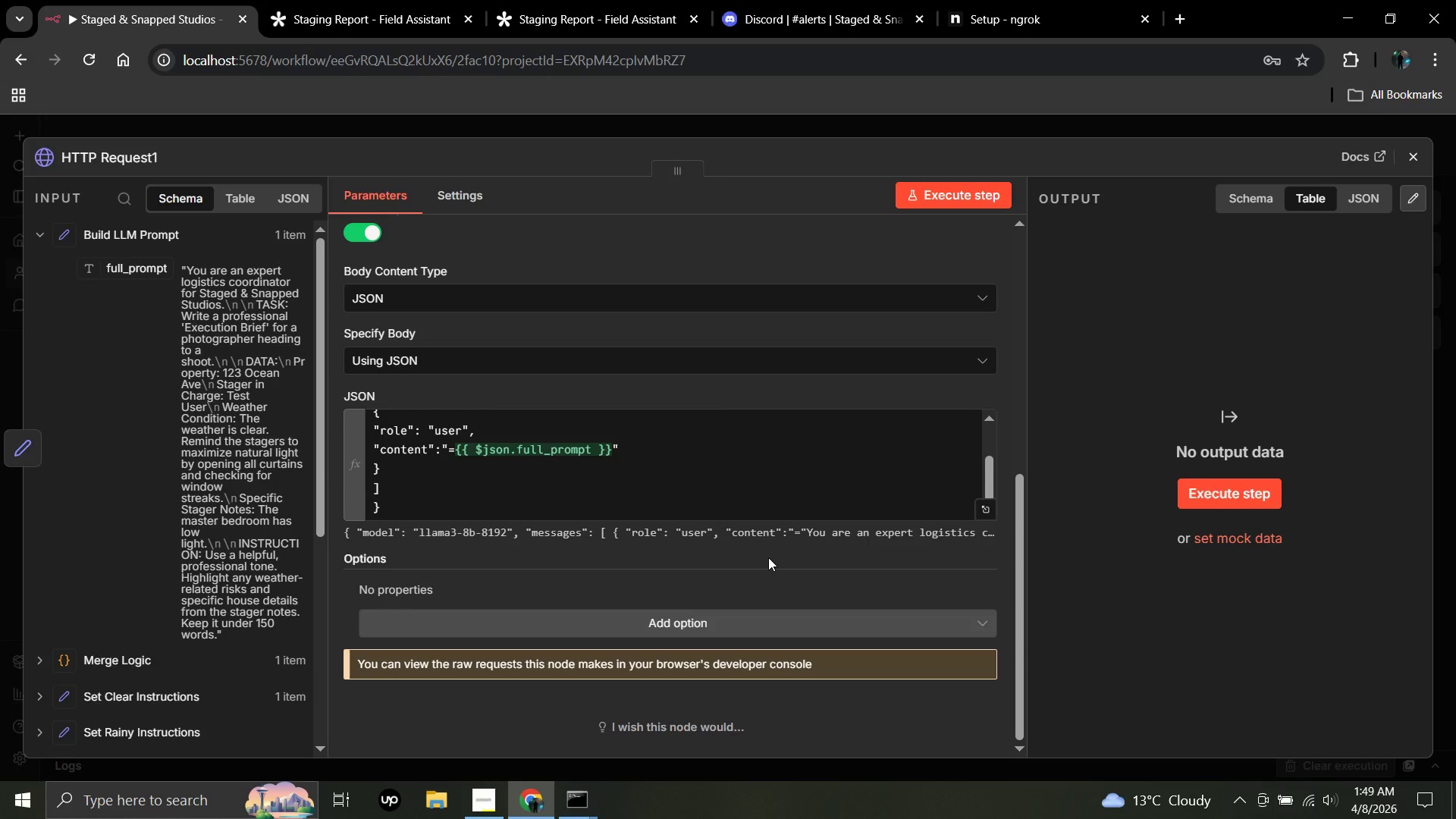 
left_click([987, 190])
 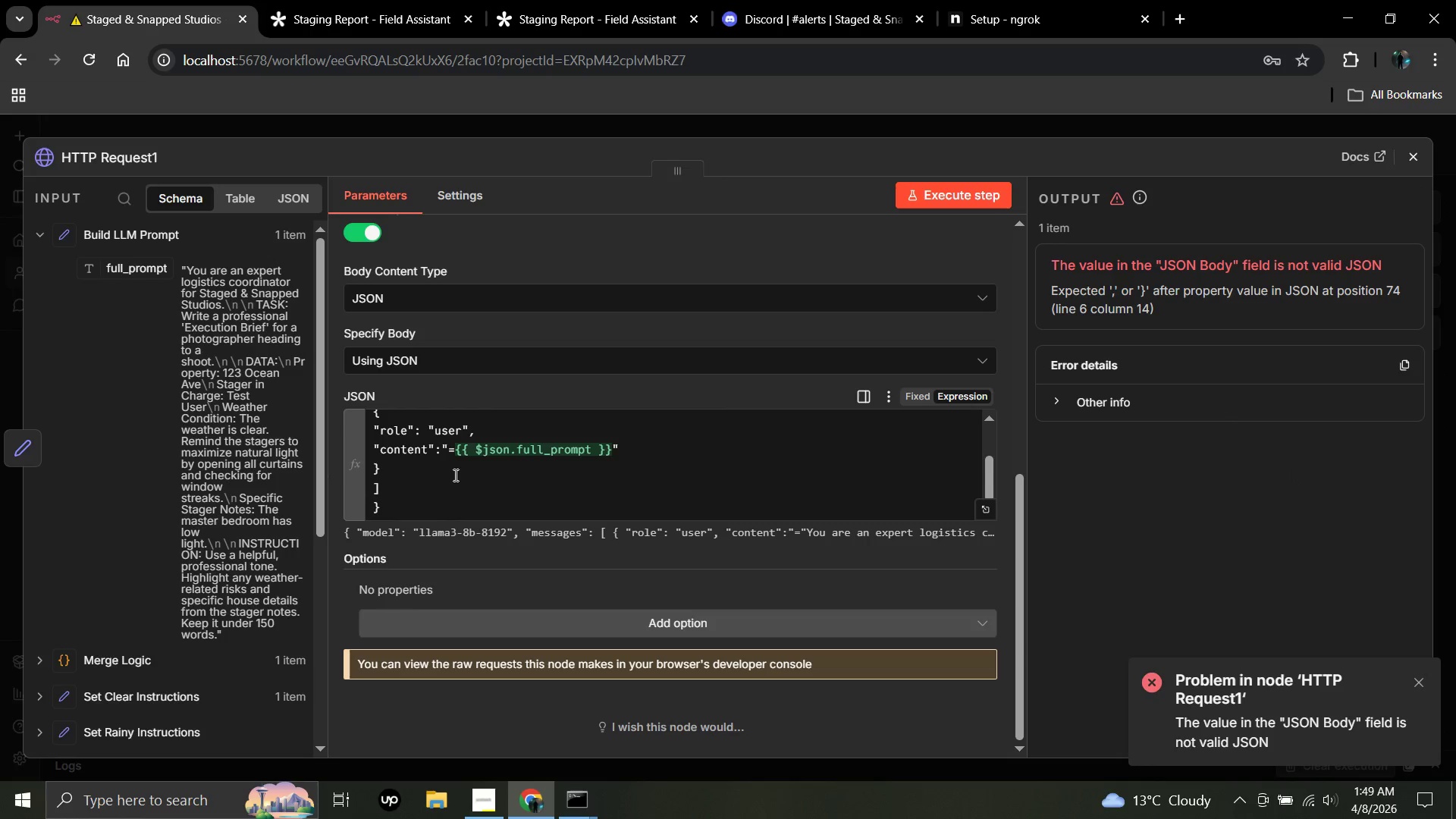 
scroll: coordinate [445, 475], scroll_direction: up, amount: 2.0
 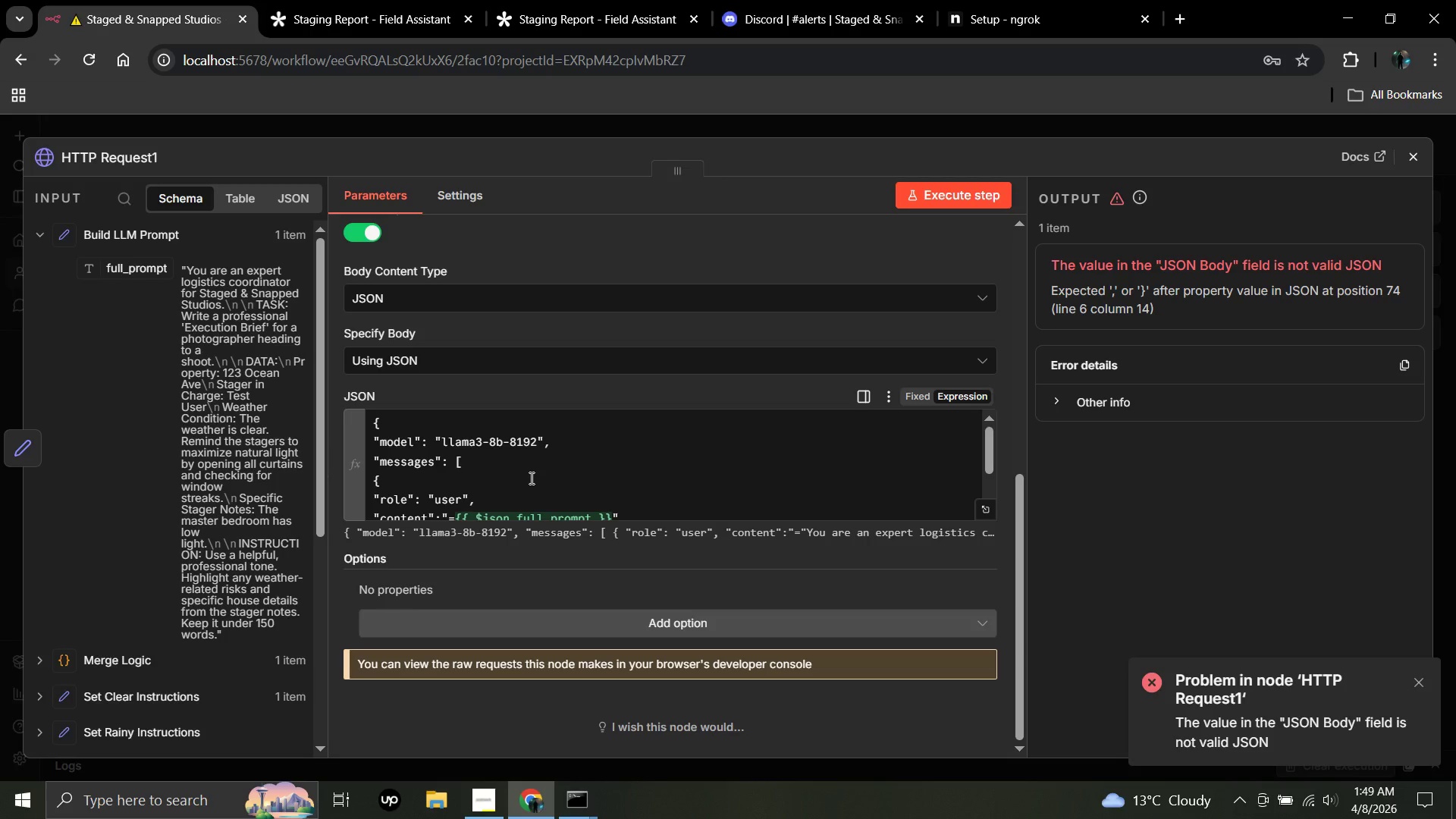 
wait(13.38)
 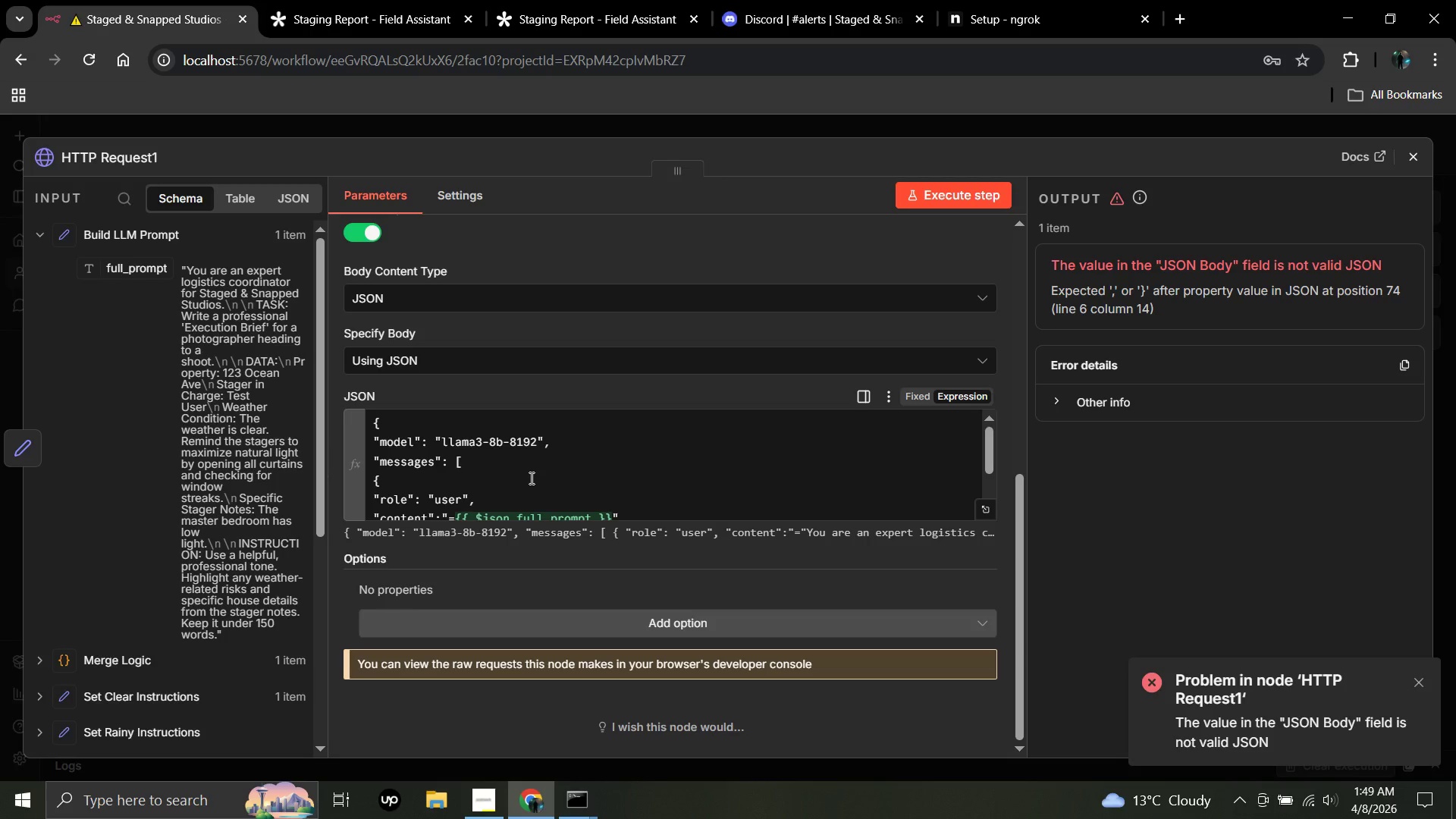 
left_click([373, 434])
 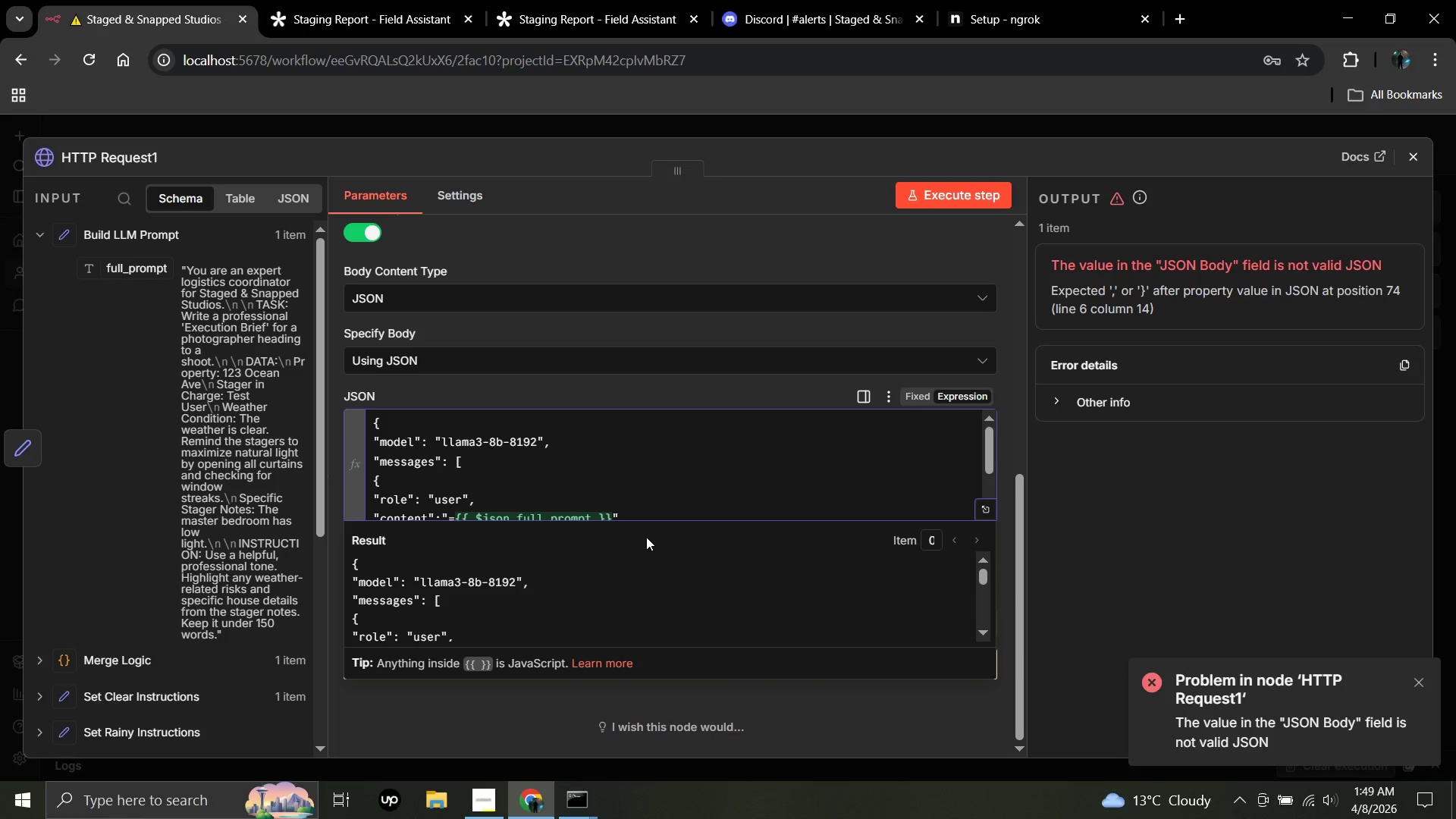 
key(Tab)
 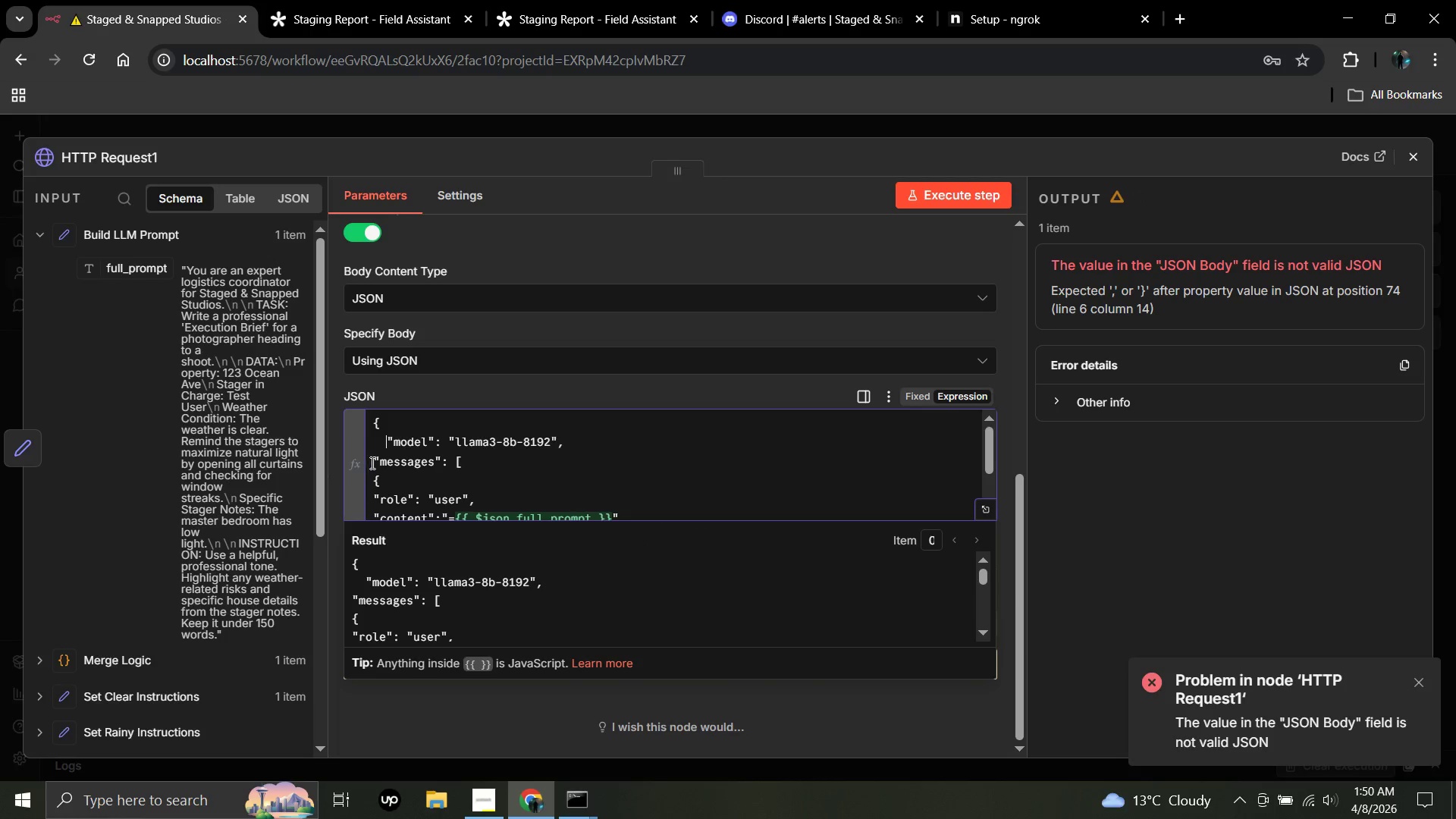 
left_click([377, 460])
 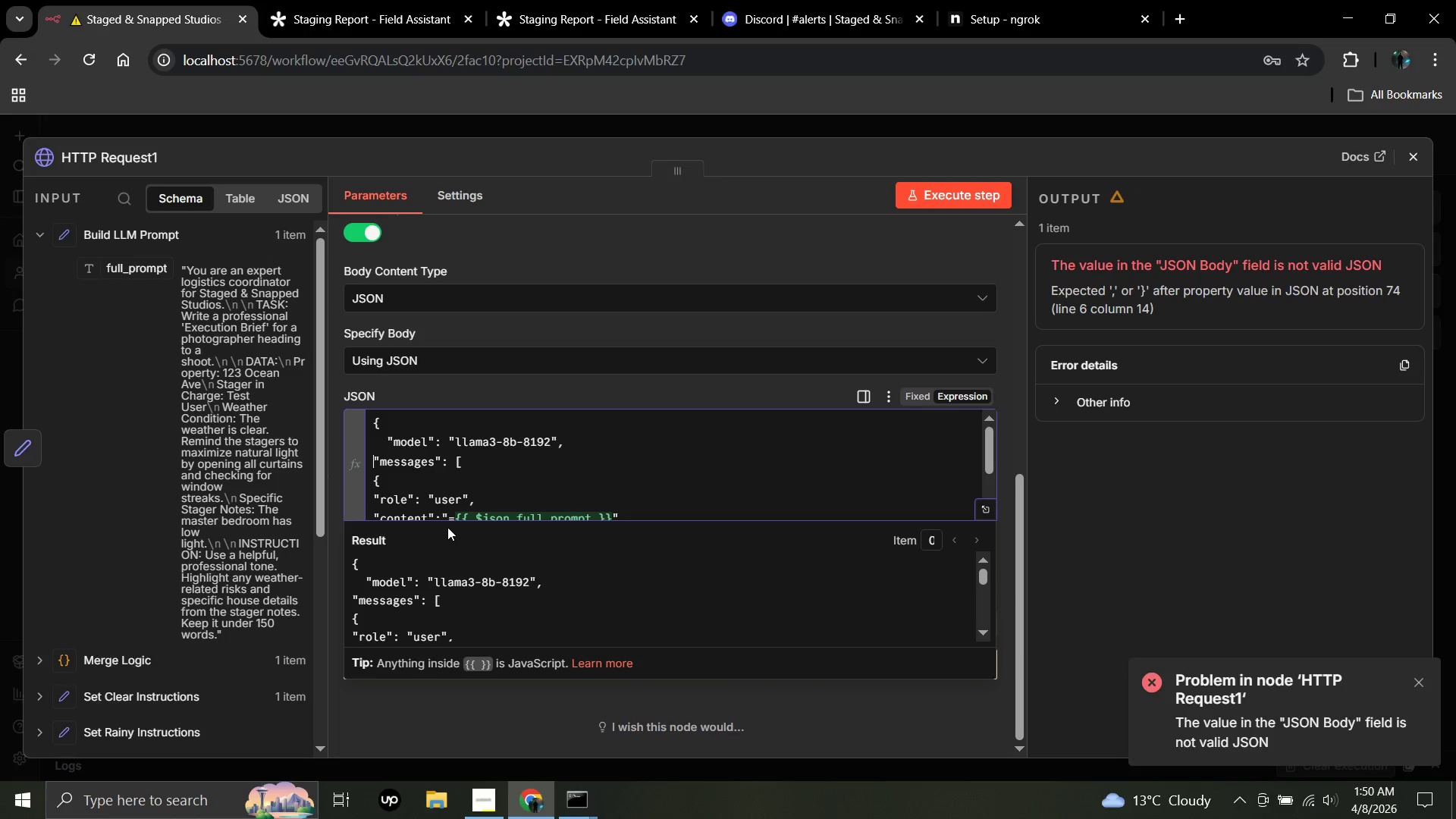 
key(Tab)
 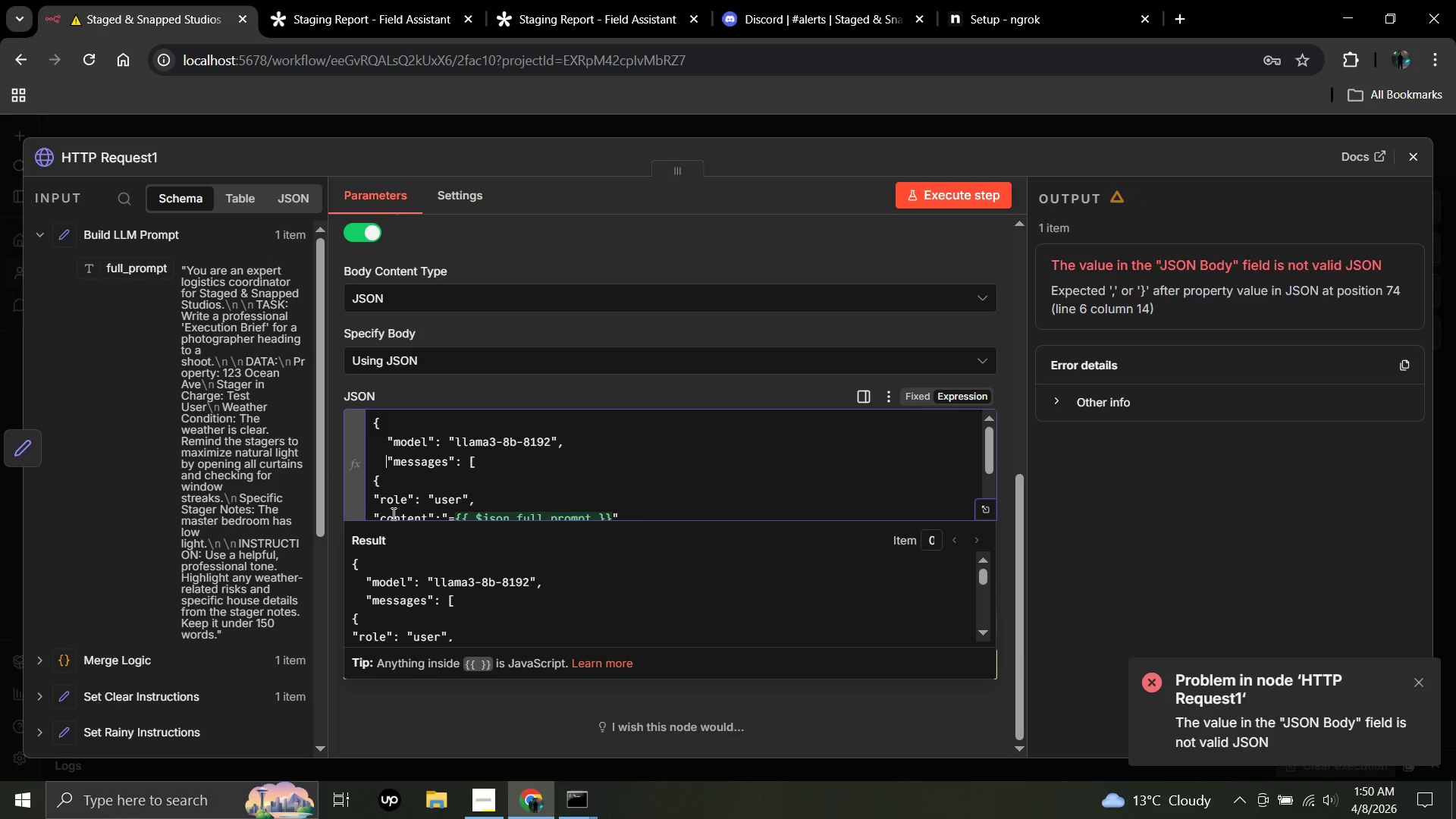 
left_click([372, 478])
 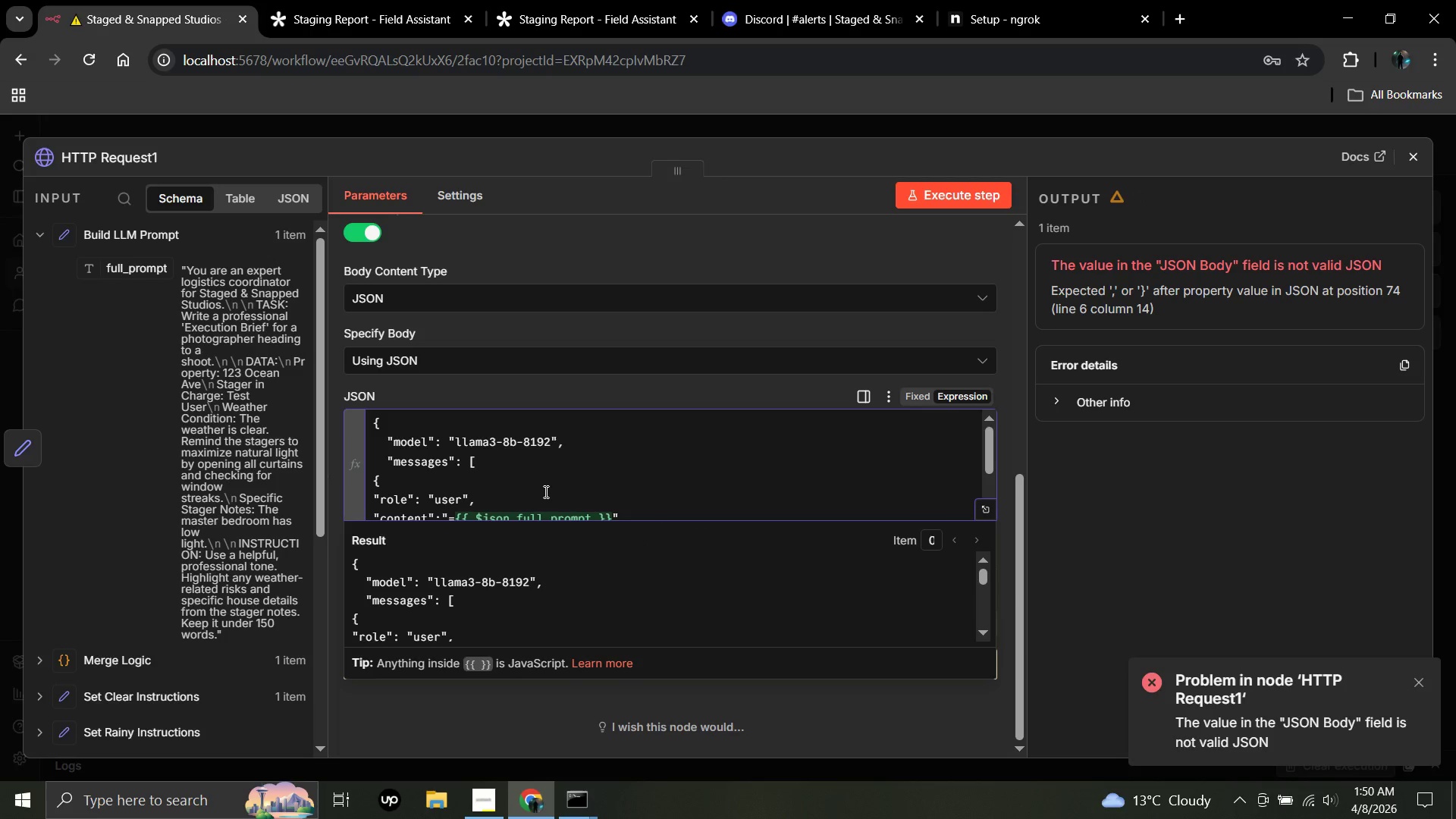 
key(Tab)
 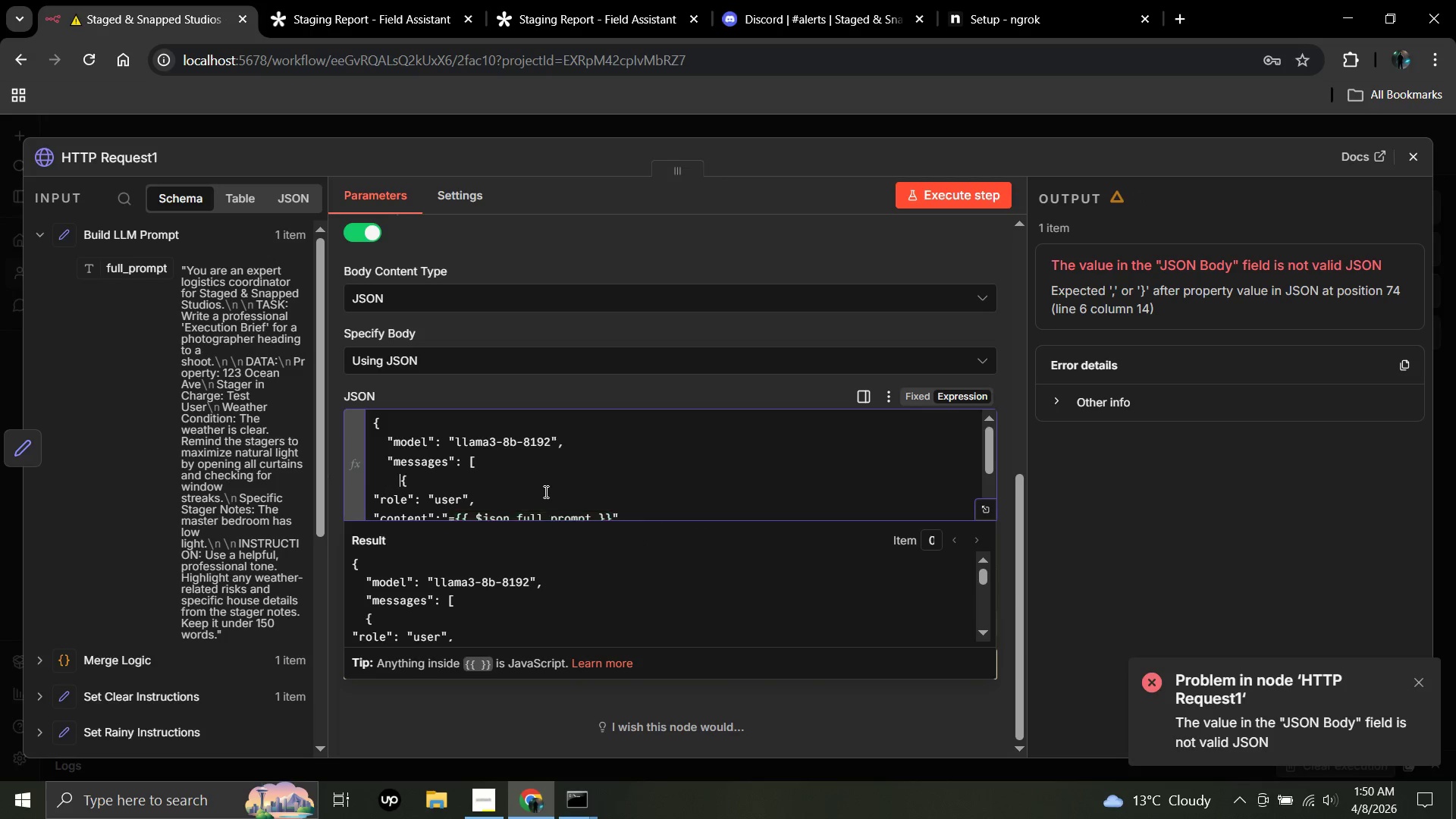 
key(Tab)
 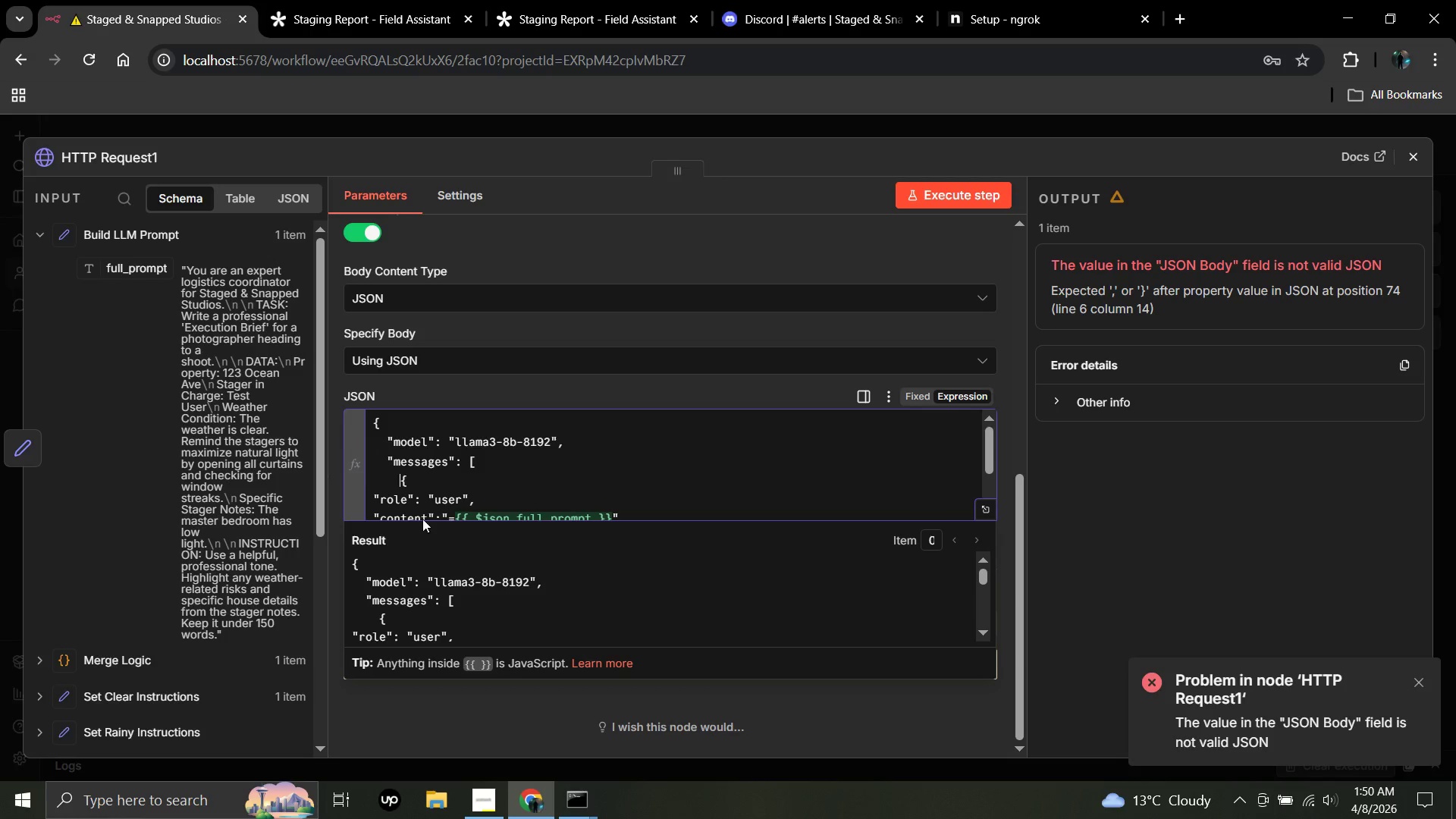 
left_click([371, 496])
 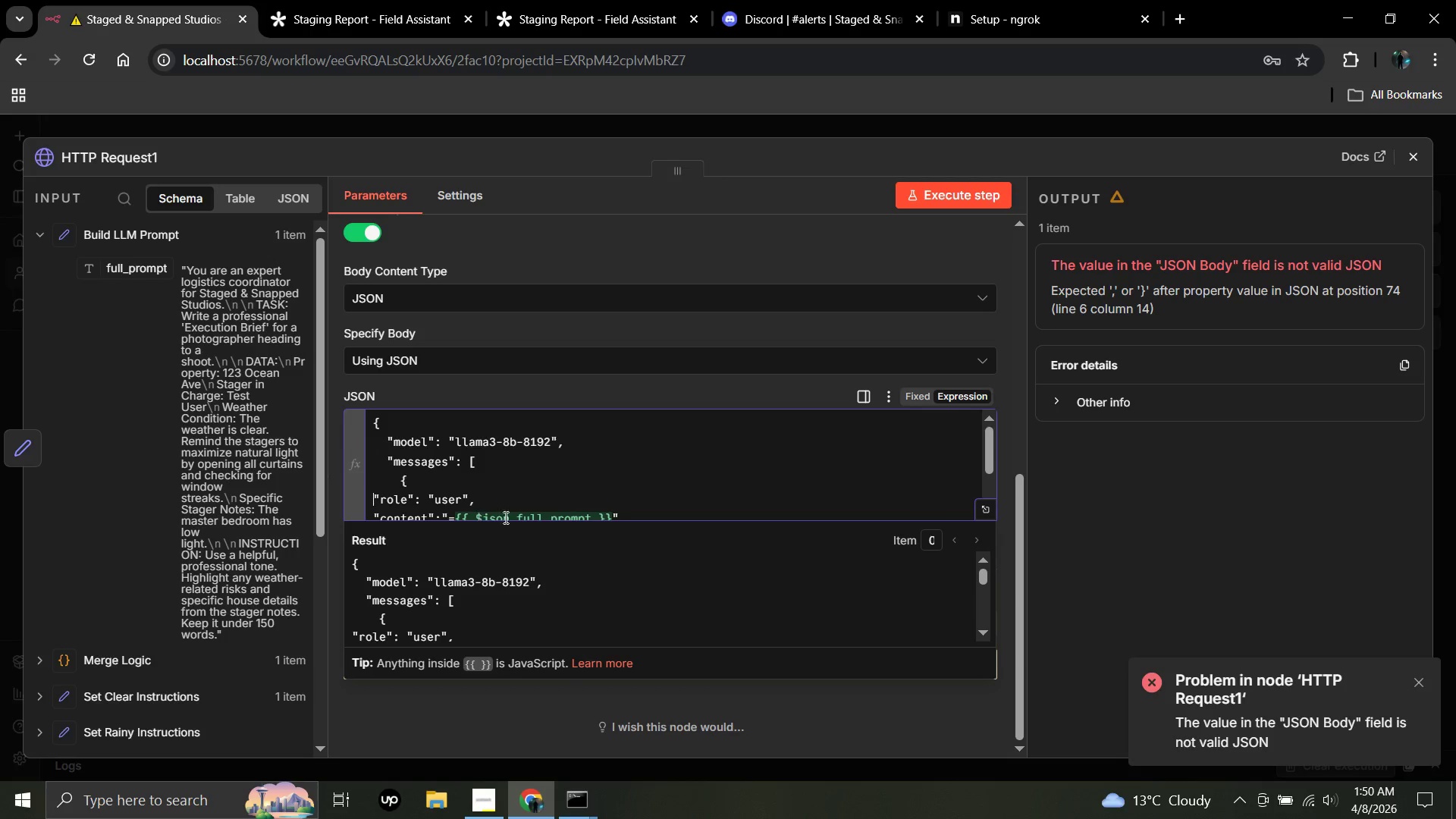 
key(Tab)
 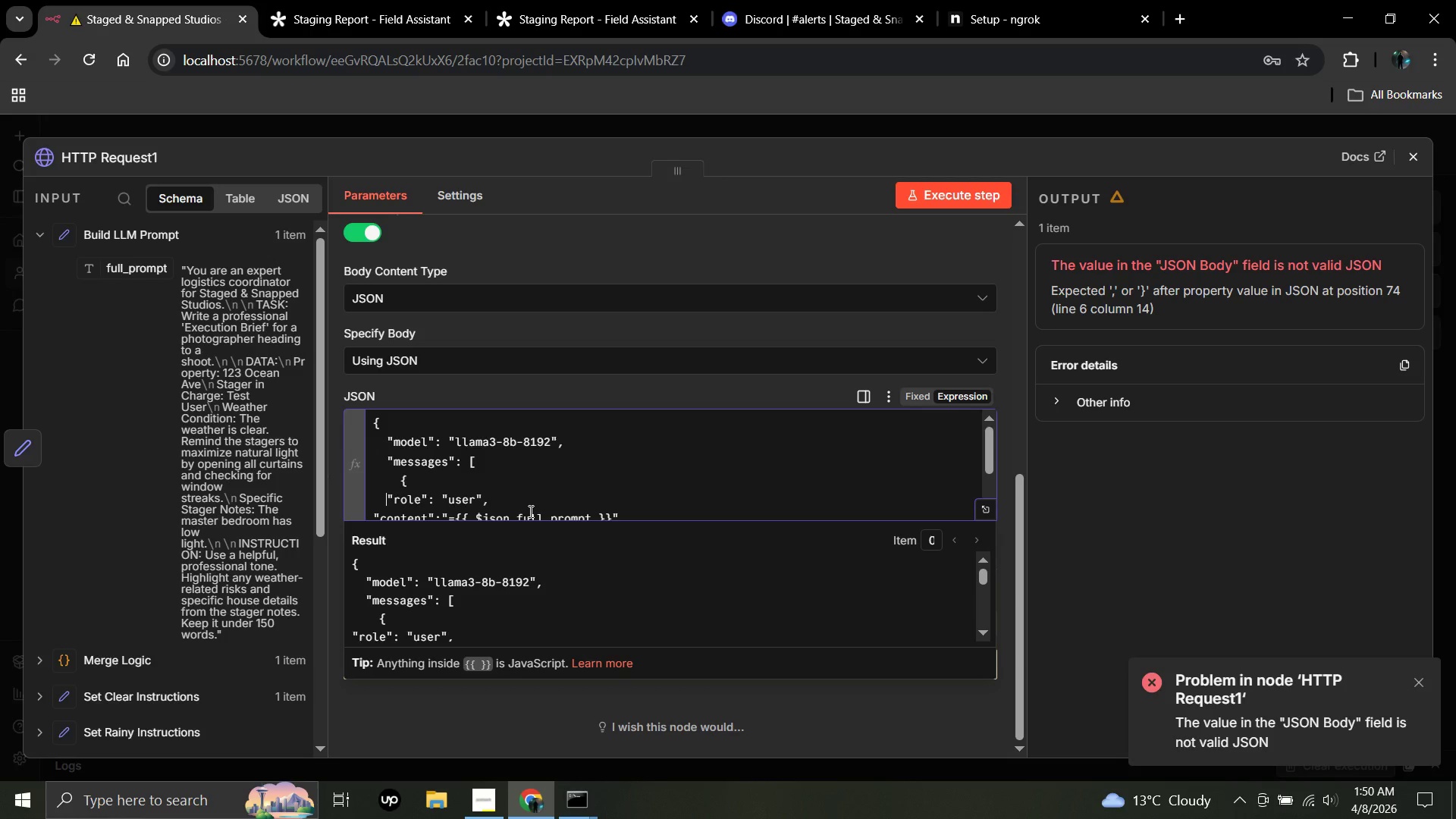 
key(Tab)
 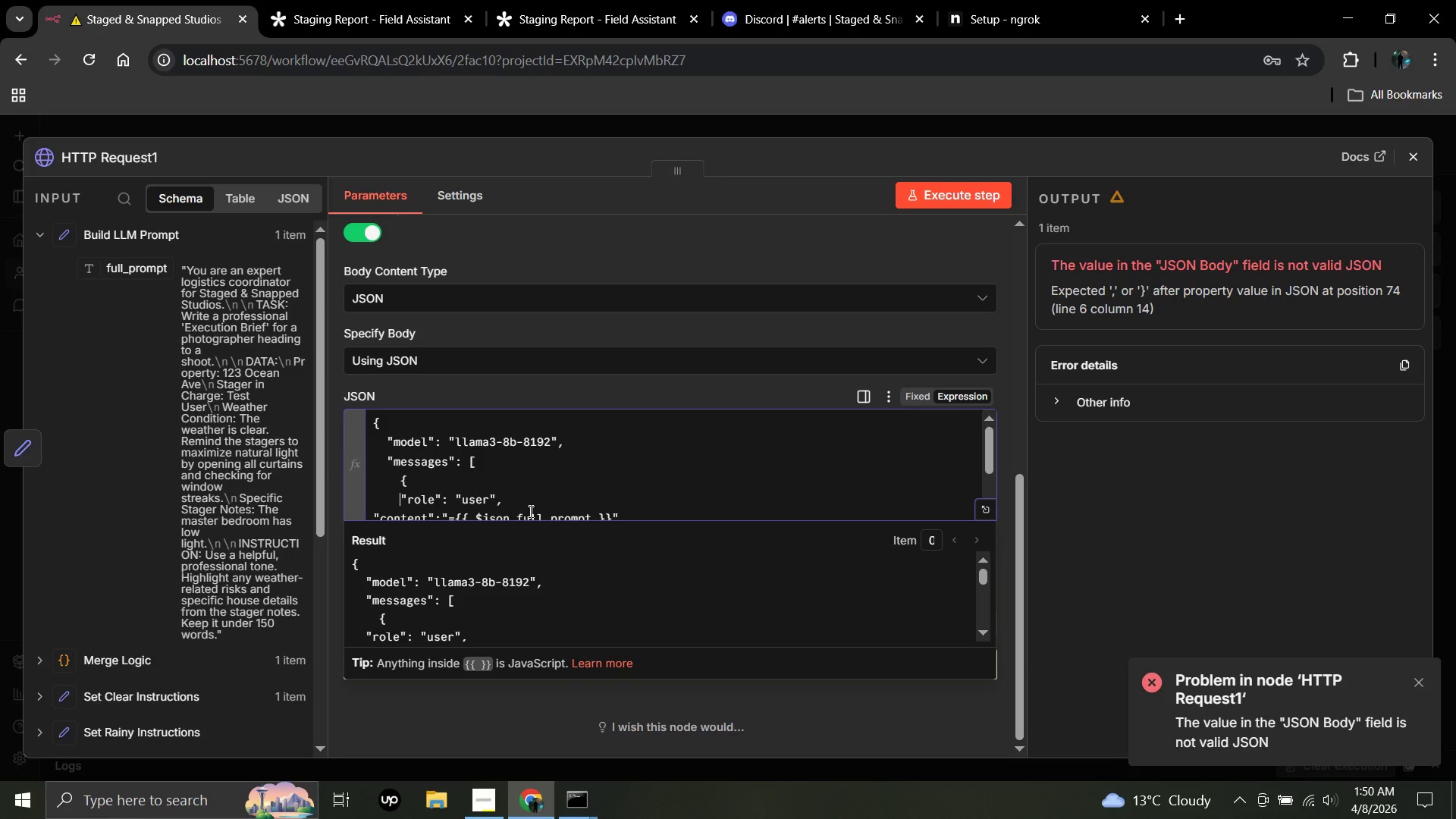 
key(Tab)
 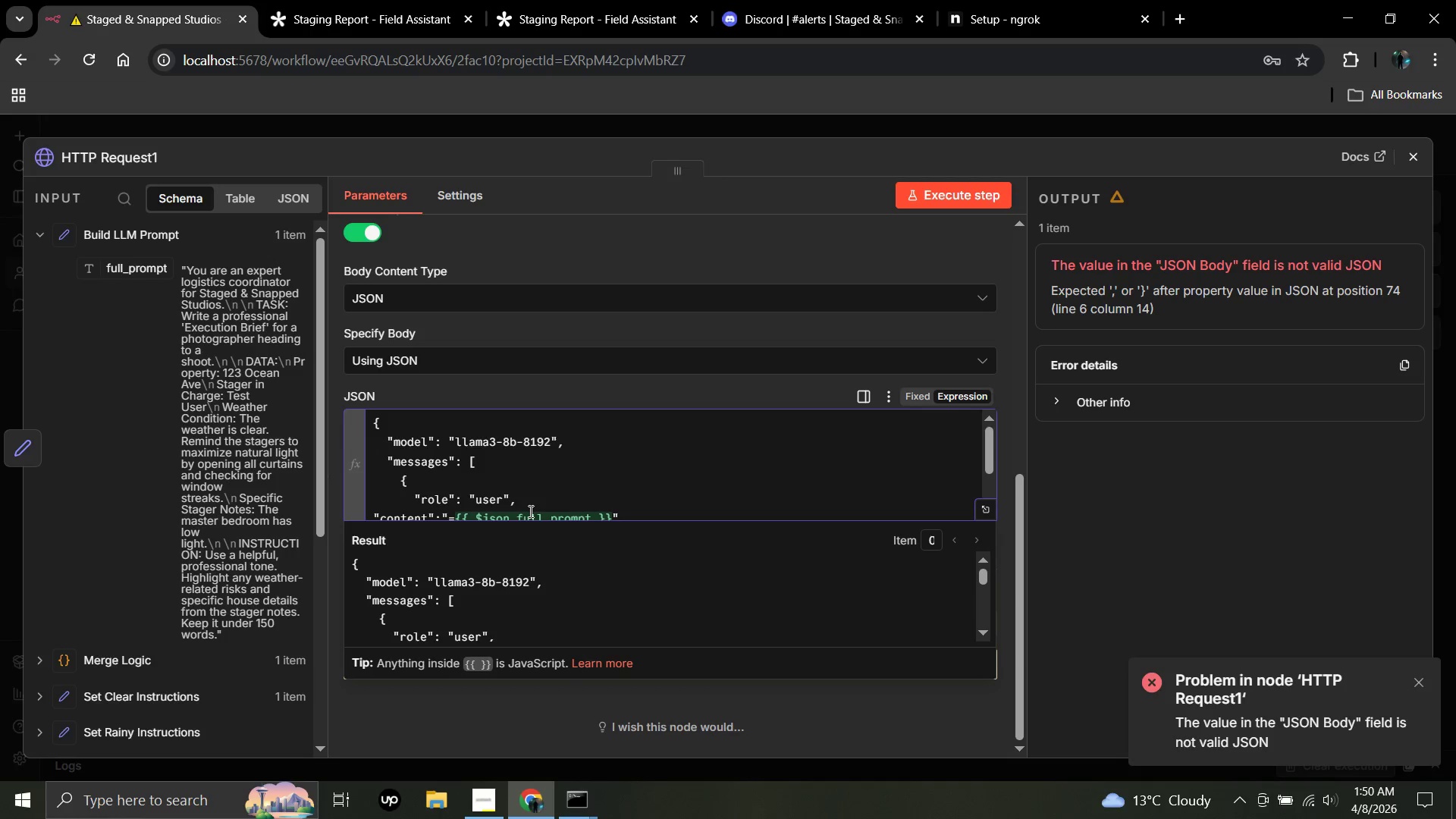 
scroll: coordinate [557, 475], scroll_direction: down, amount: 2.0
 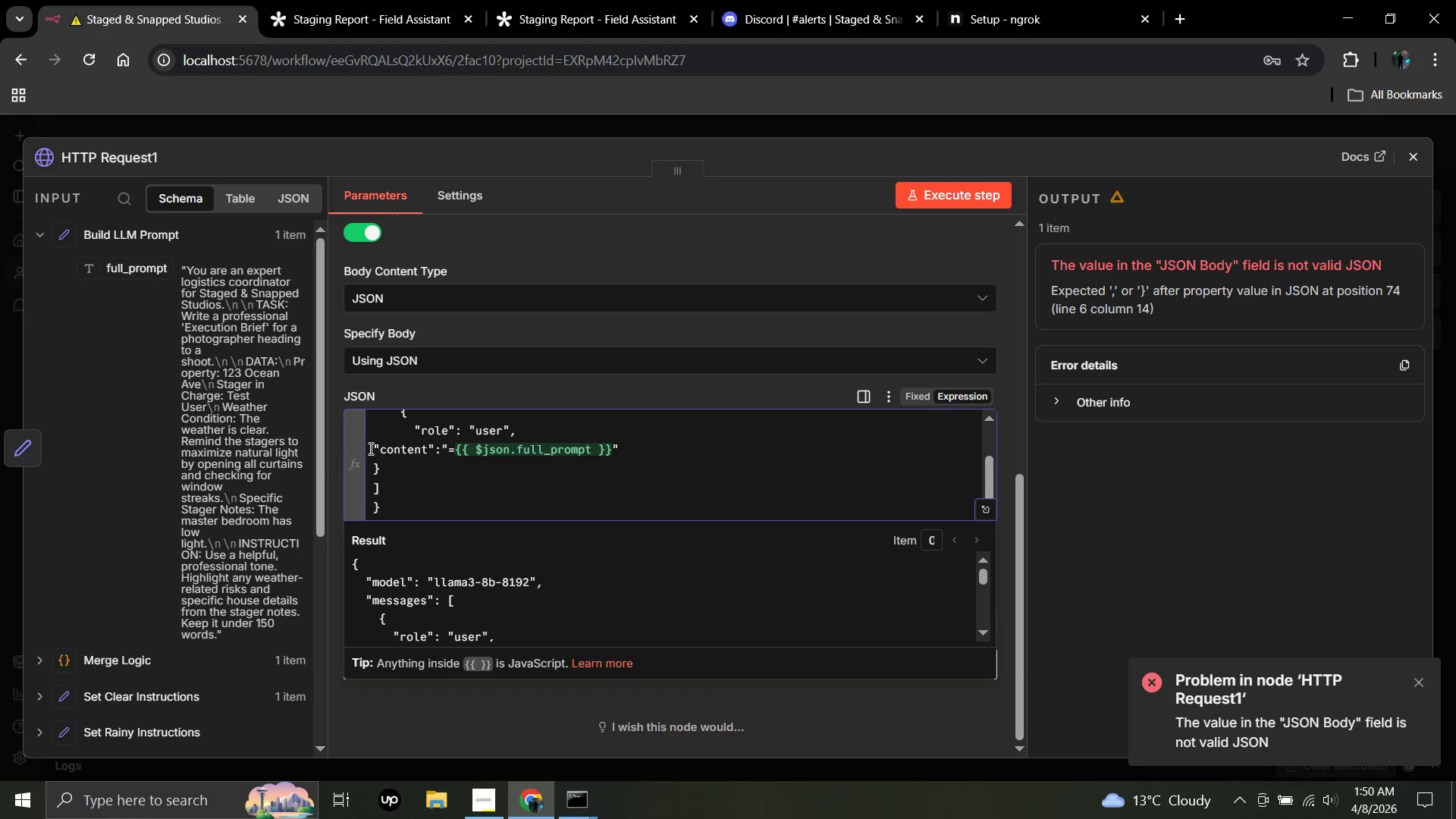 
left_click([372, 448])
 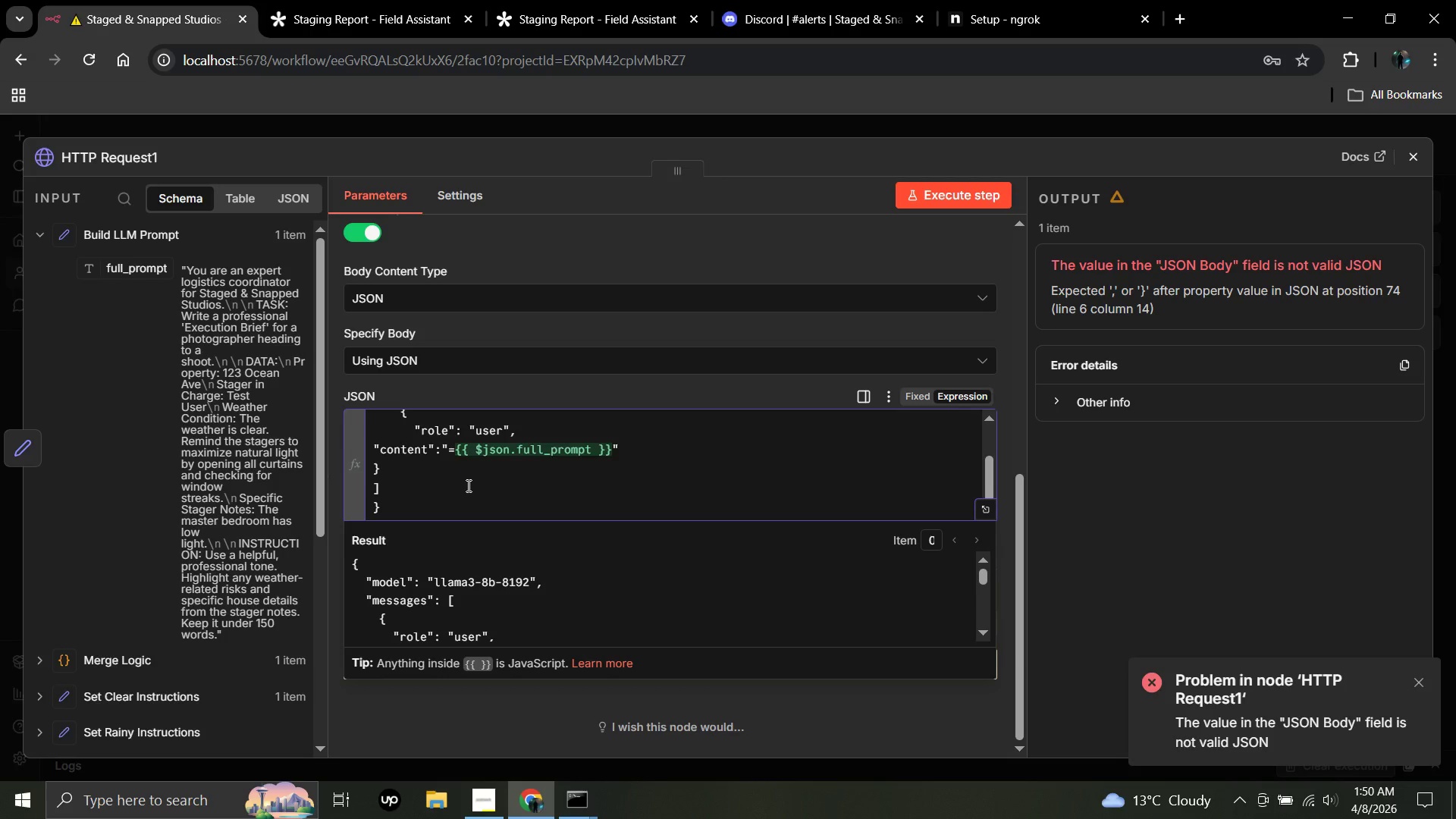 
key(Tab)
 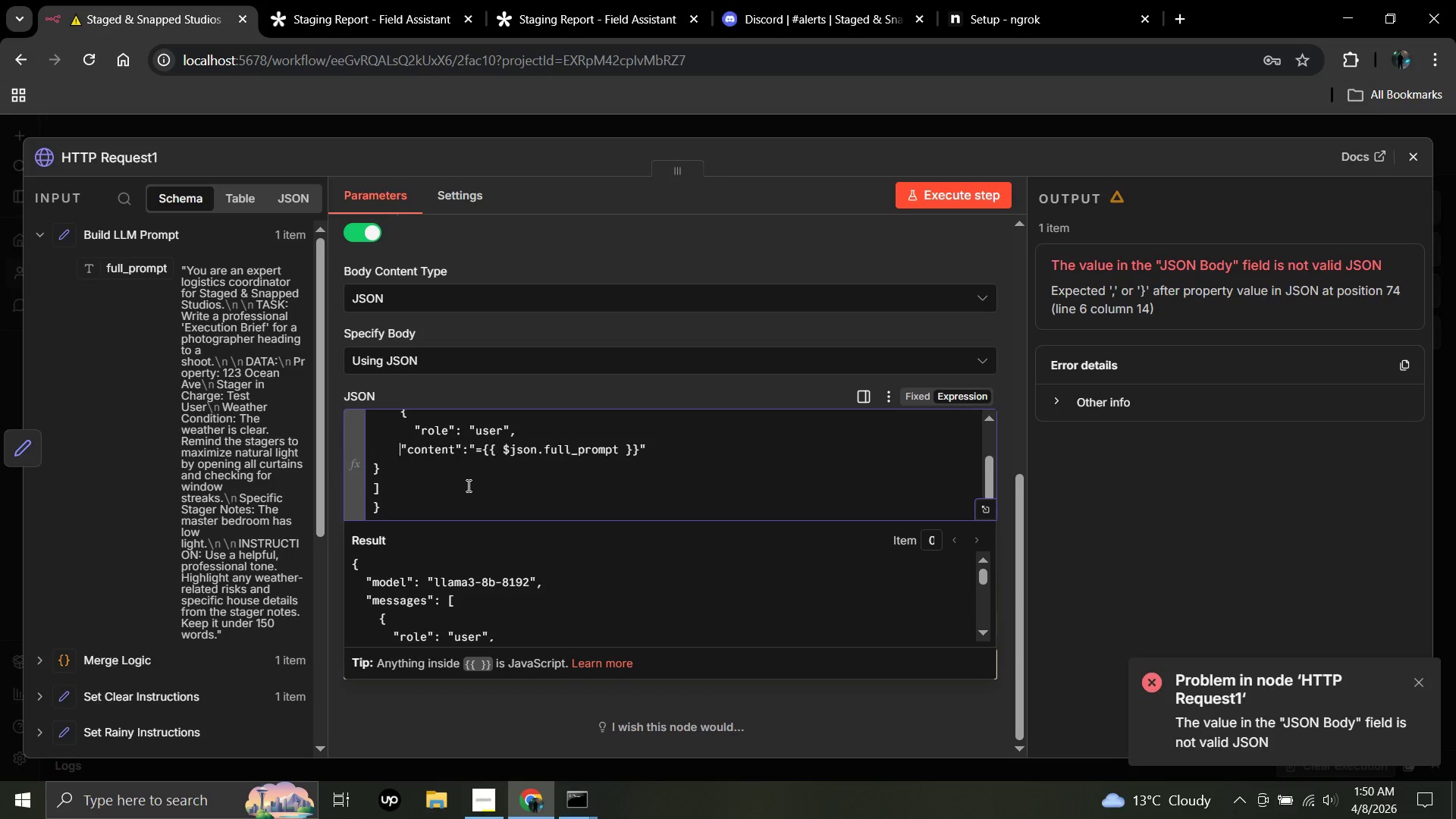 
key(Tab)
 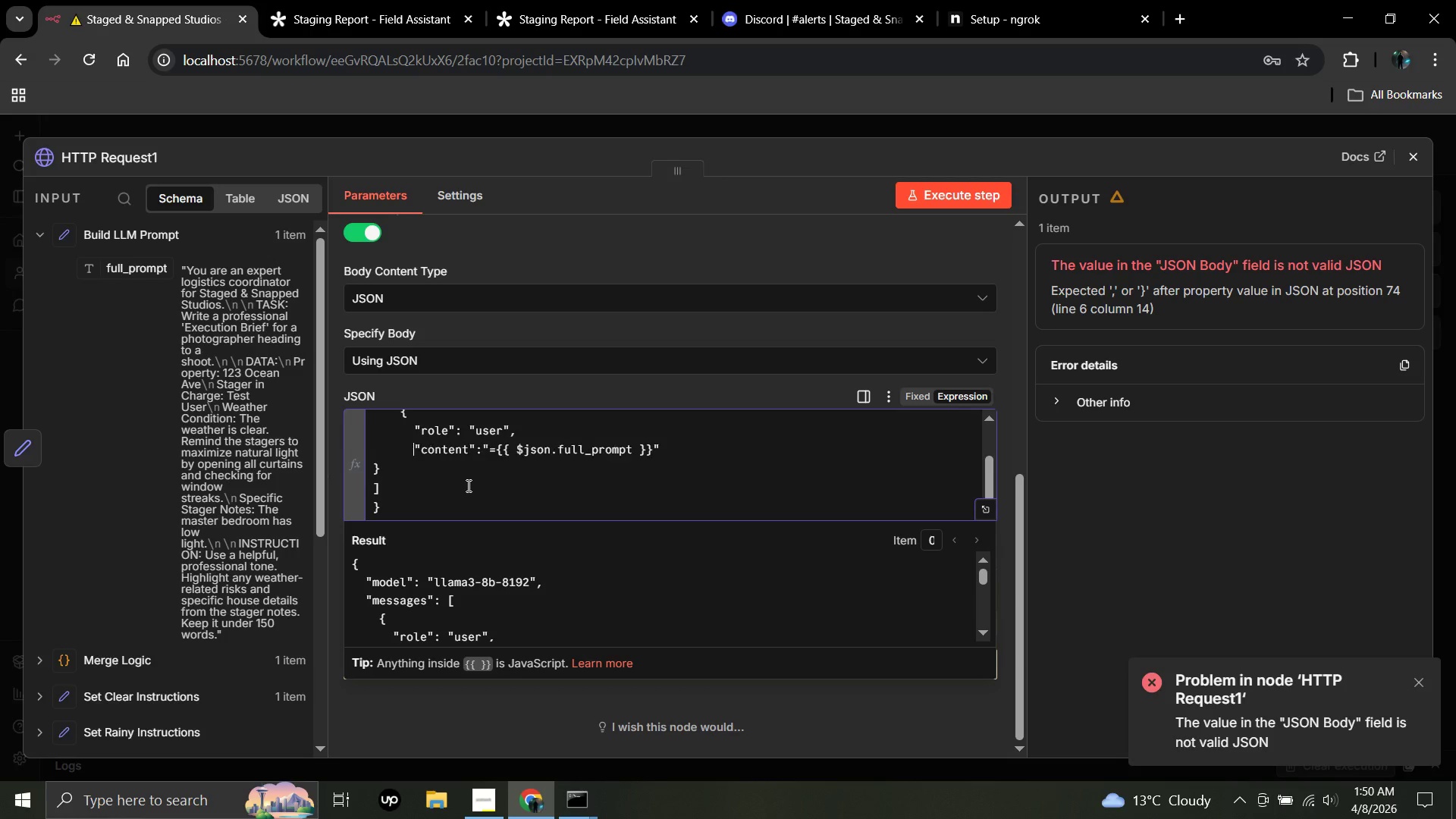 
key(Tab)
 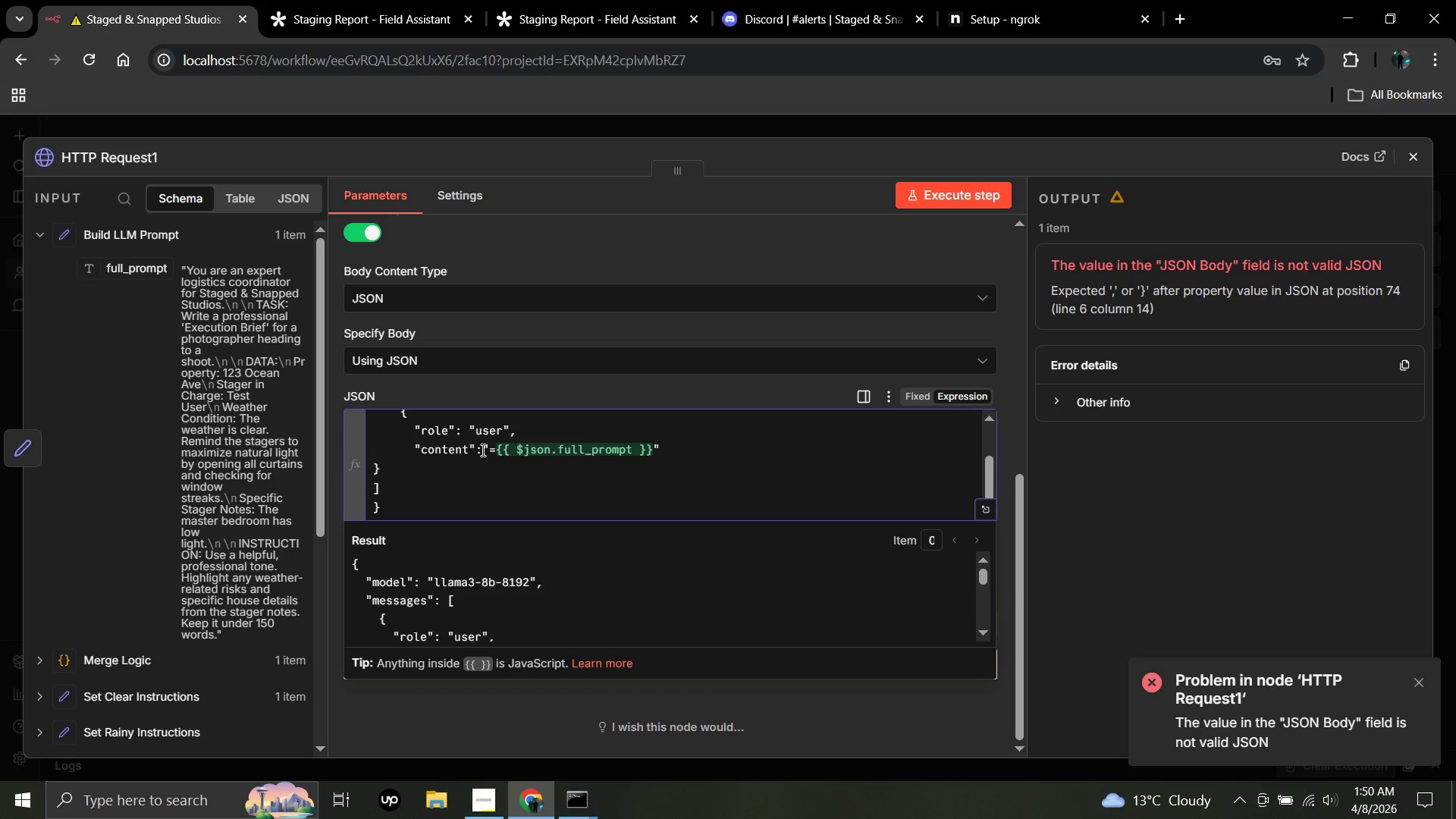 
wait(6.78)
 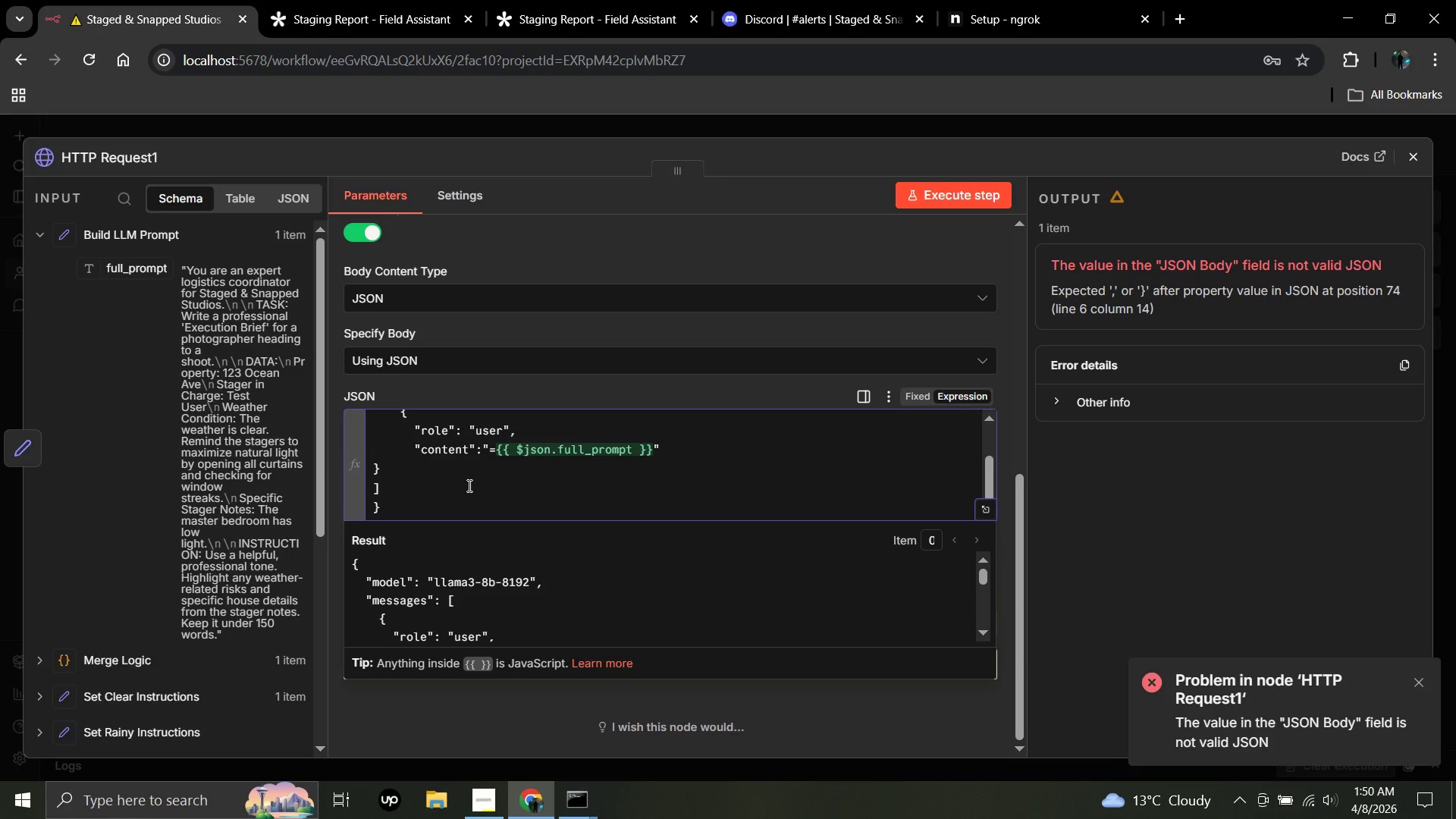 
left_click([482, 450])
 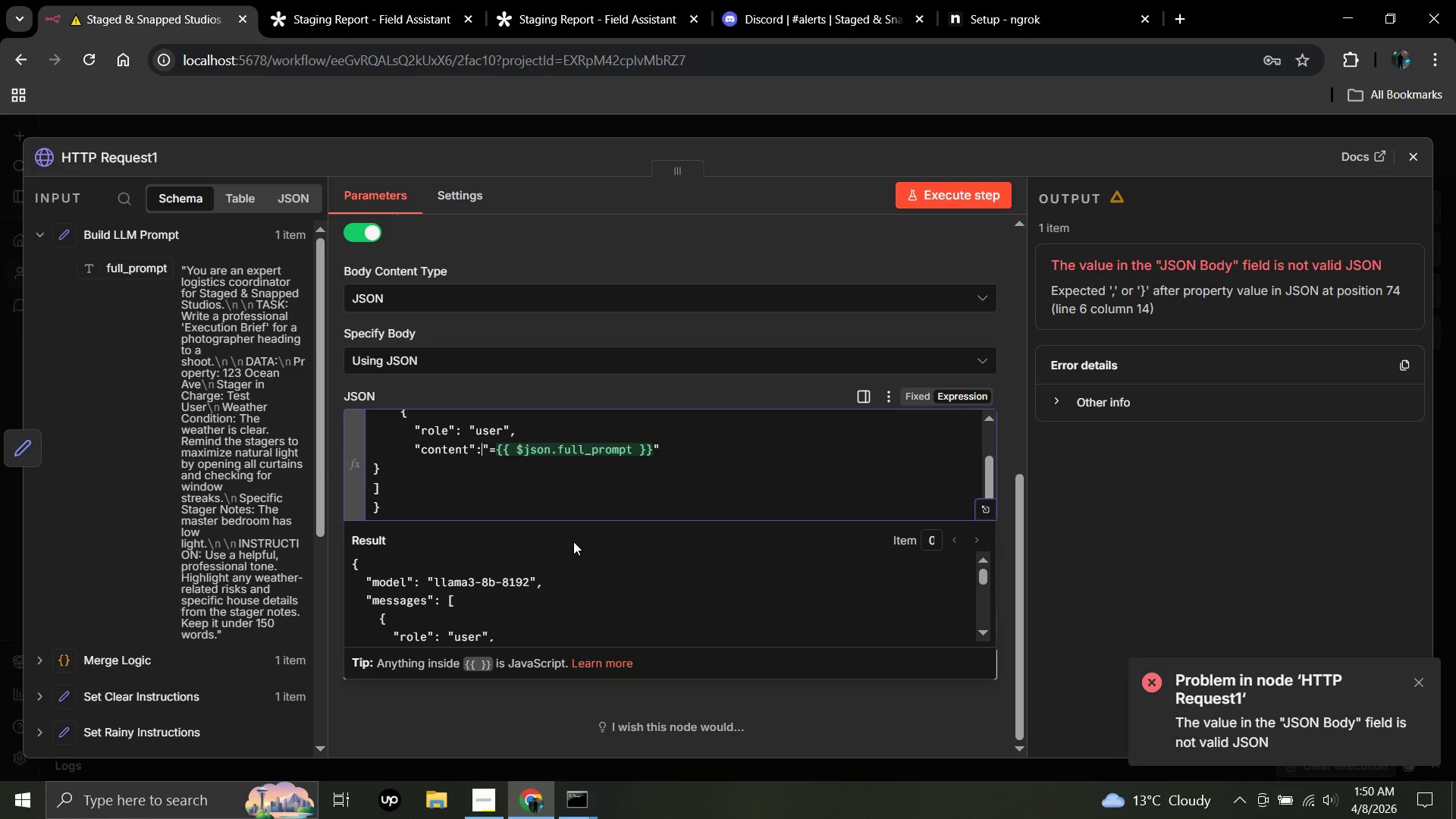 
key(Enter)
 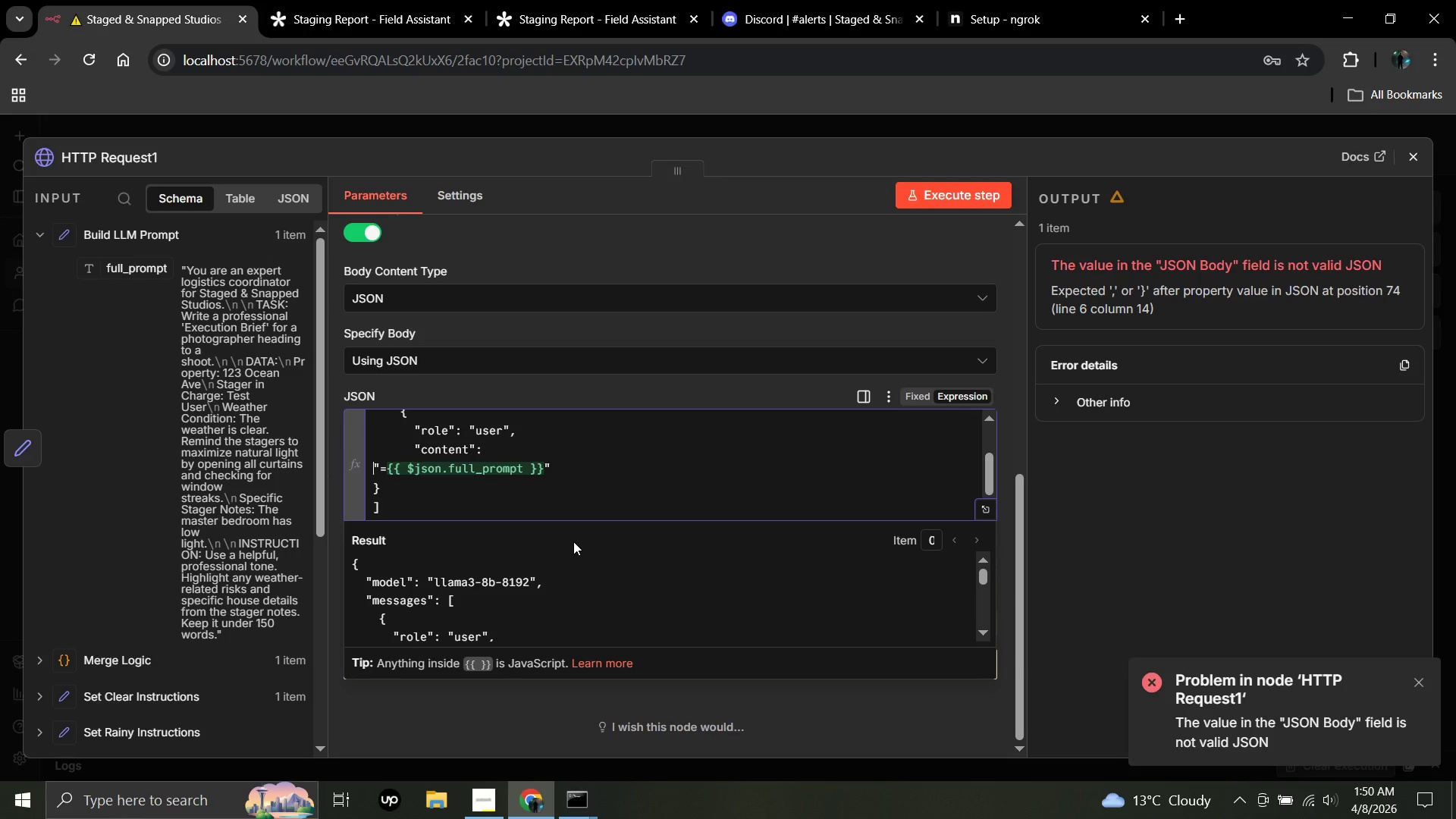 
key(Tab)
 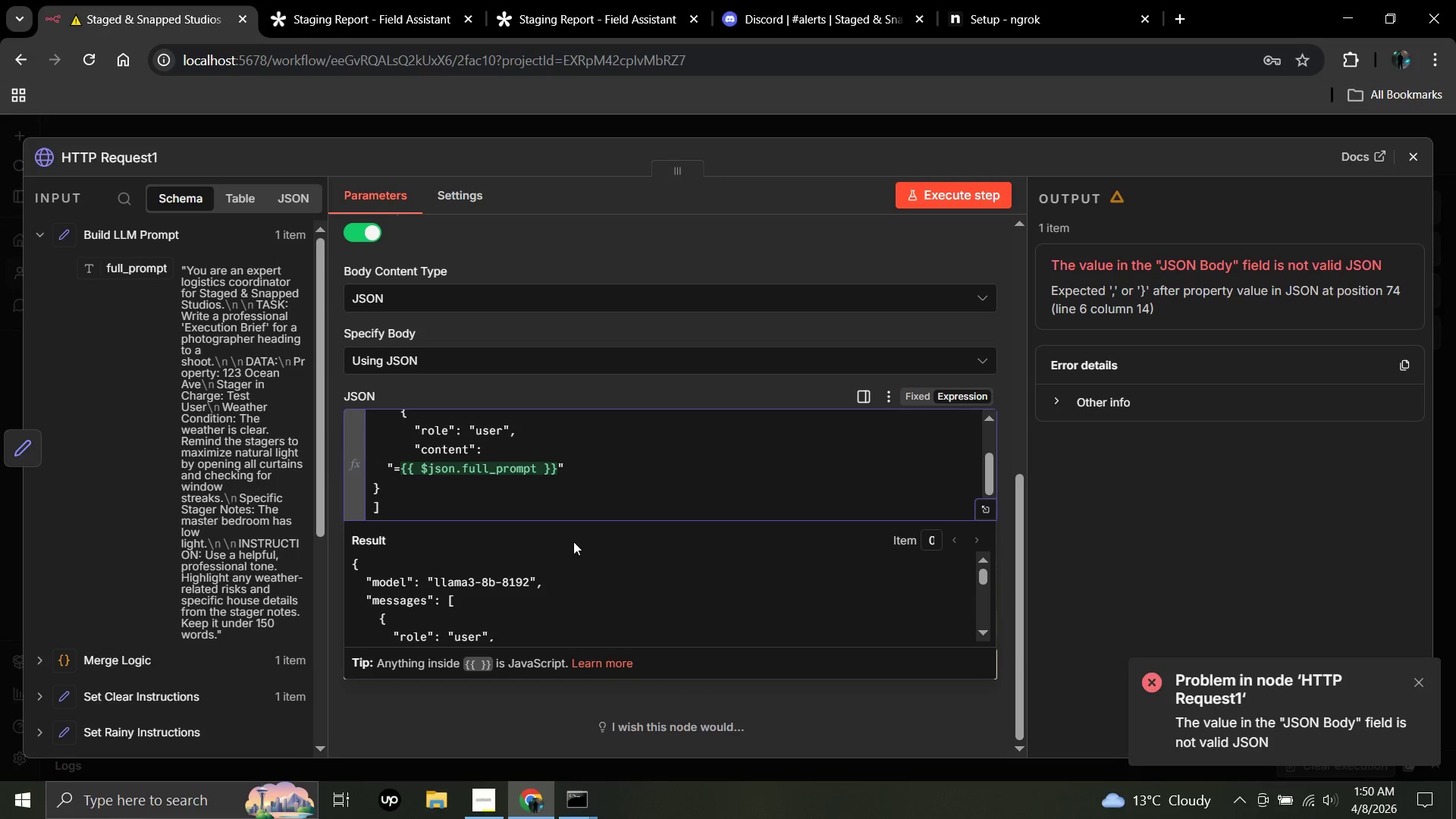 
key(ArrowDown)
 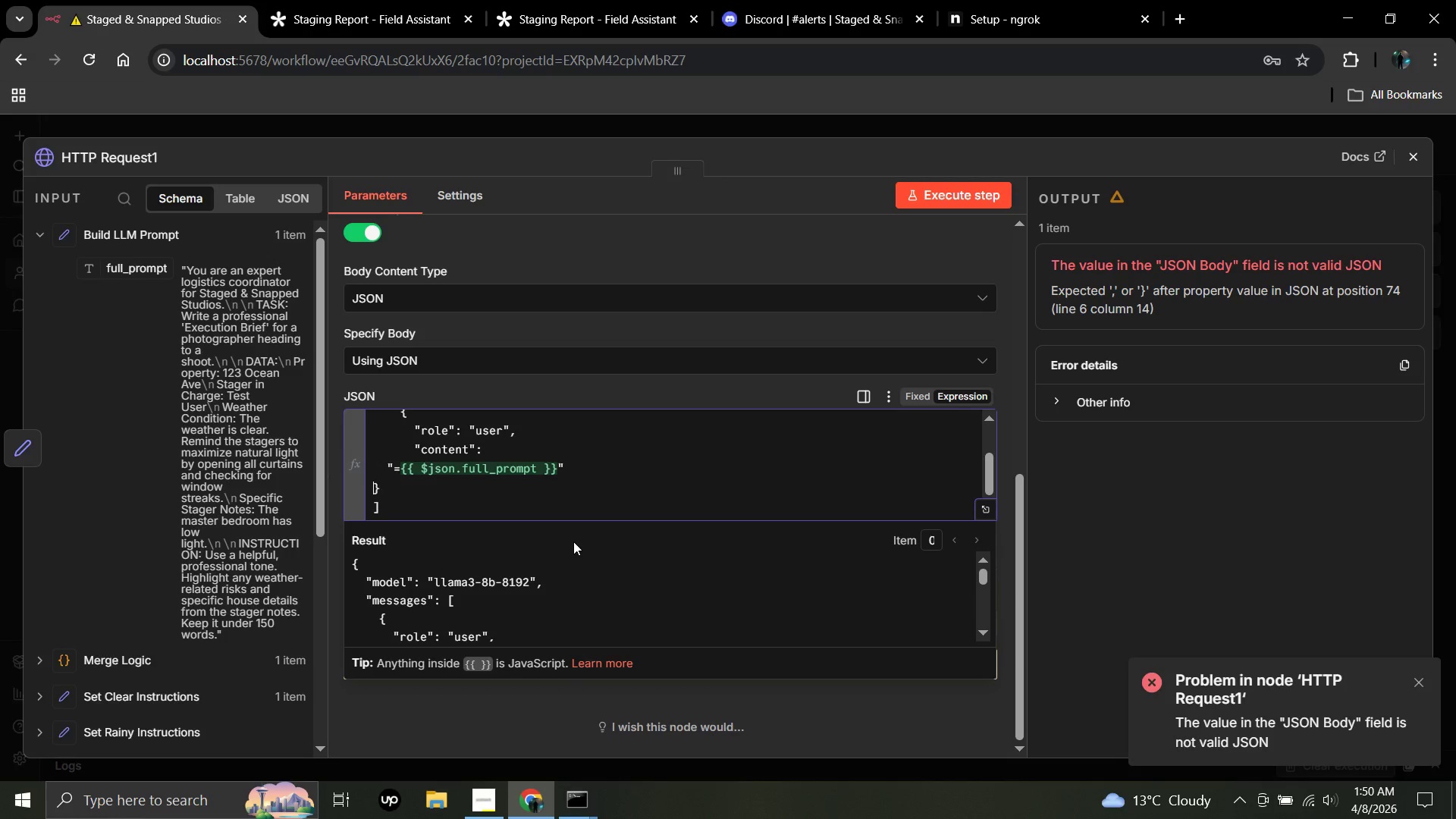 
key(ArrowLeft)
 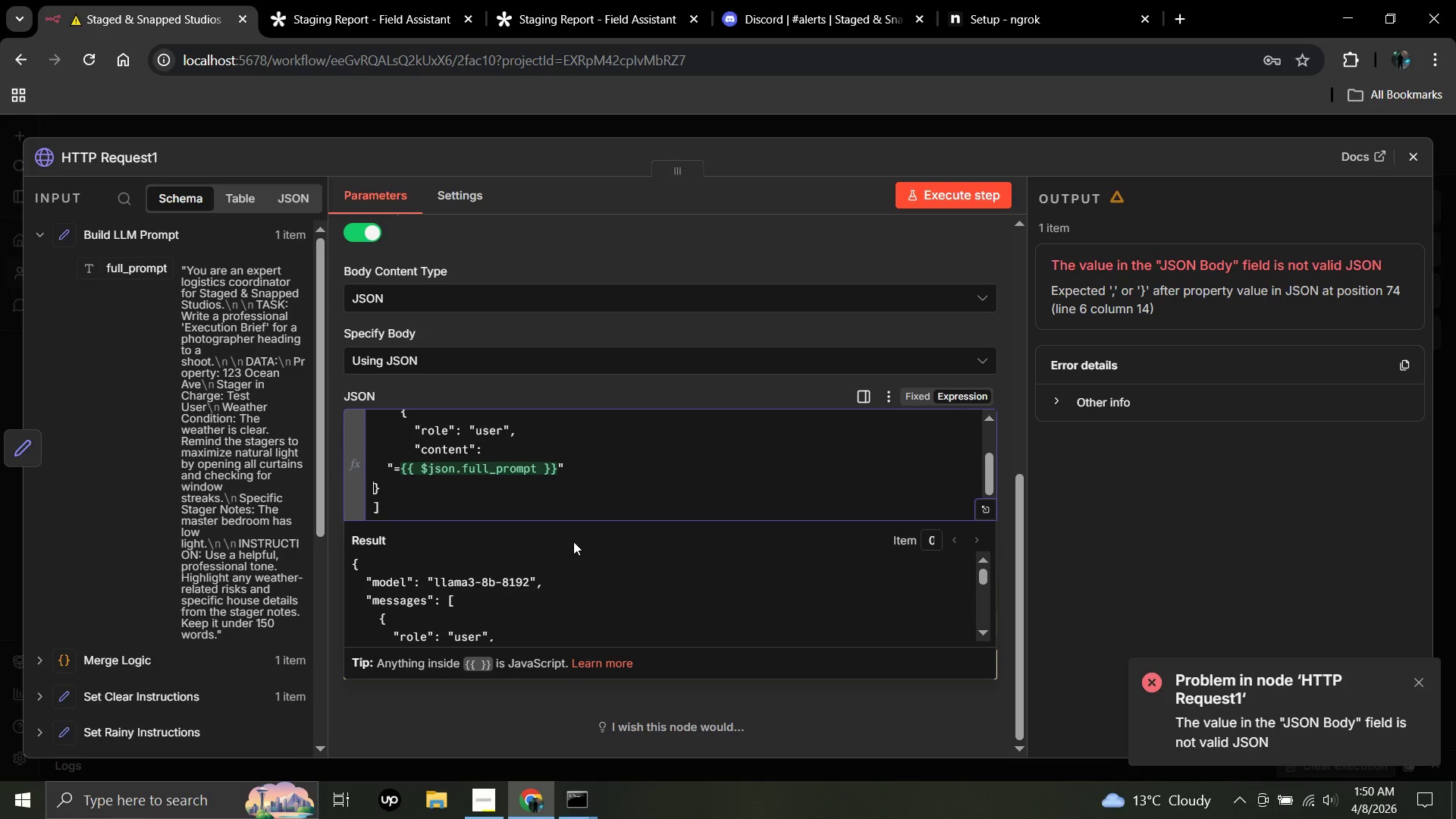 
key(Tab)
 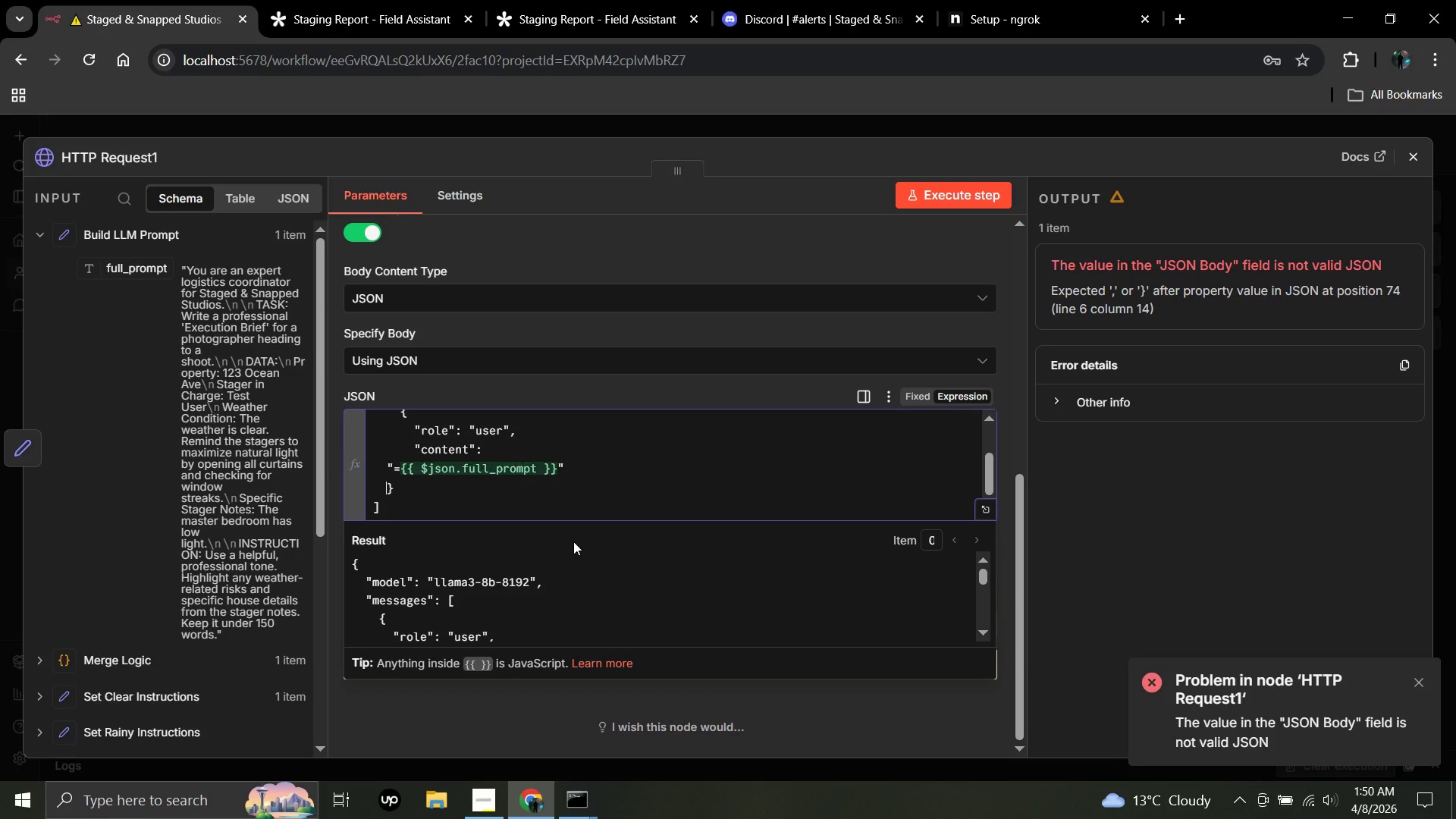 
key(Tab)
 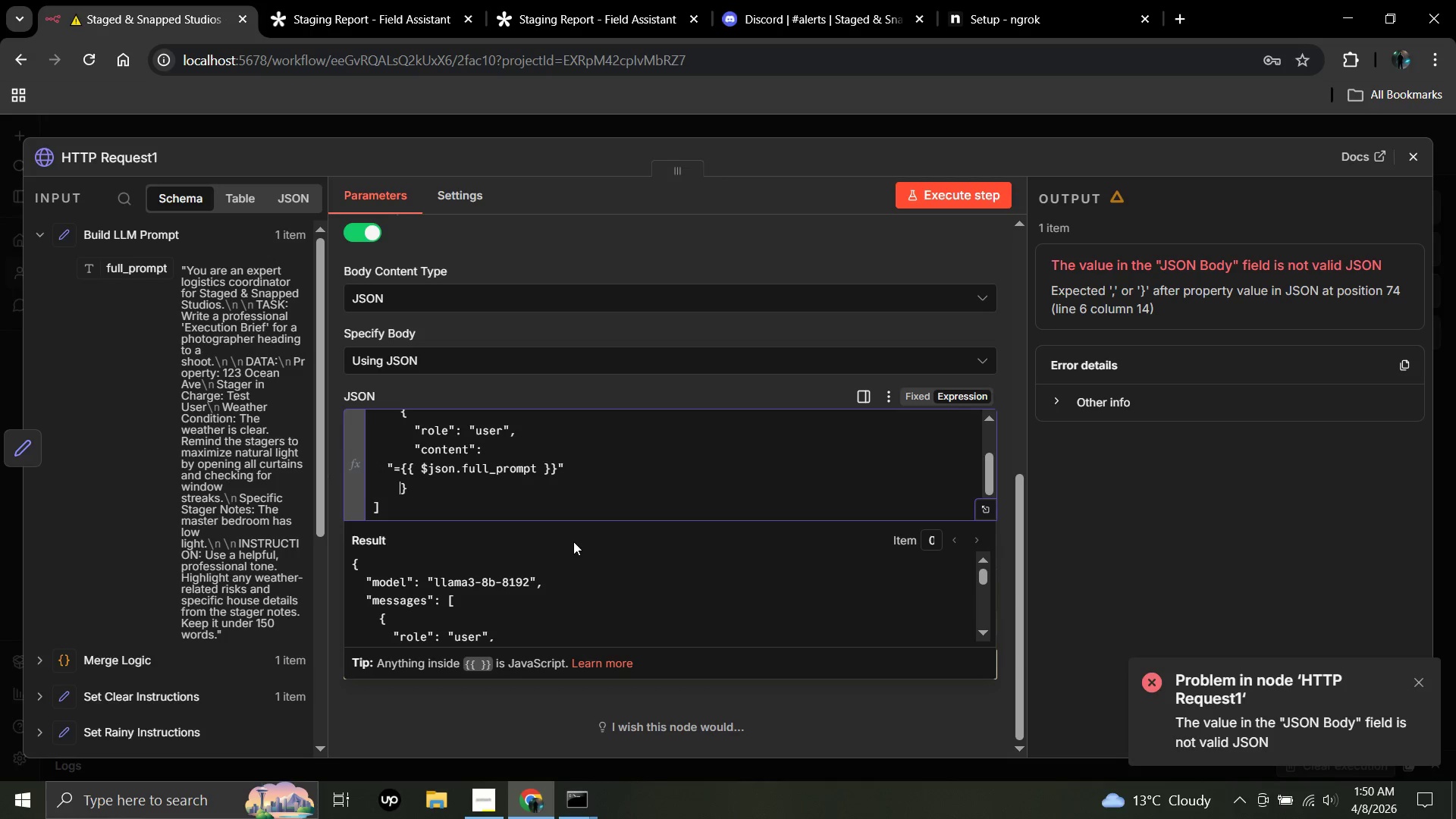 
key(ArrowDown)
 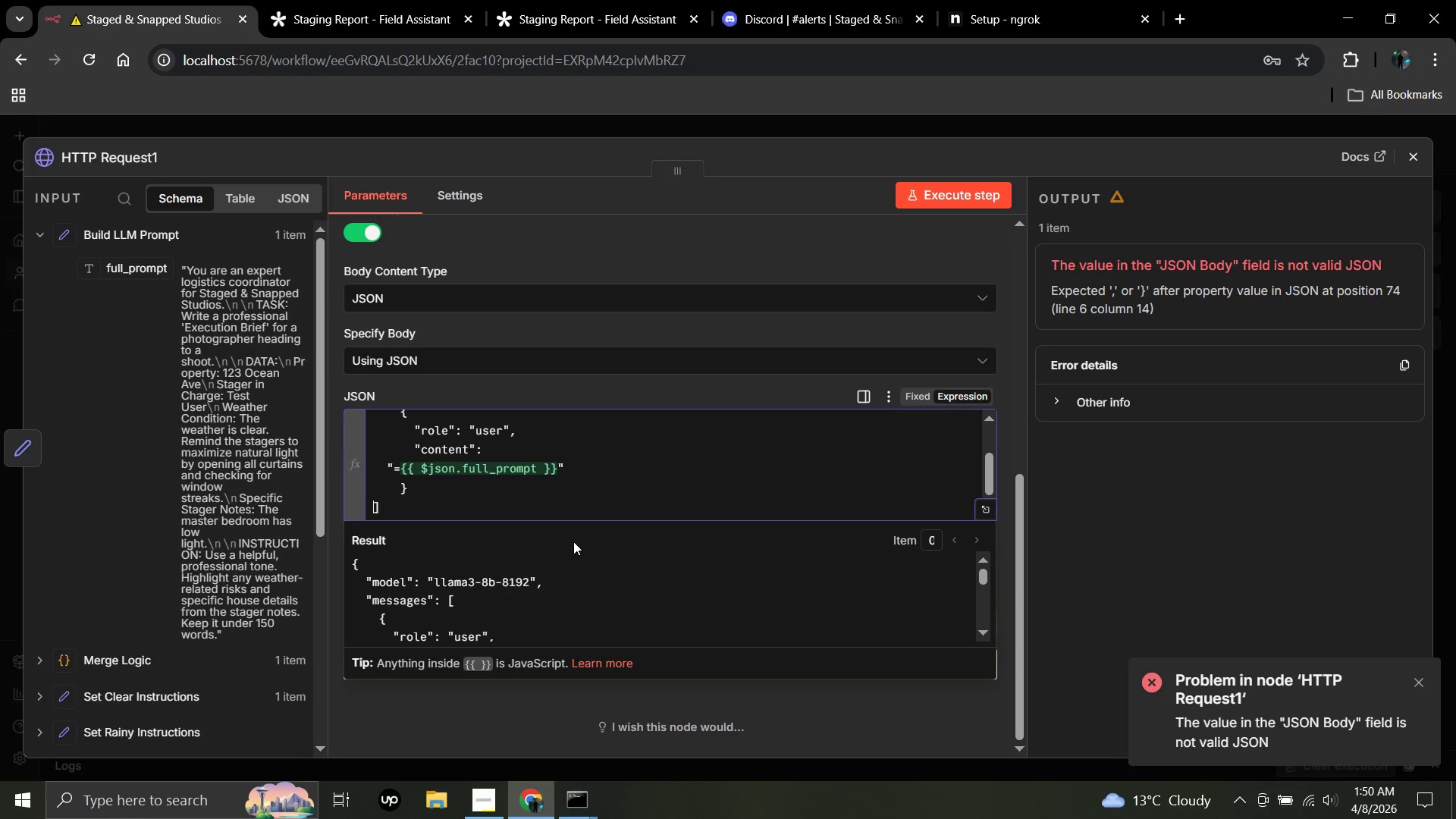 
key(ArrowLeft)
 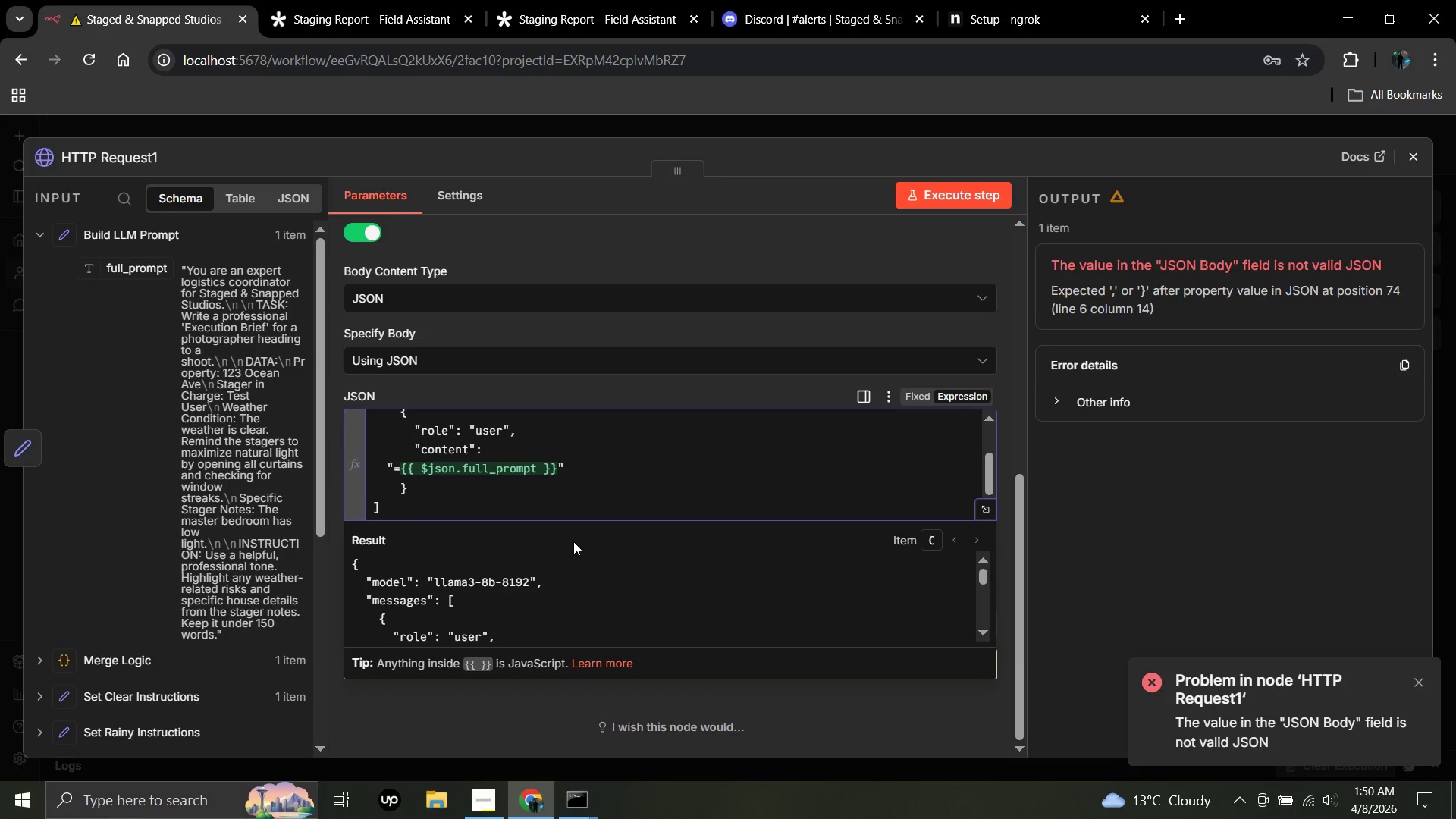 
key(Tab)
 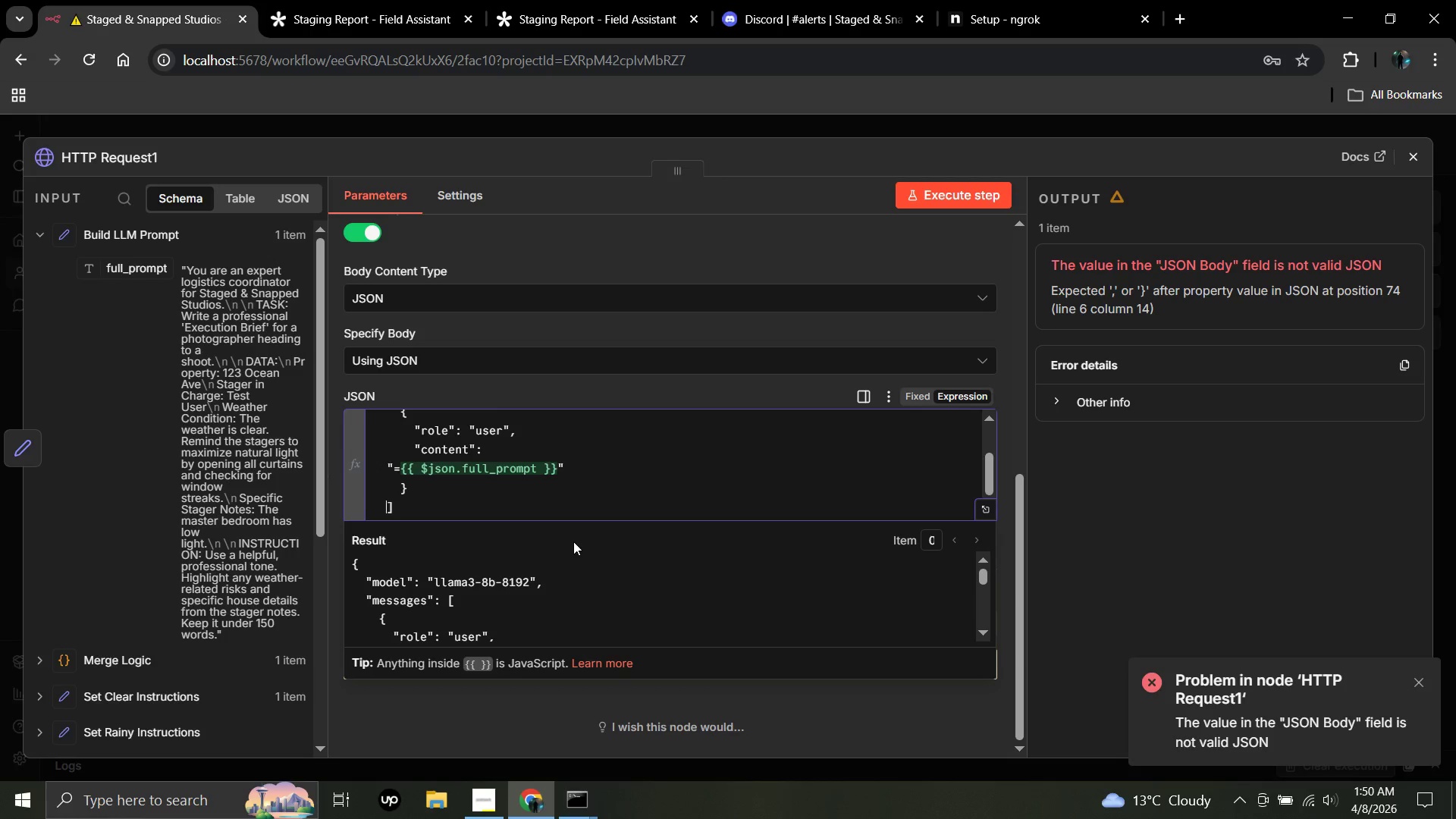 
key(ArrowDown)
 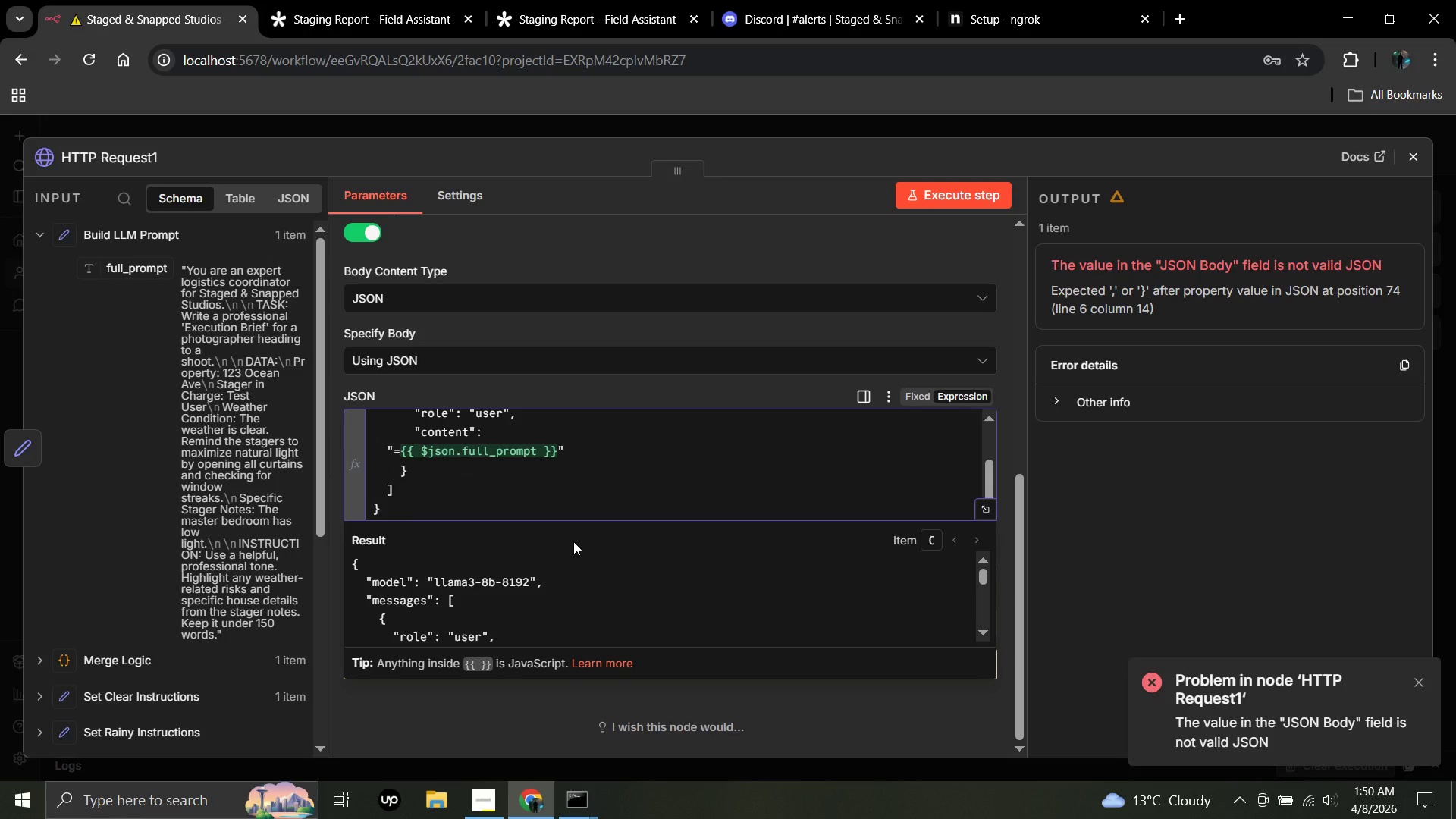 
key(ArrowDown)
 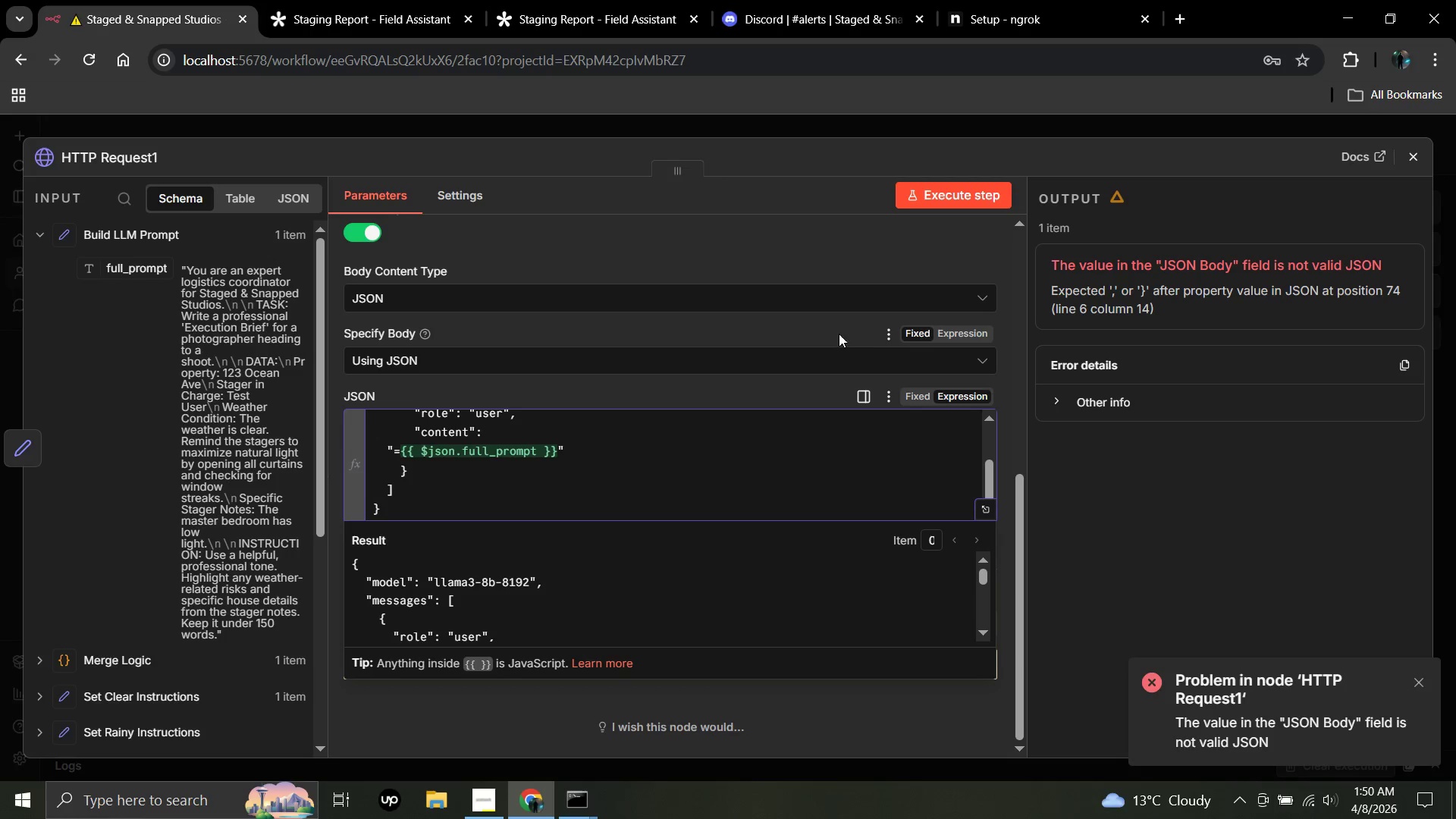 
left_click([947, 189])
 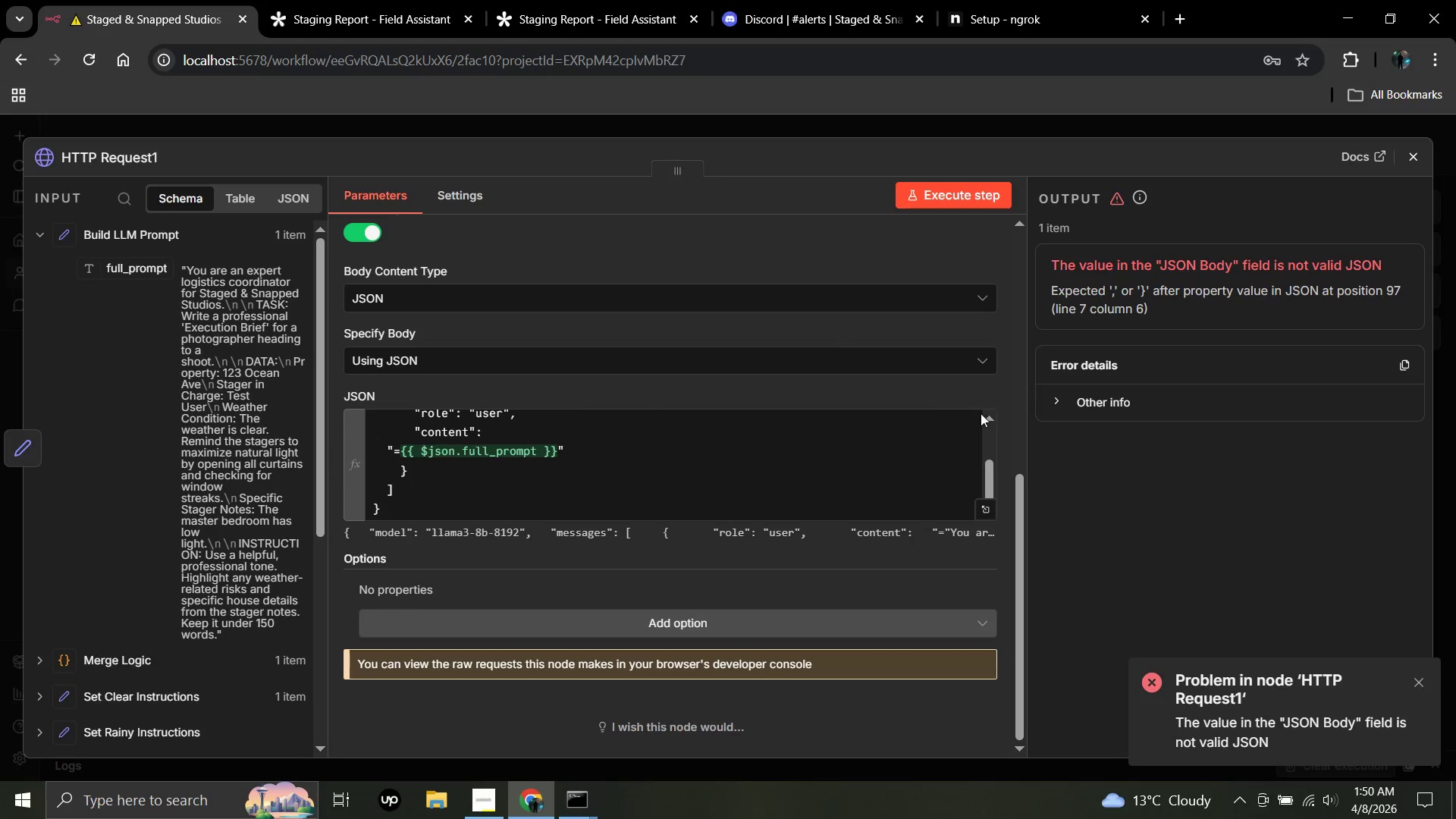 
wait(6.33)
 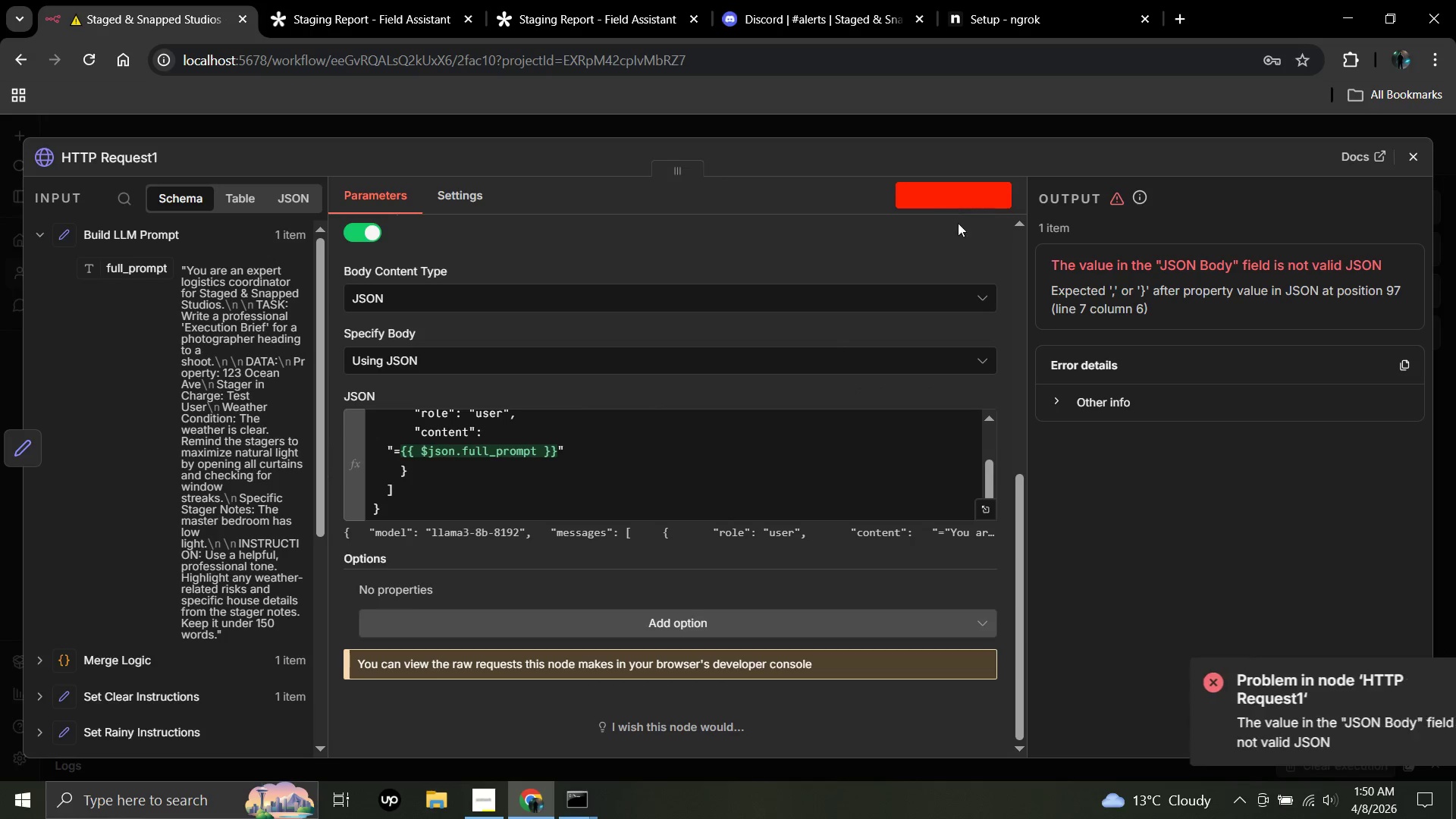 
scroll: coordinate [673, 456], scroll_direction: up, amount: 1.0
 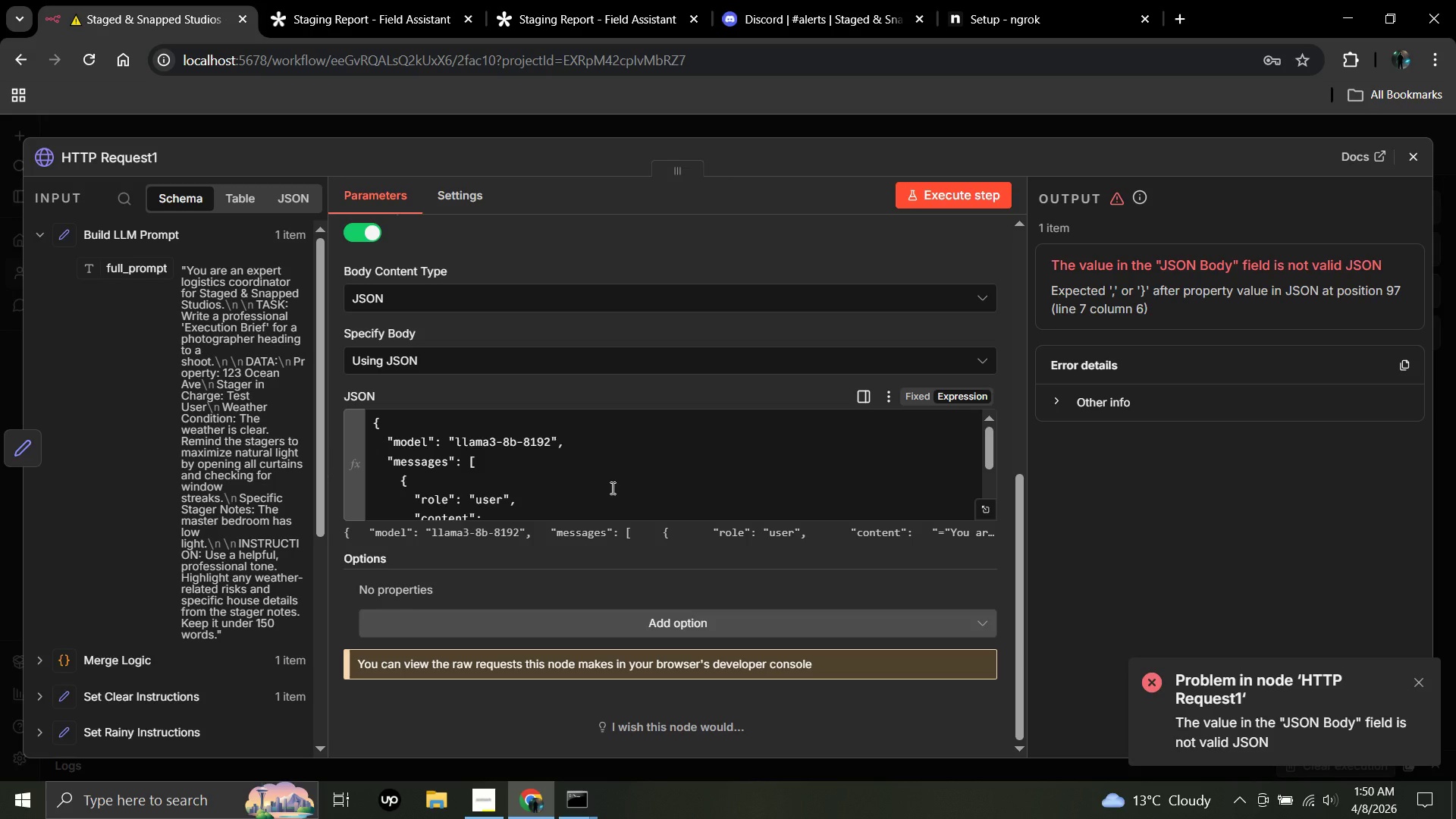 
scroll: coordinate [611, 488], scroll_direction: down, amount: 1.0
 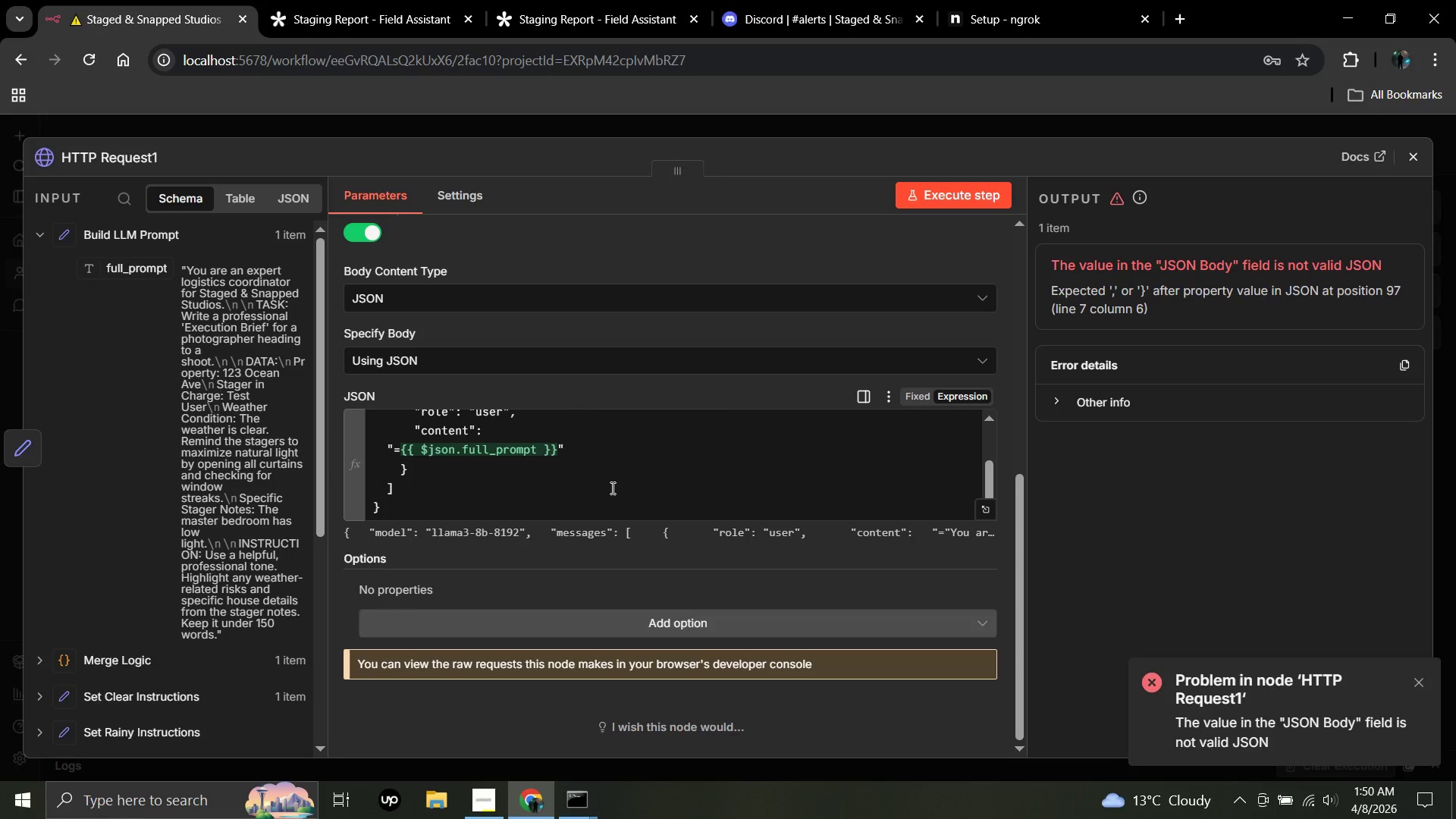 
scroll: coordinate [611, 488], scroll_direction: up, amount: 1.0
 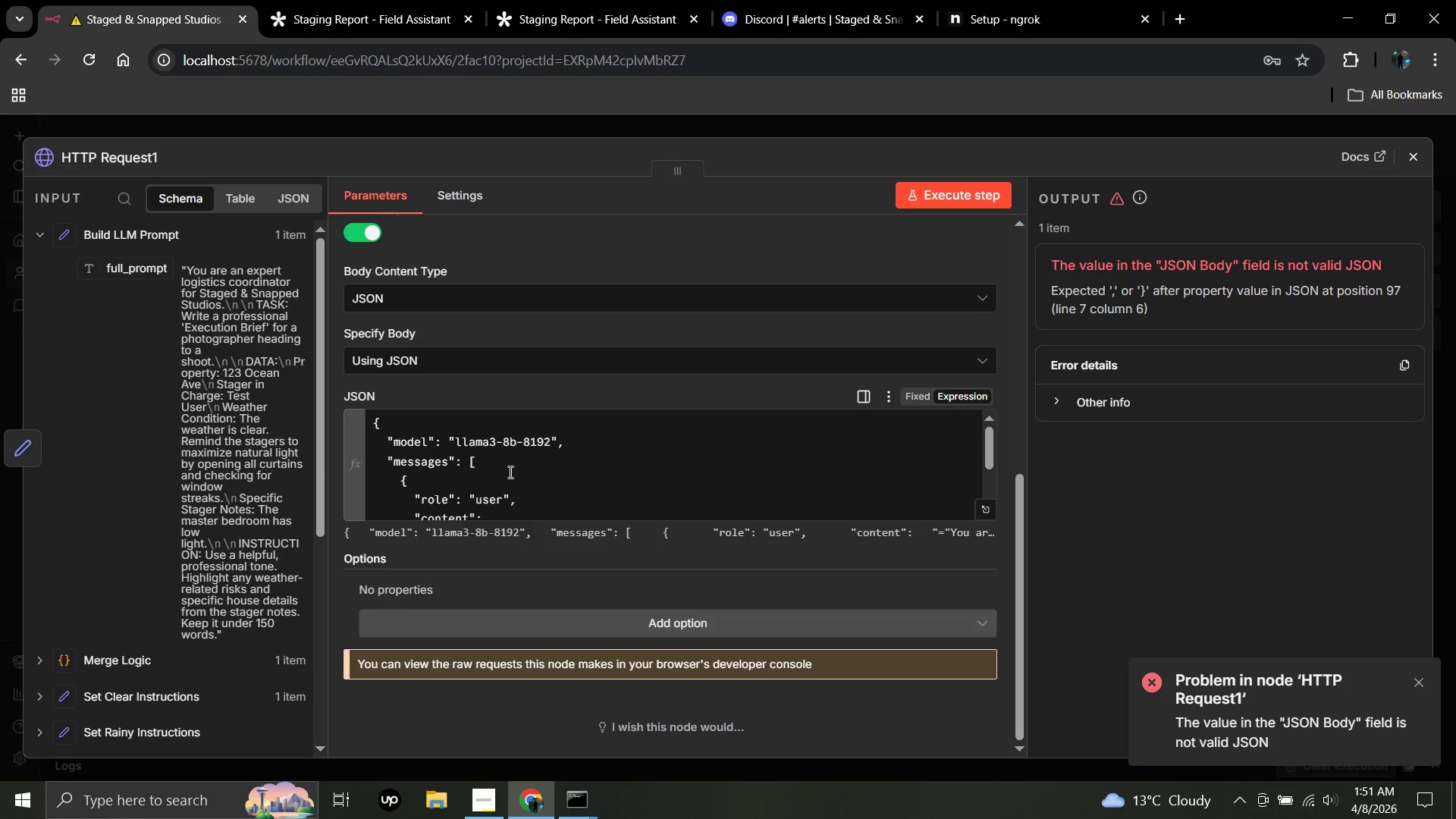 
wait(16.45)
 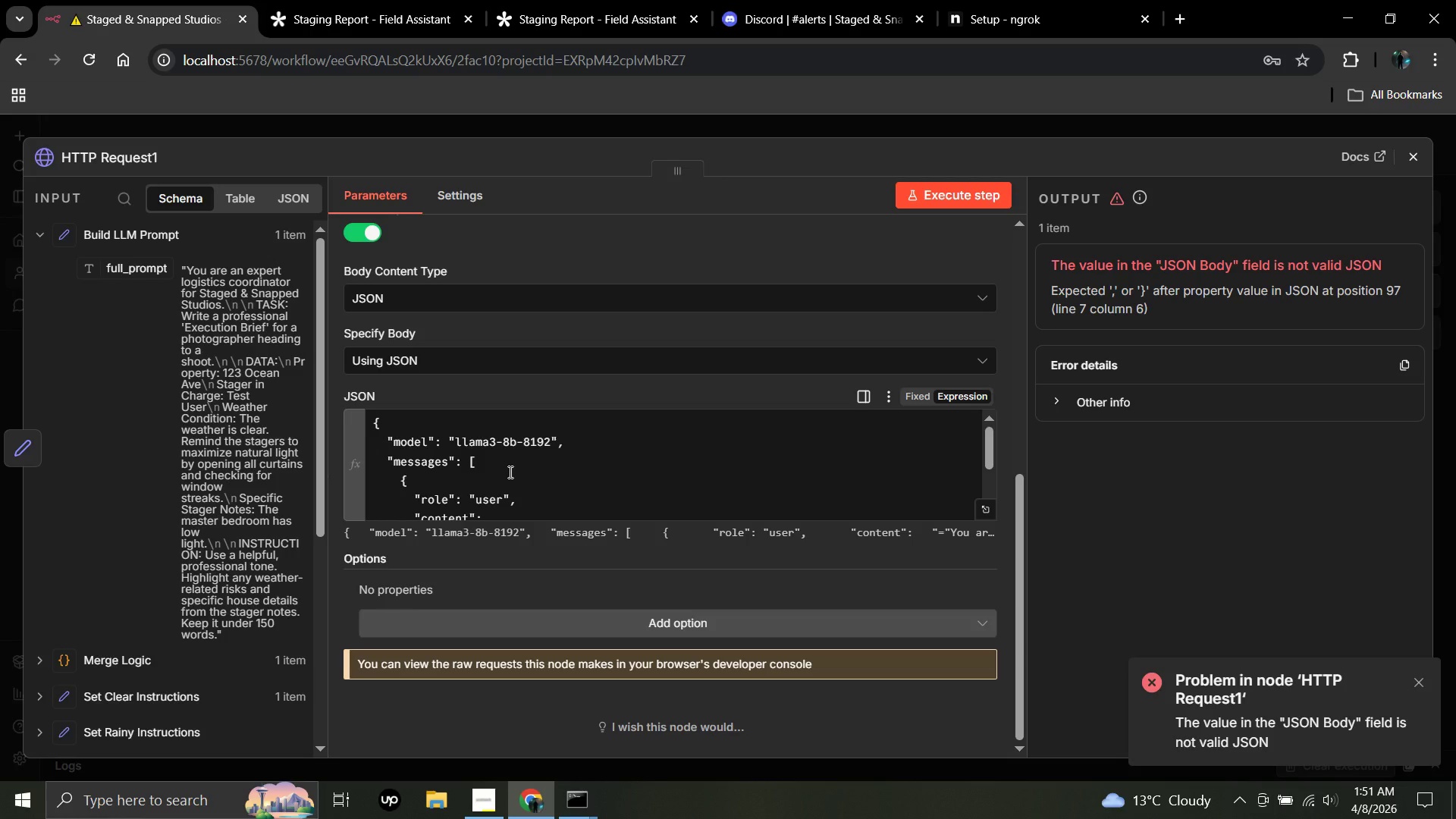 
scroll: coordinate [467, 474], scroll_direction: down, amount: 1.0
 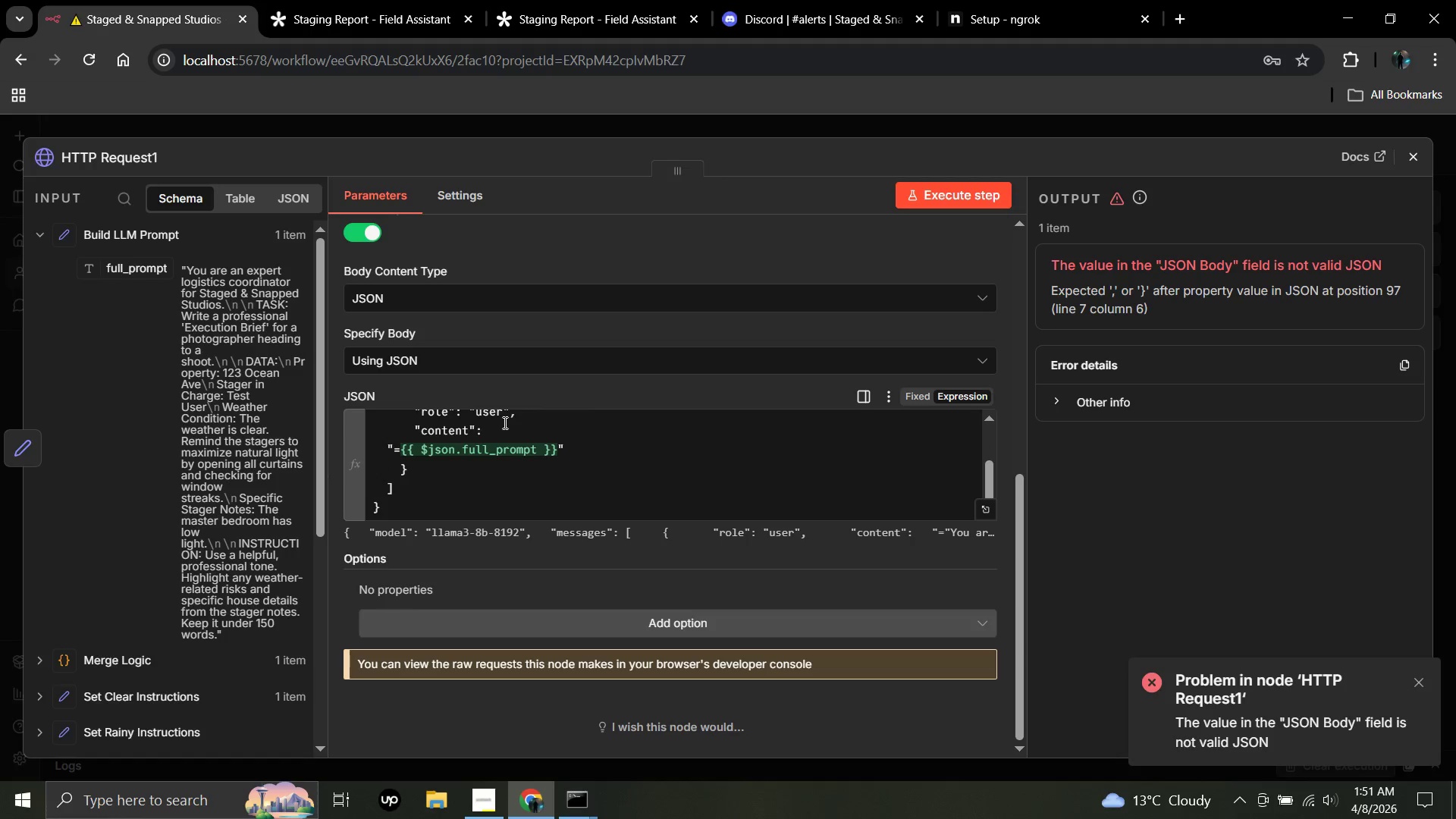 
scroll: coordinate [503, 423], scroll_direction: up, amount: 1.0
 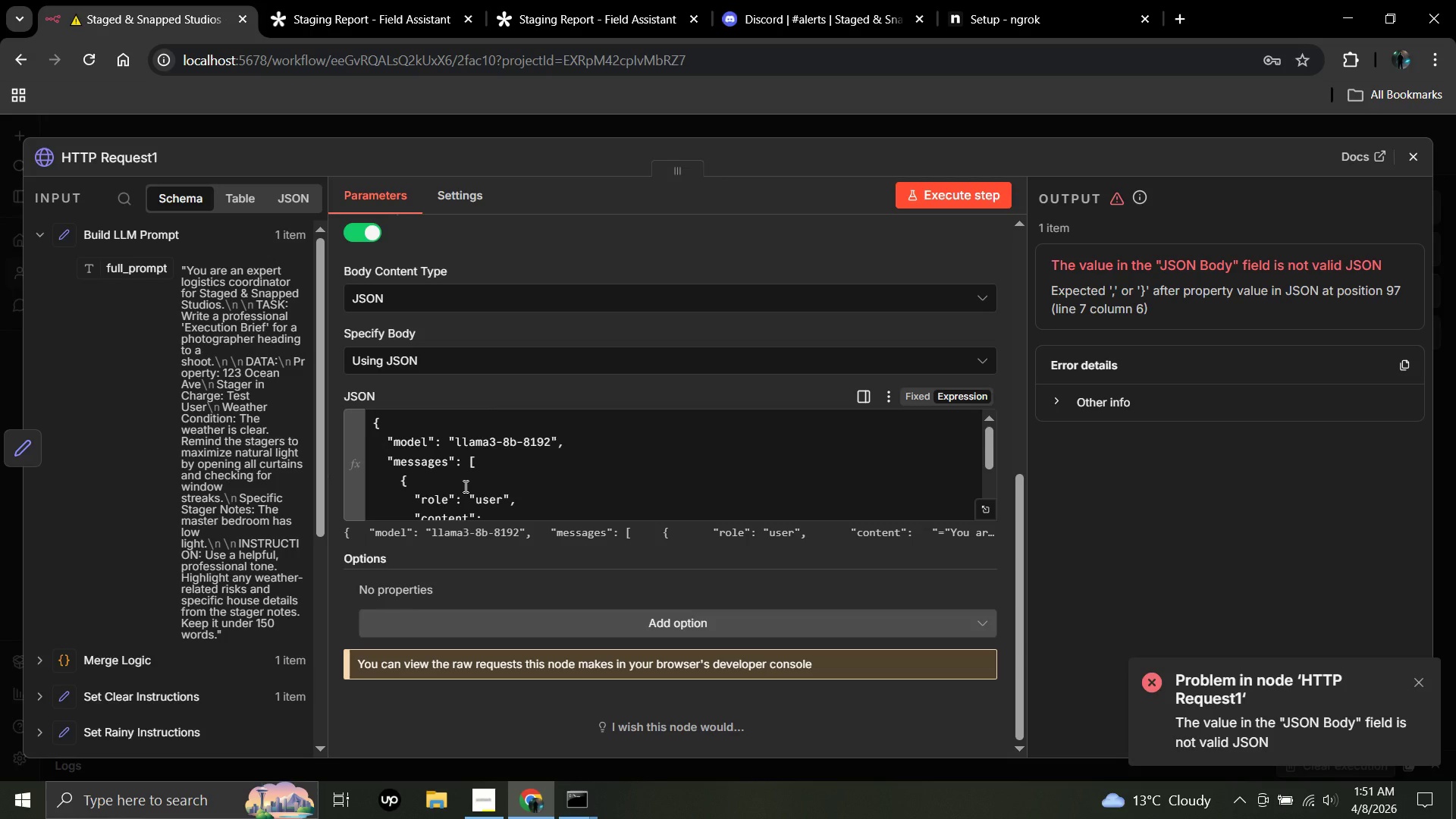 
scroll: coordinate [464, 486], scroll_direction: down, amount: 1.0
 